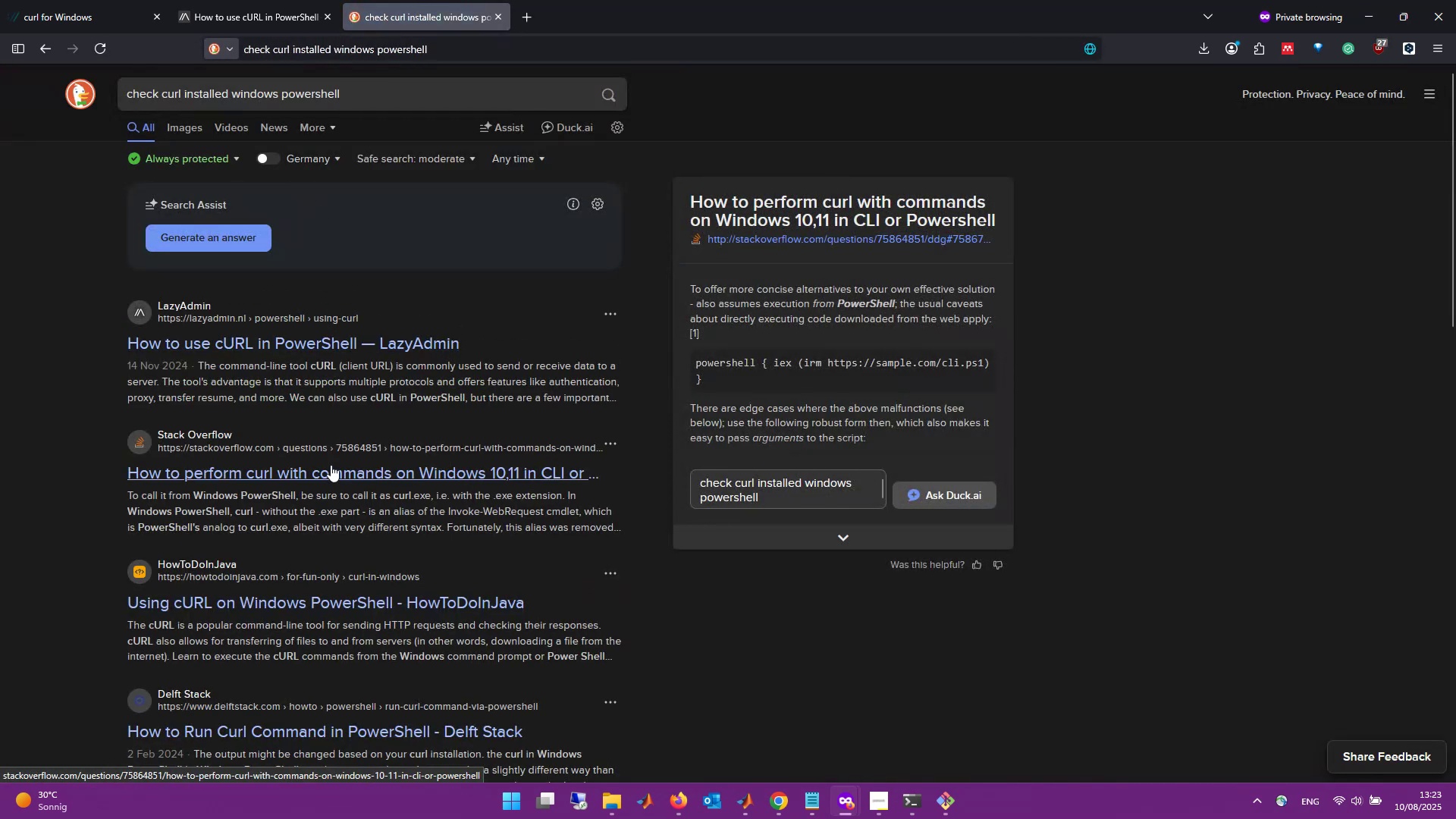 
wait(8.27)
 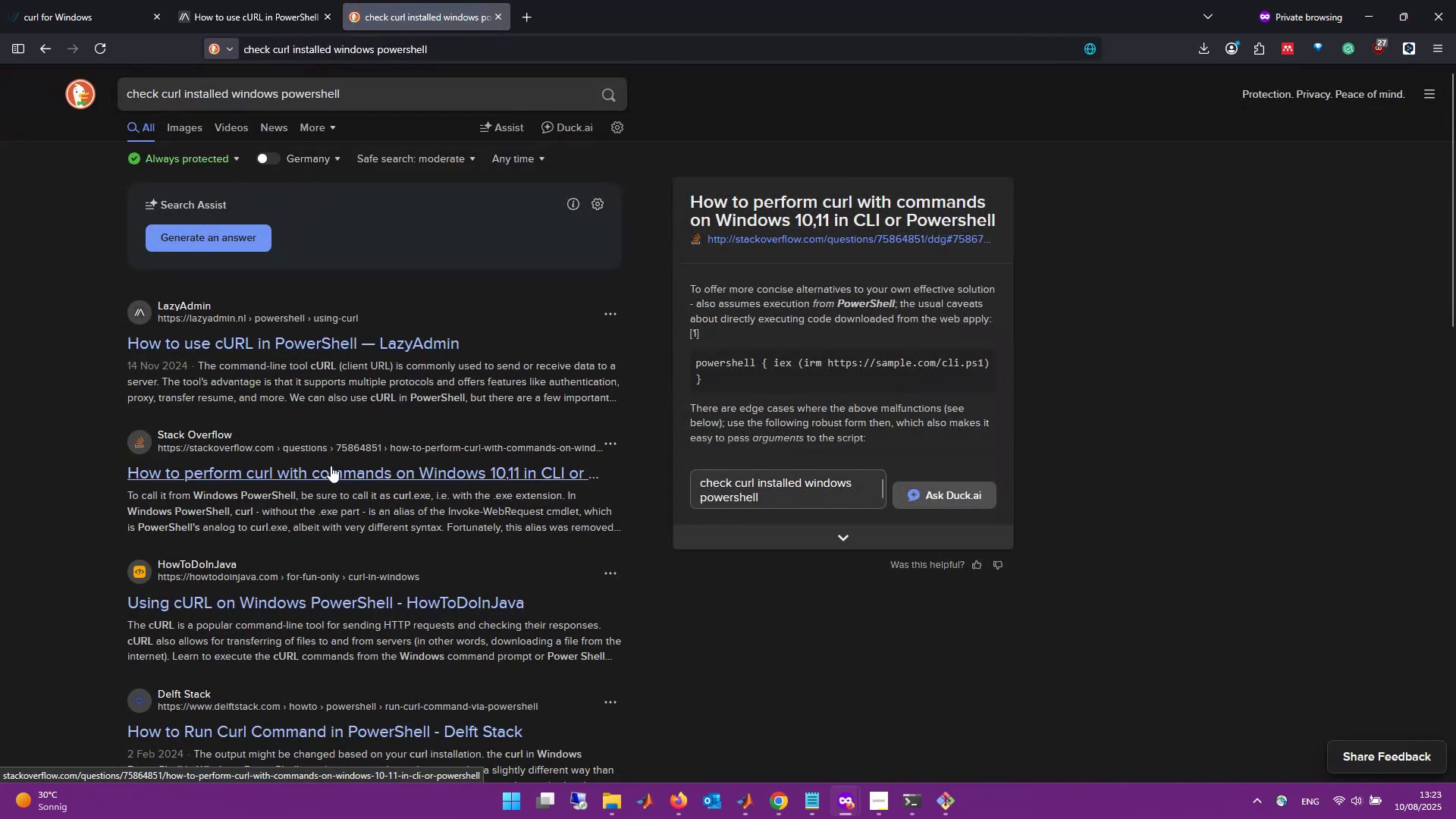 
key(Alt+Tab)
 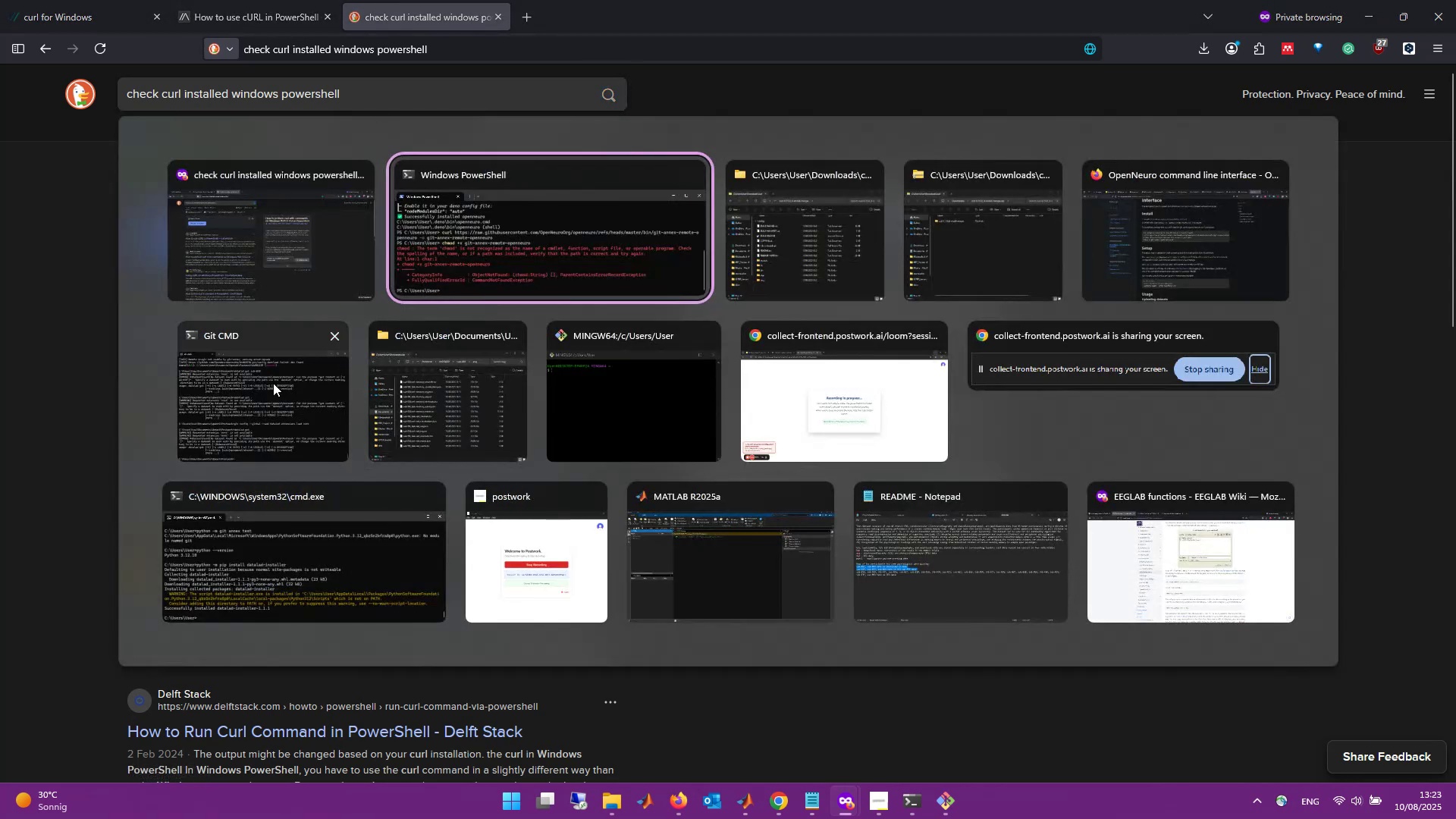 
left_click([270, 384])
 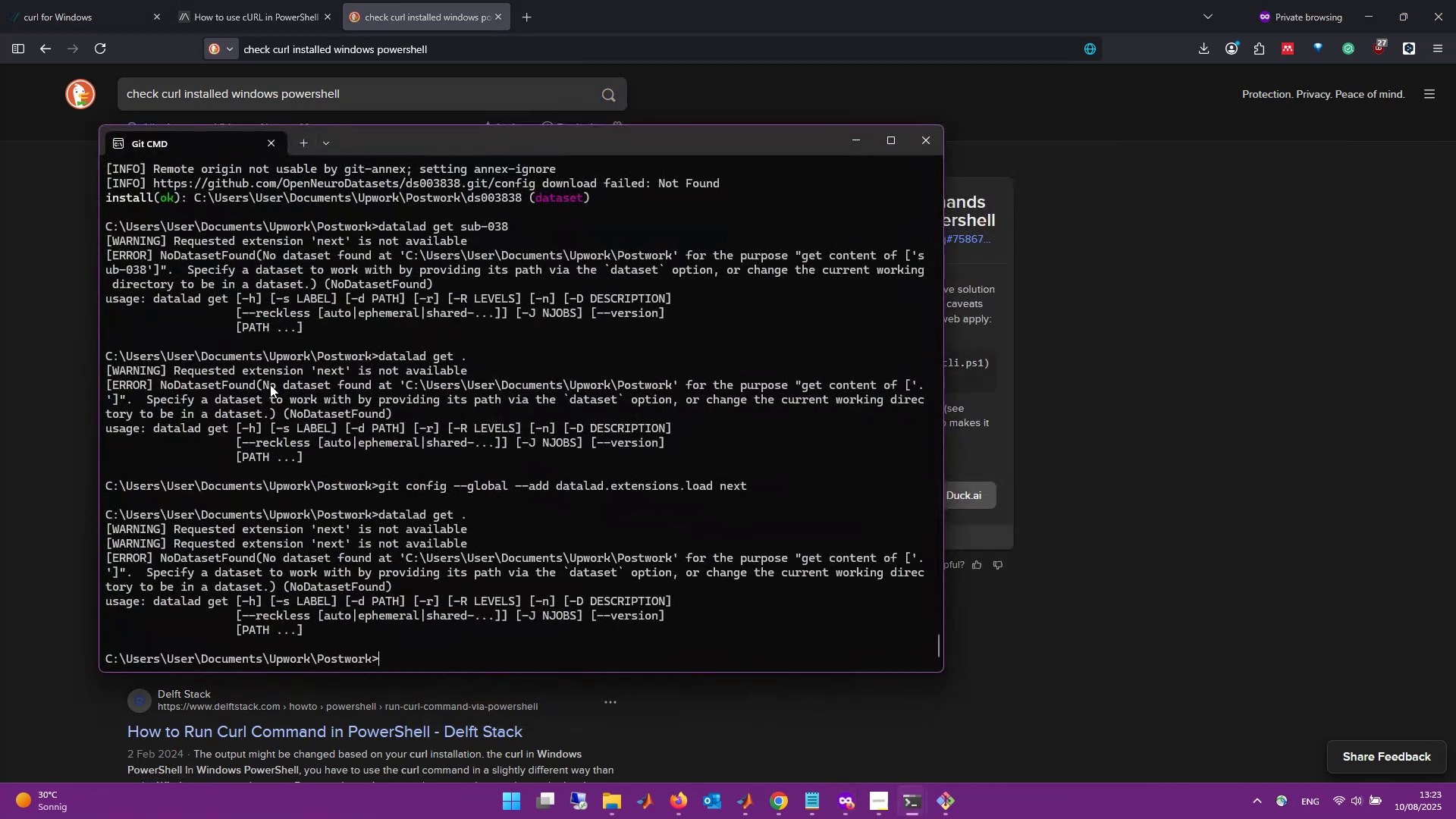 
key(Alt+Tab)
 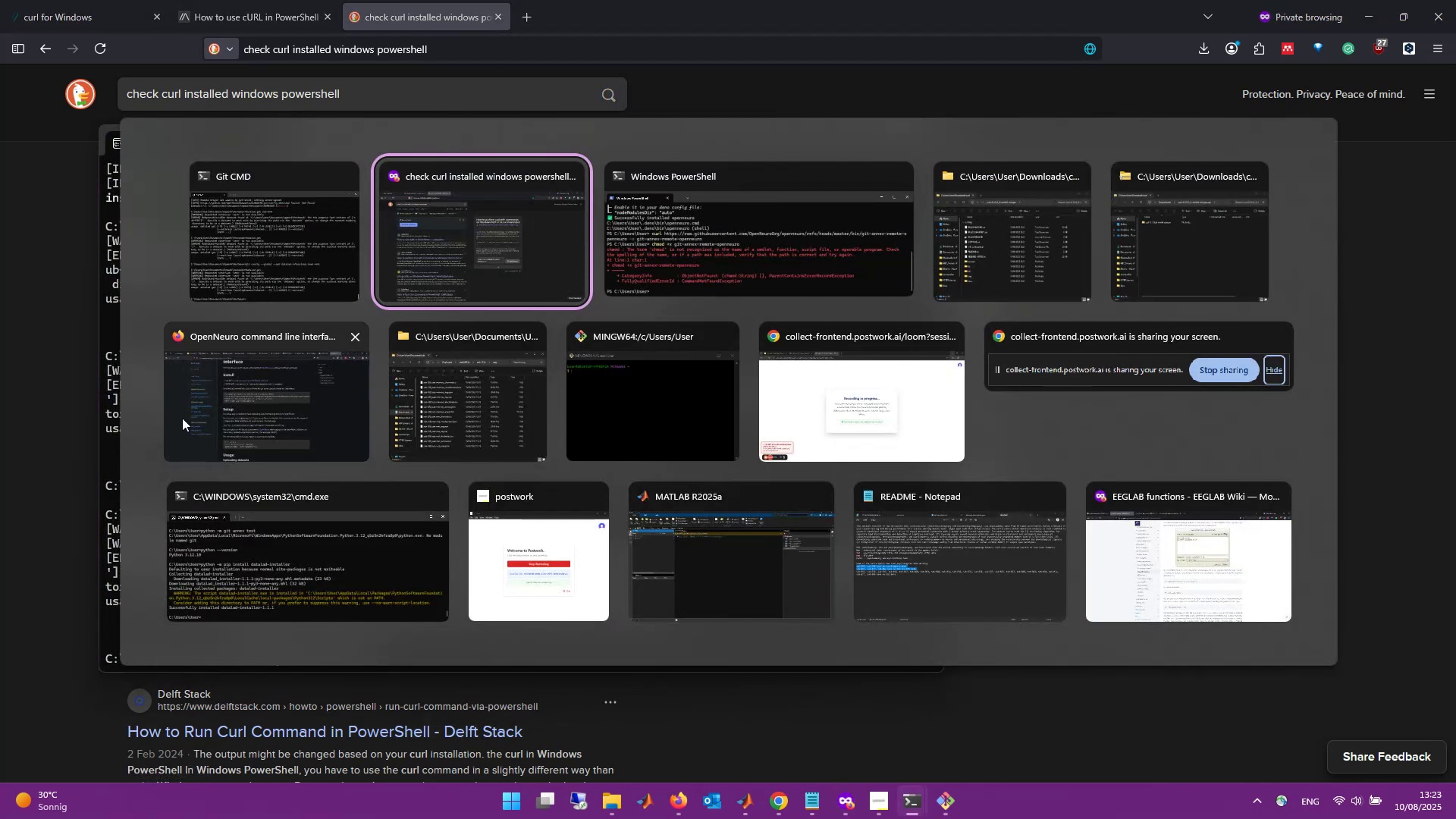 
wait(6.85)
 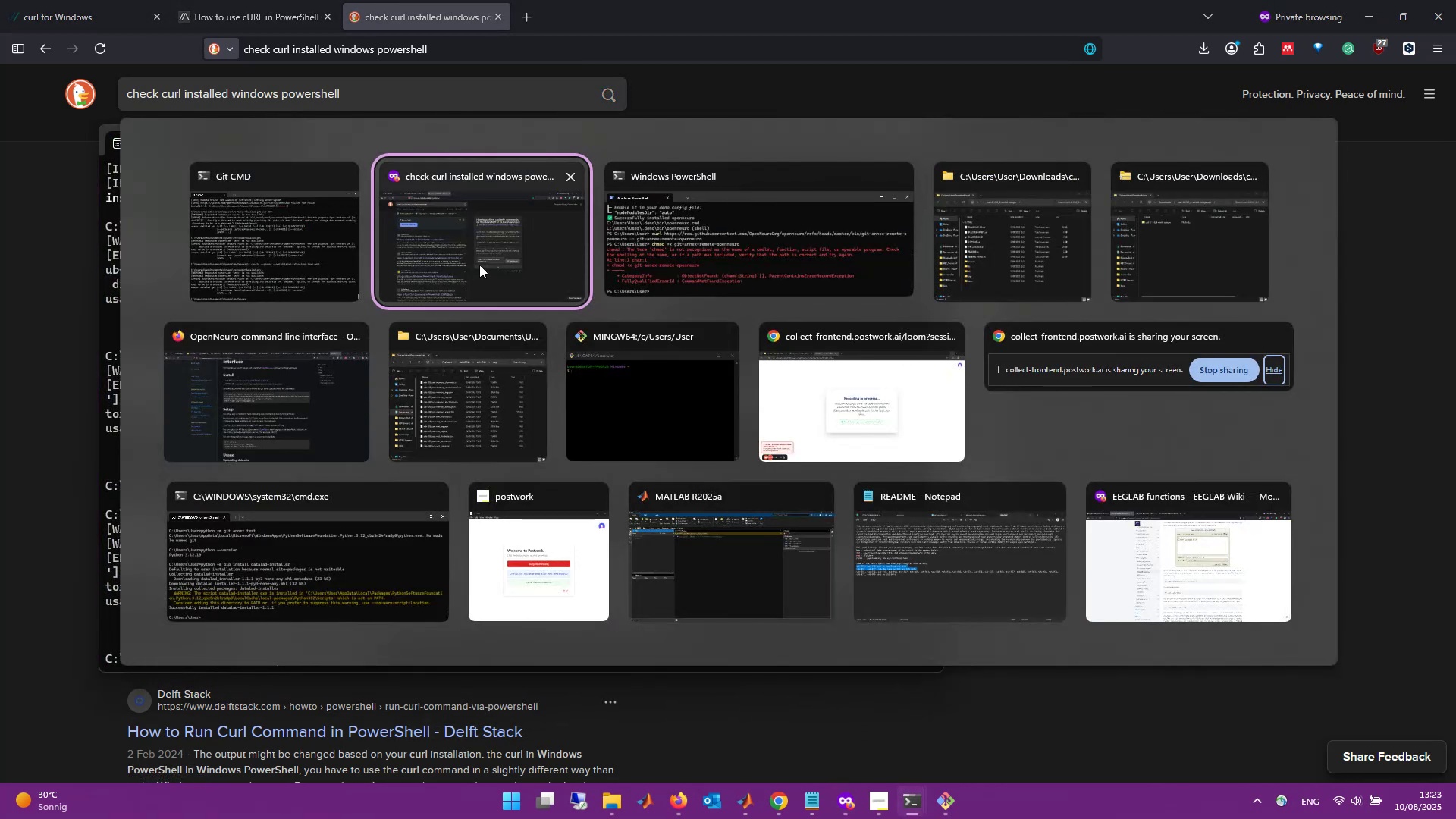 
left_click([1073, 0])
 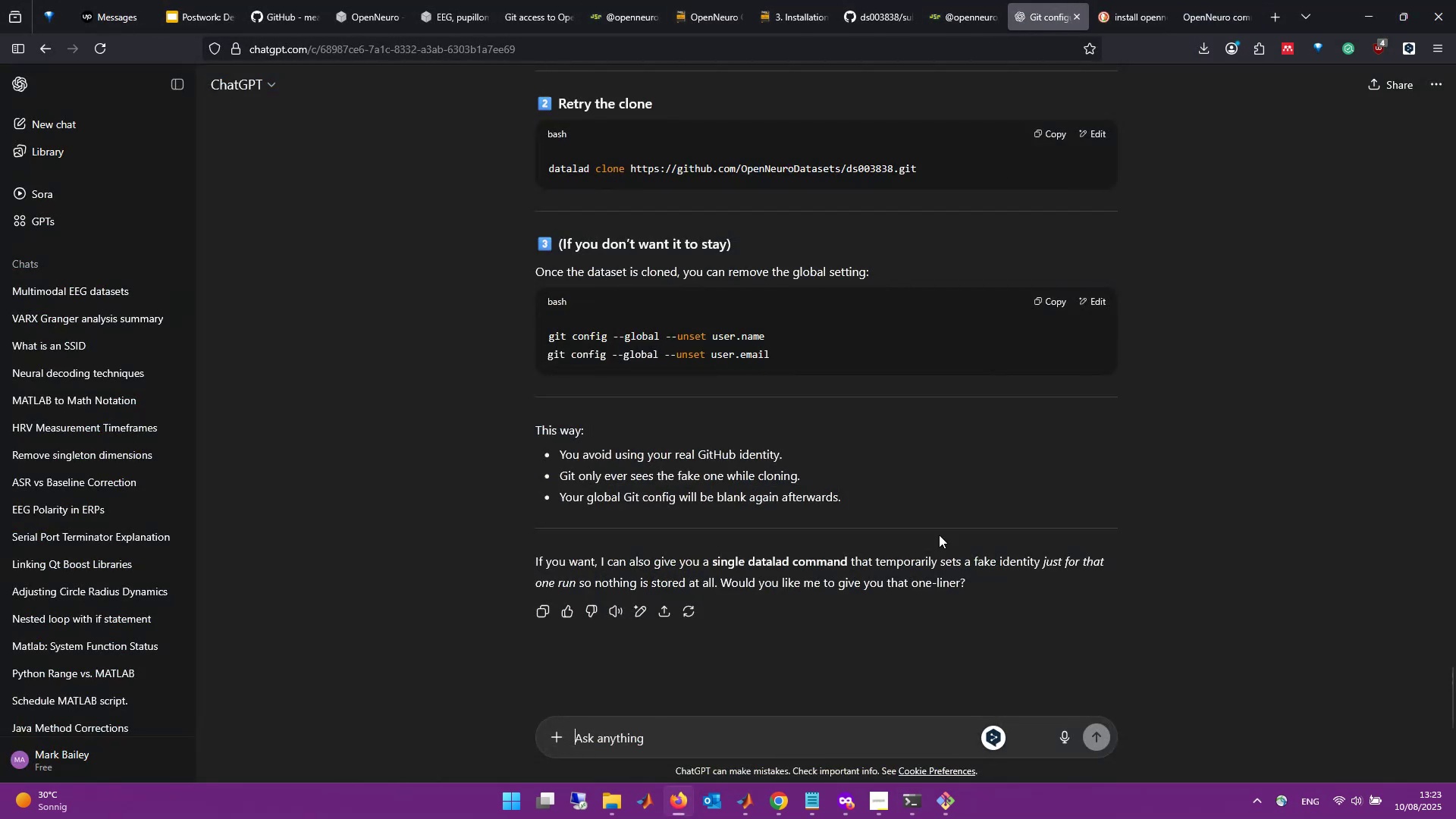 
scroll: coordinate [851, 711], scroll_direction: down, amount: 2.0
 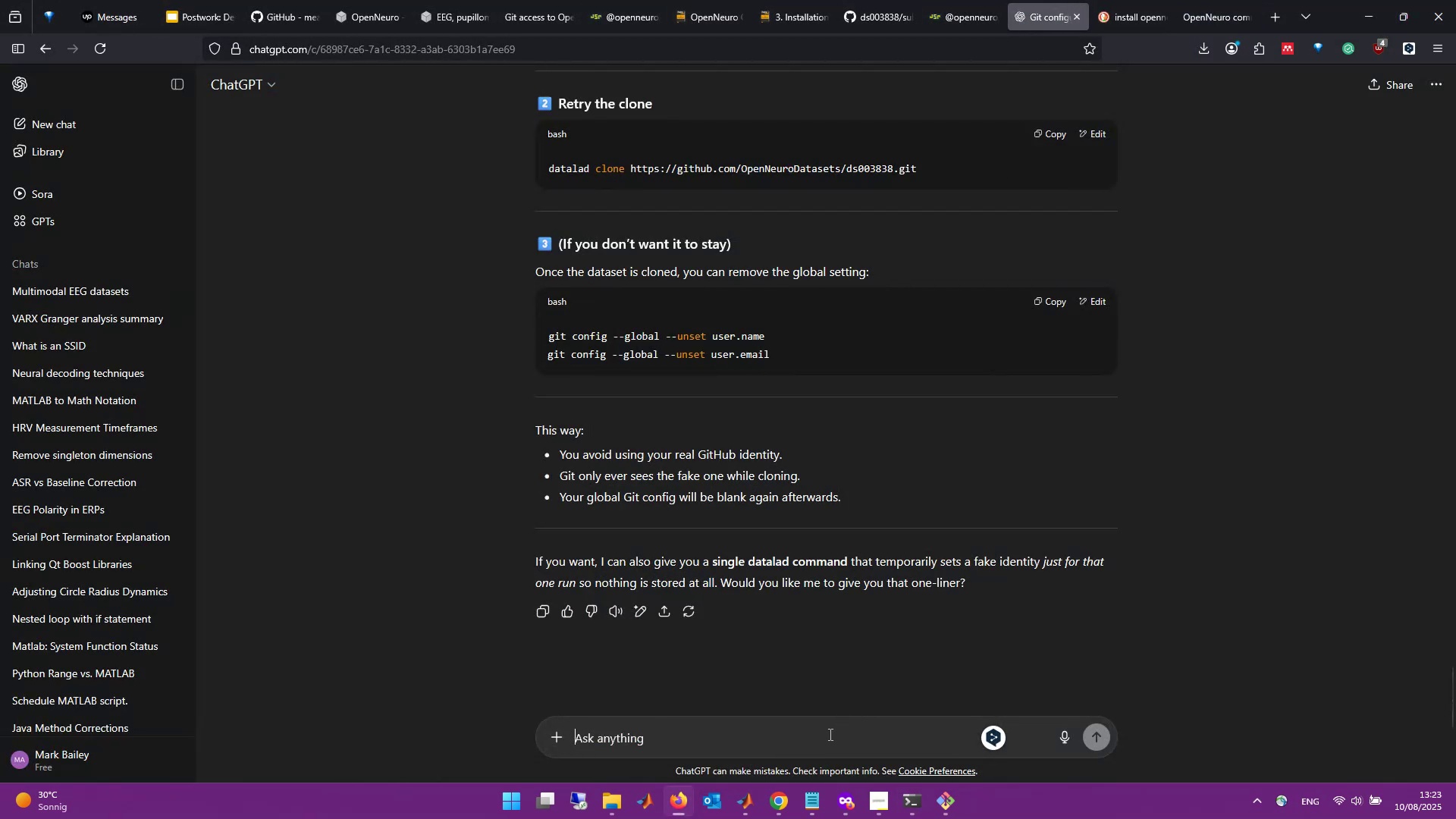 
left_click([829, 734])
 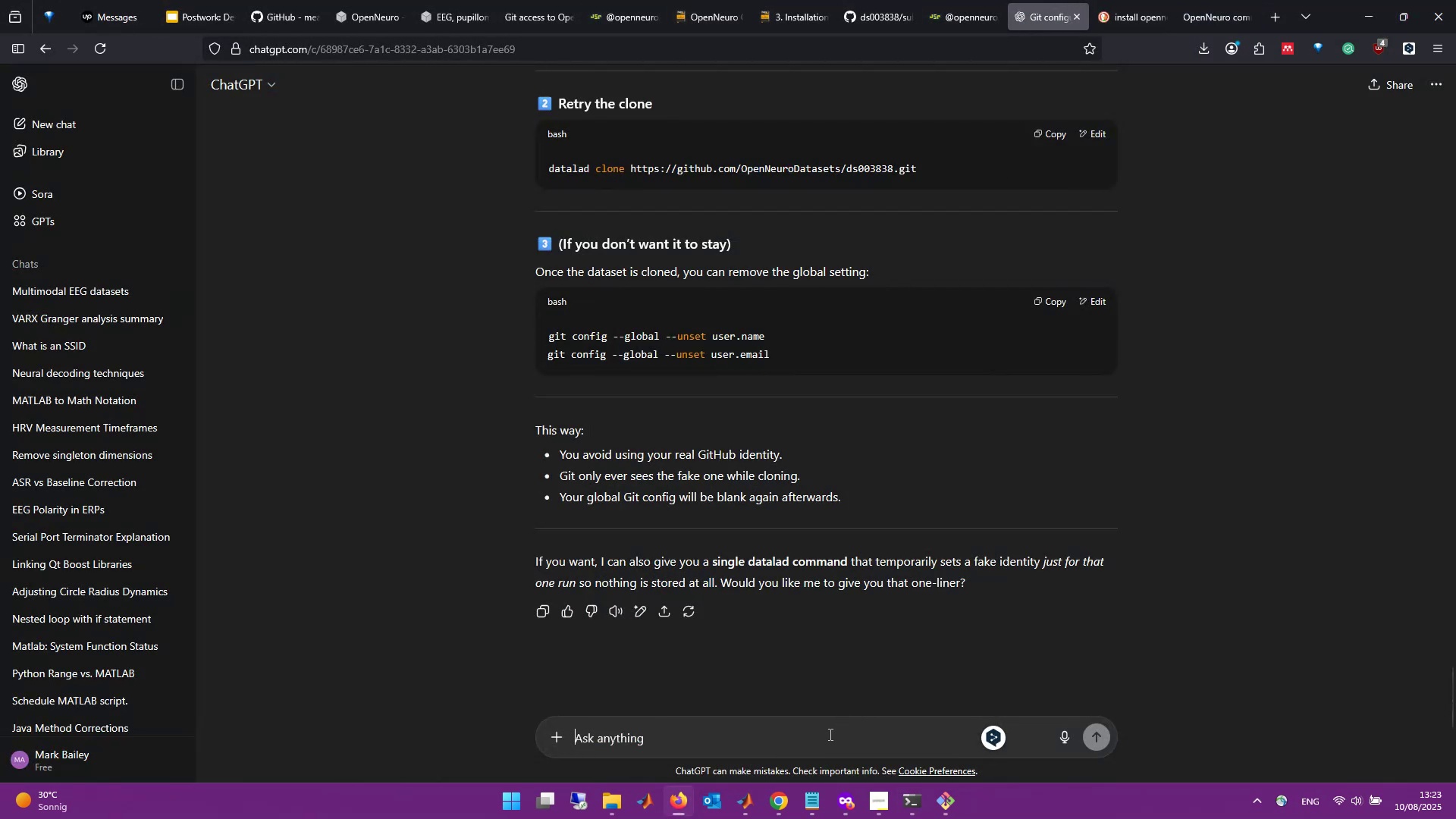 
type(is )
key(Backspace)
key(Backspace)
key(Backspace)
key(Backspace)
type(Is curl instal)
key(Backspace)
key(Backspace)
key(Backspace)
key(Backspace)
key(Backspace)
key(Backspace)
type(automatically on windows power shell or does it need to be installed?)
 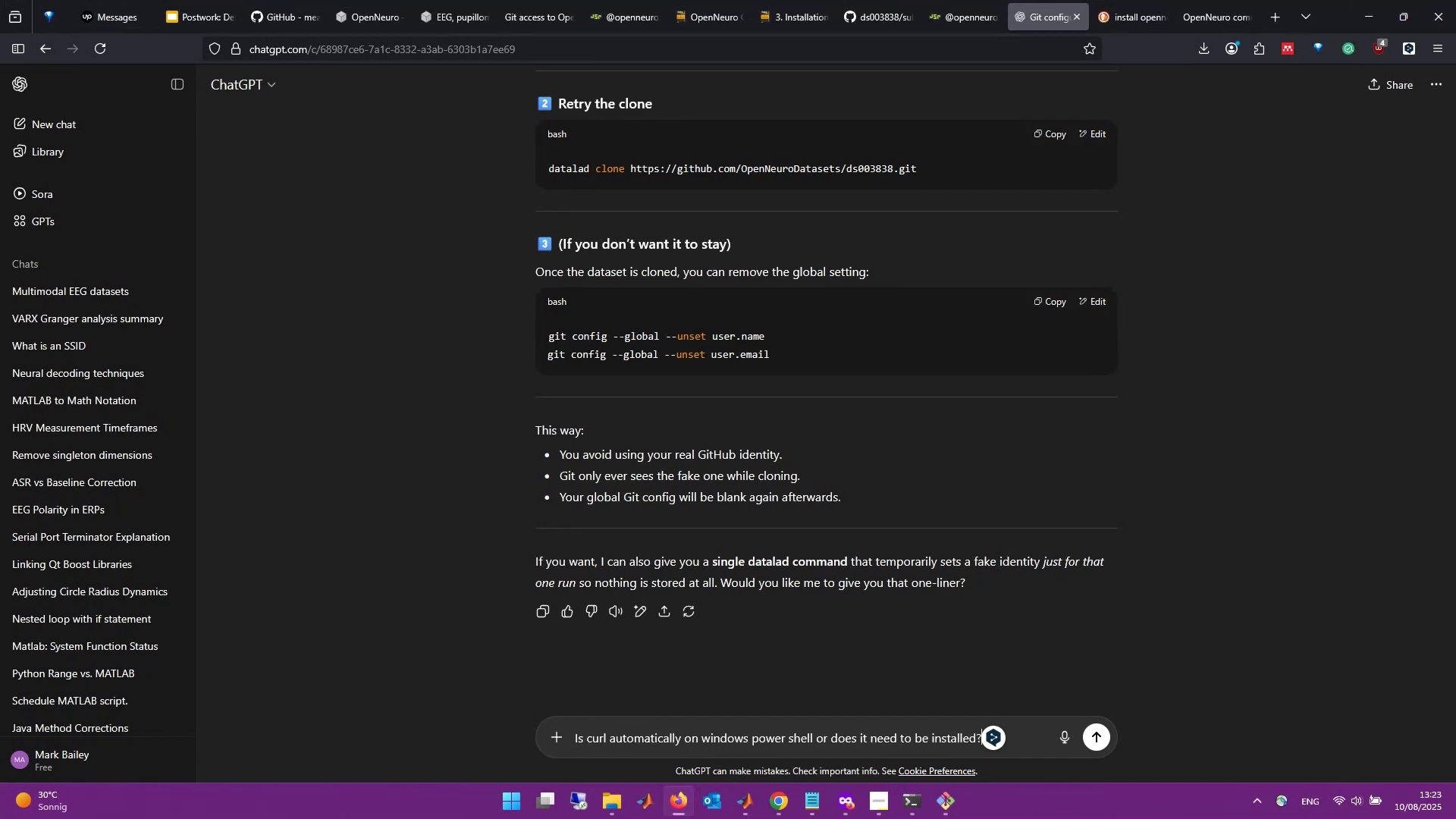 
key(Enter)
 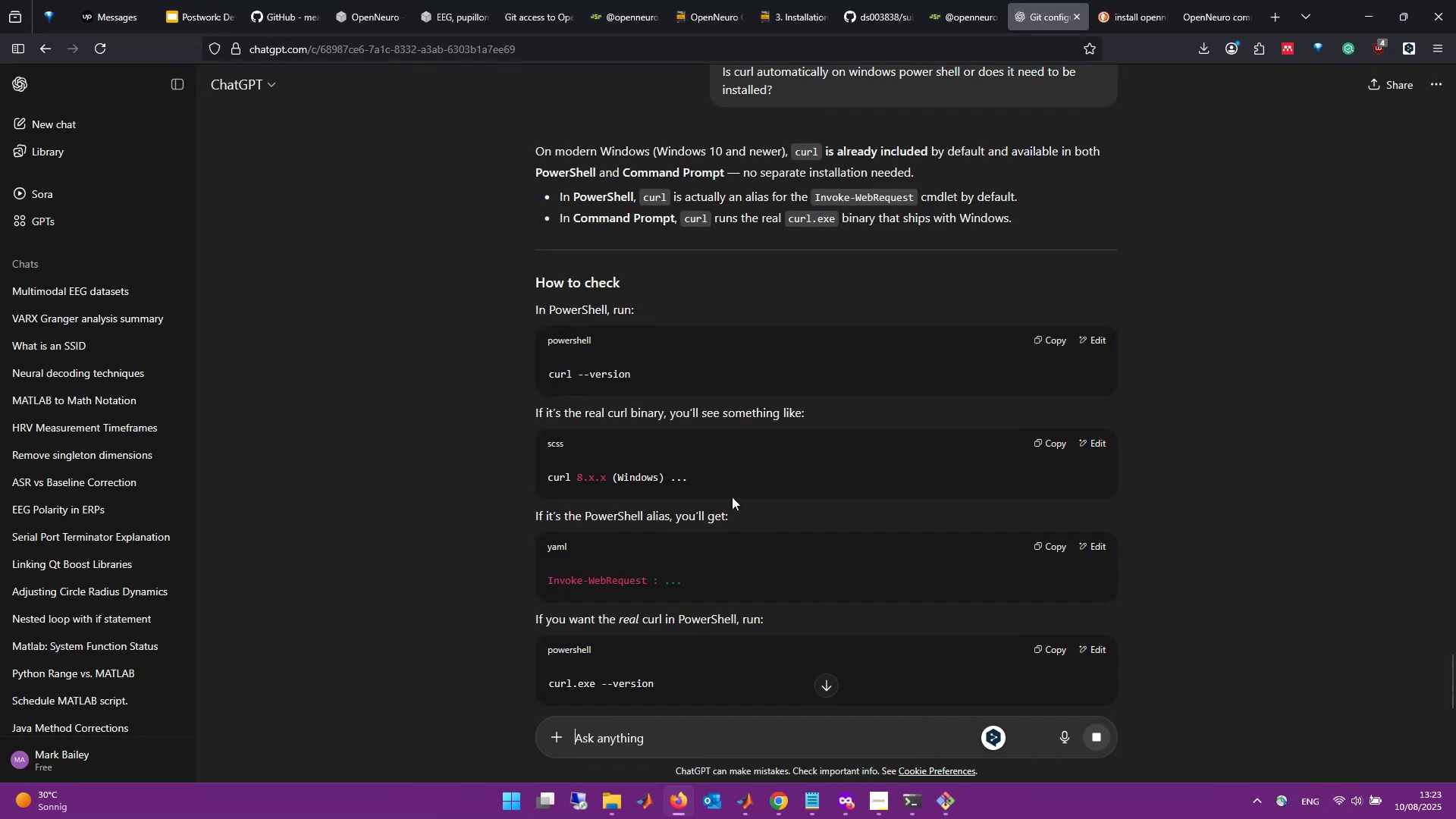 
wait(5.23)
 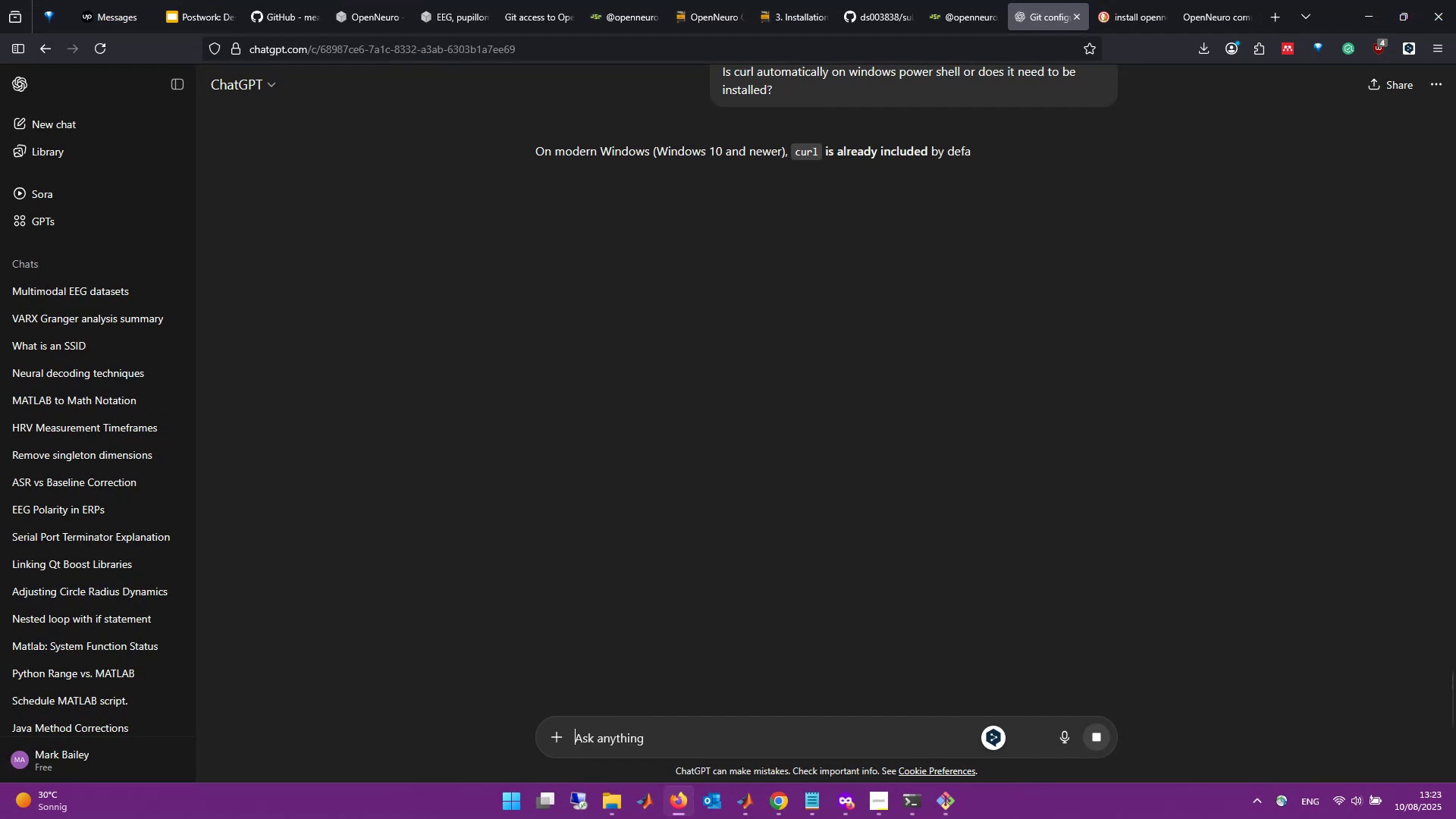 
key(Alt+Tab)
 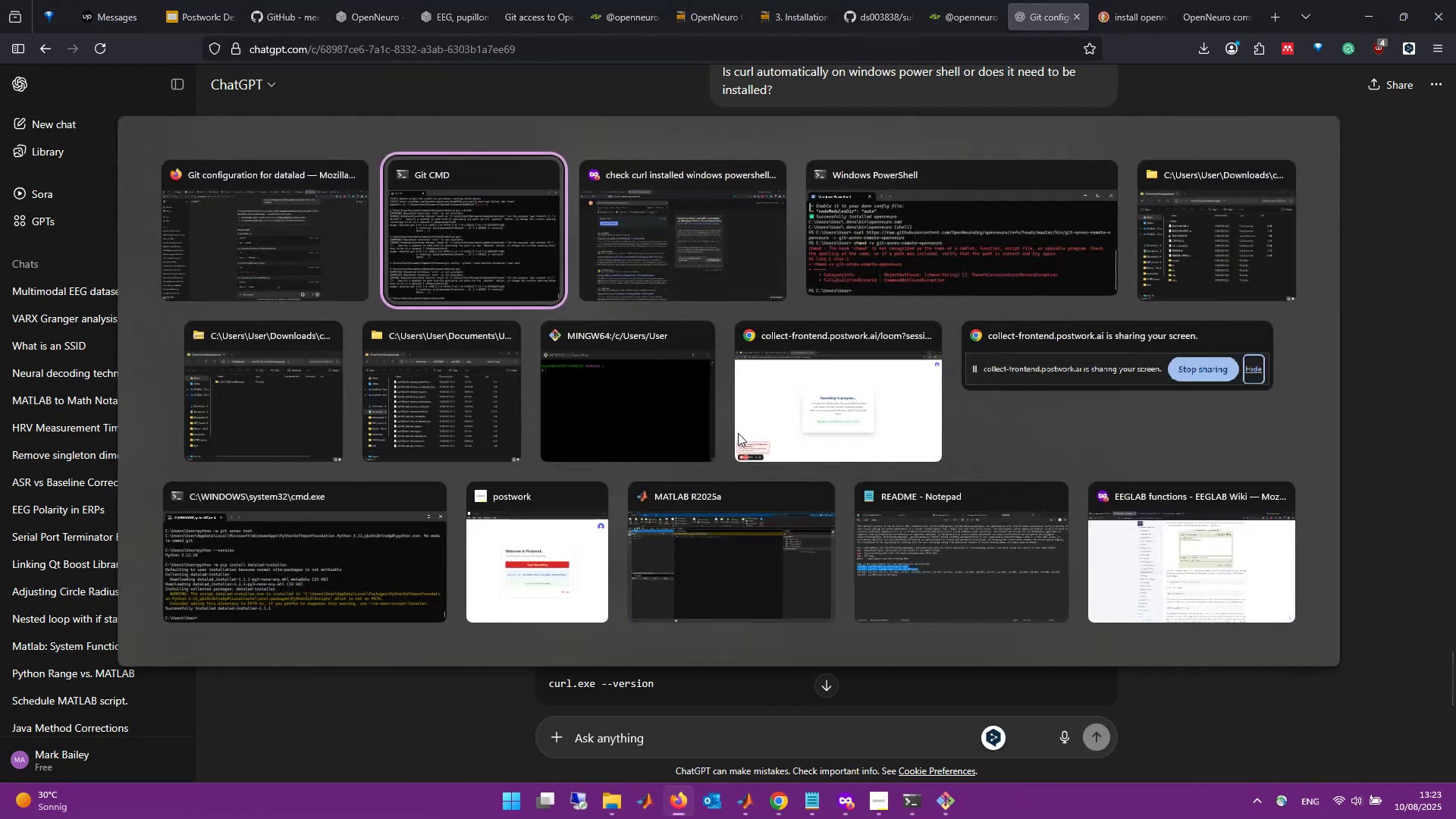 
key(Alt+ArrowRight)
 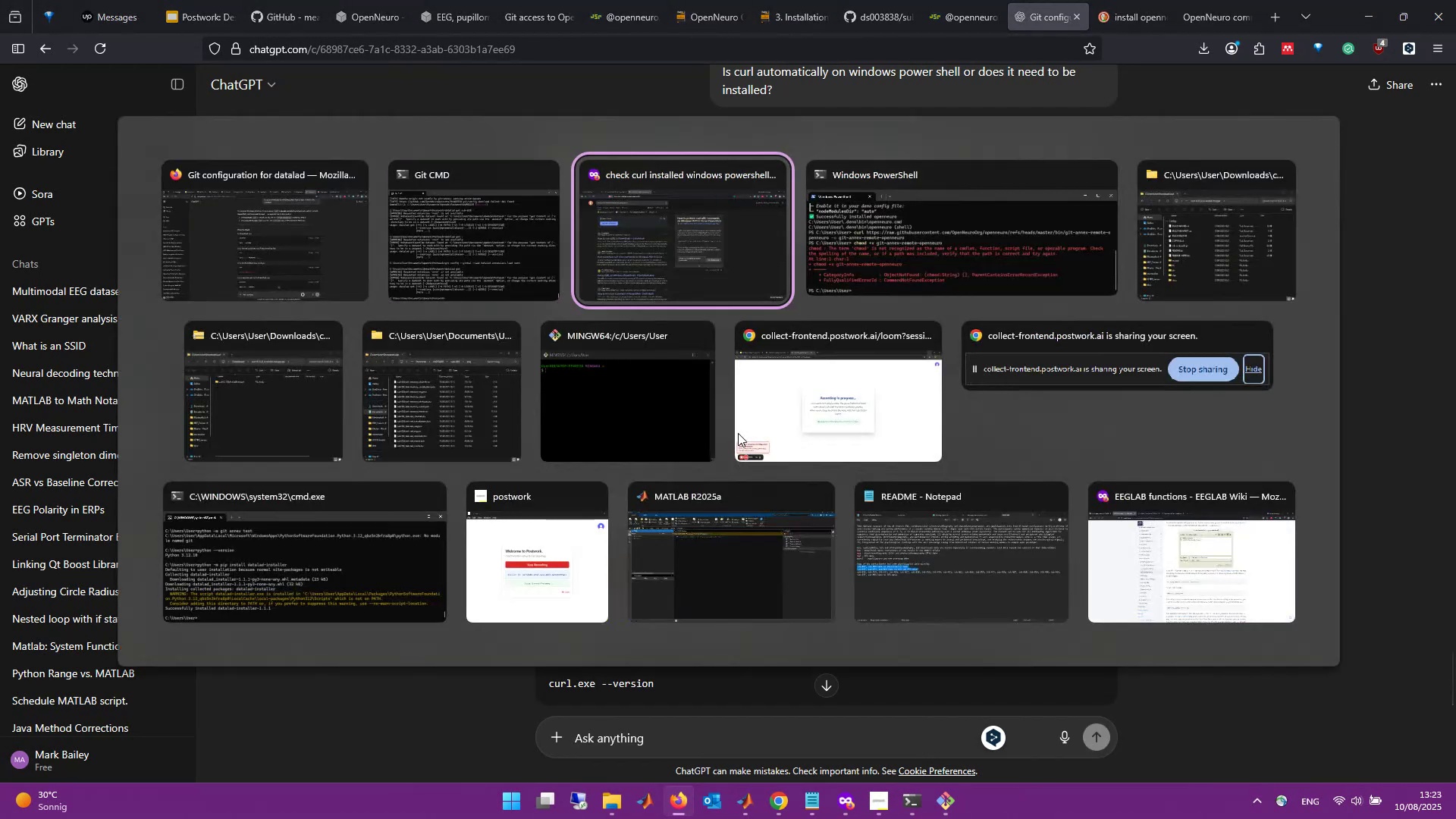 
key(Alt+ArrowRight)
 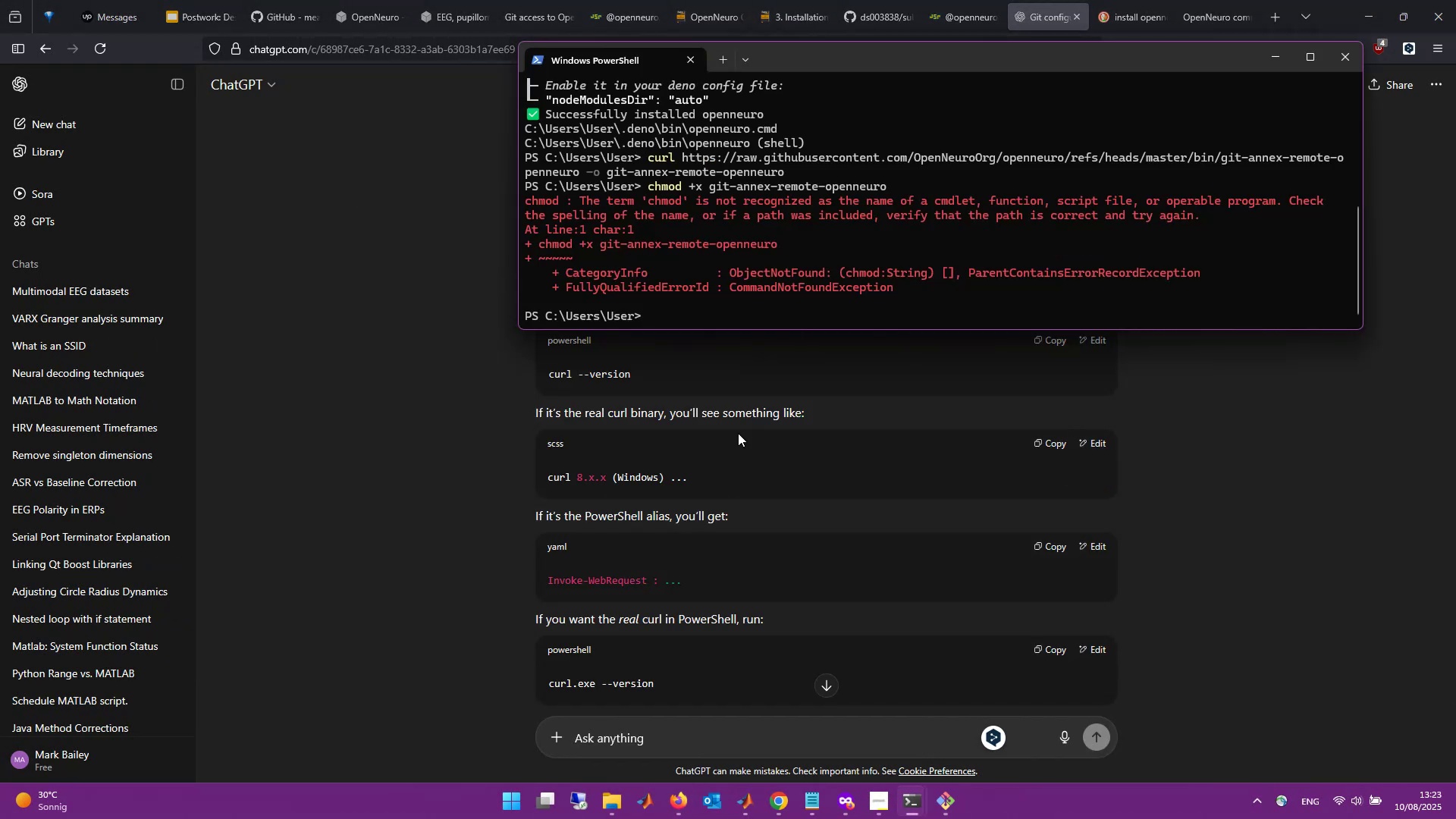 
type(curl --version)
 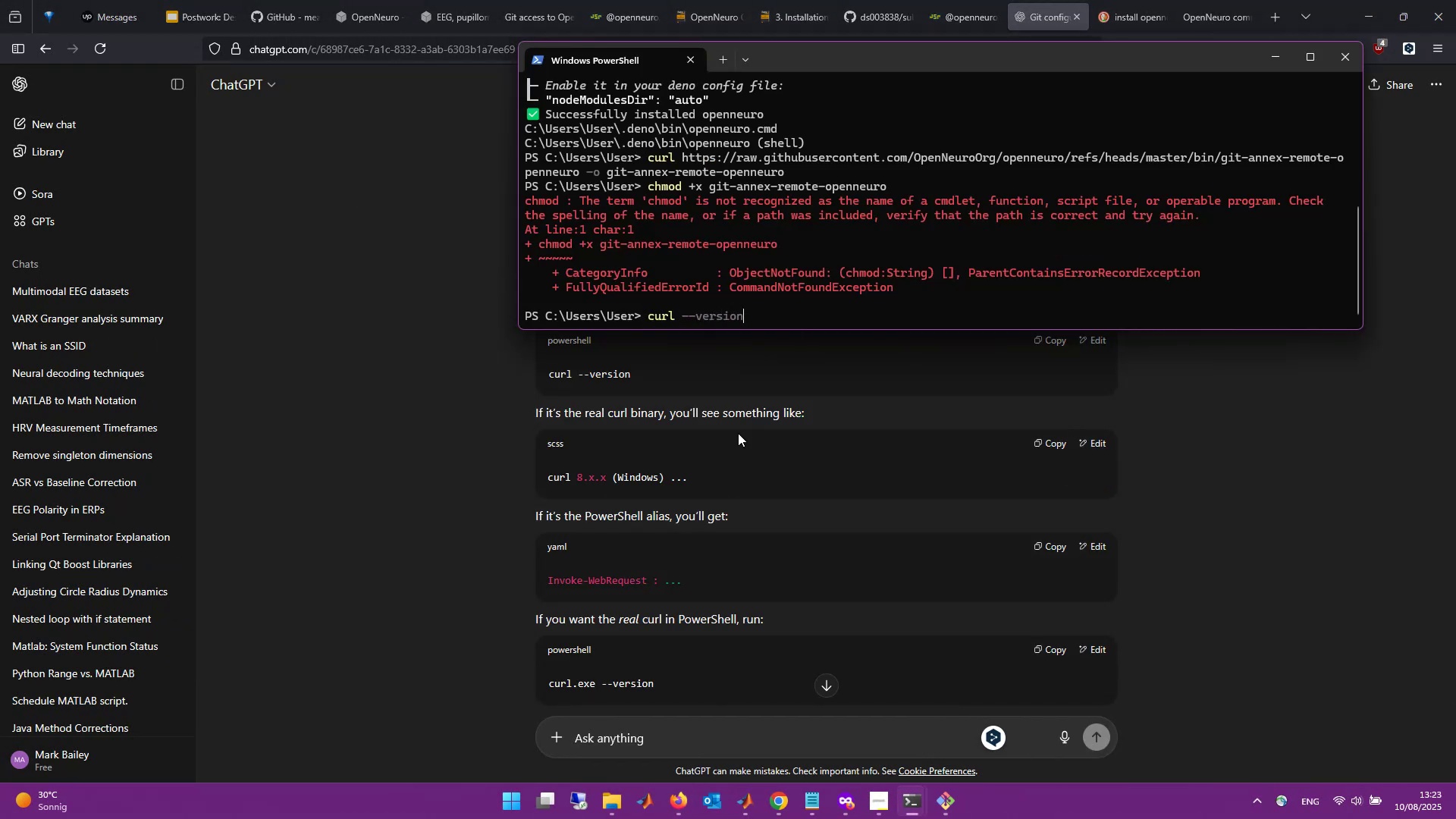 
key(Enter)
 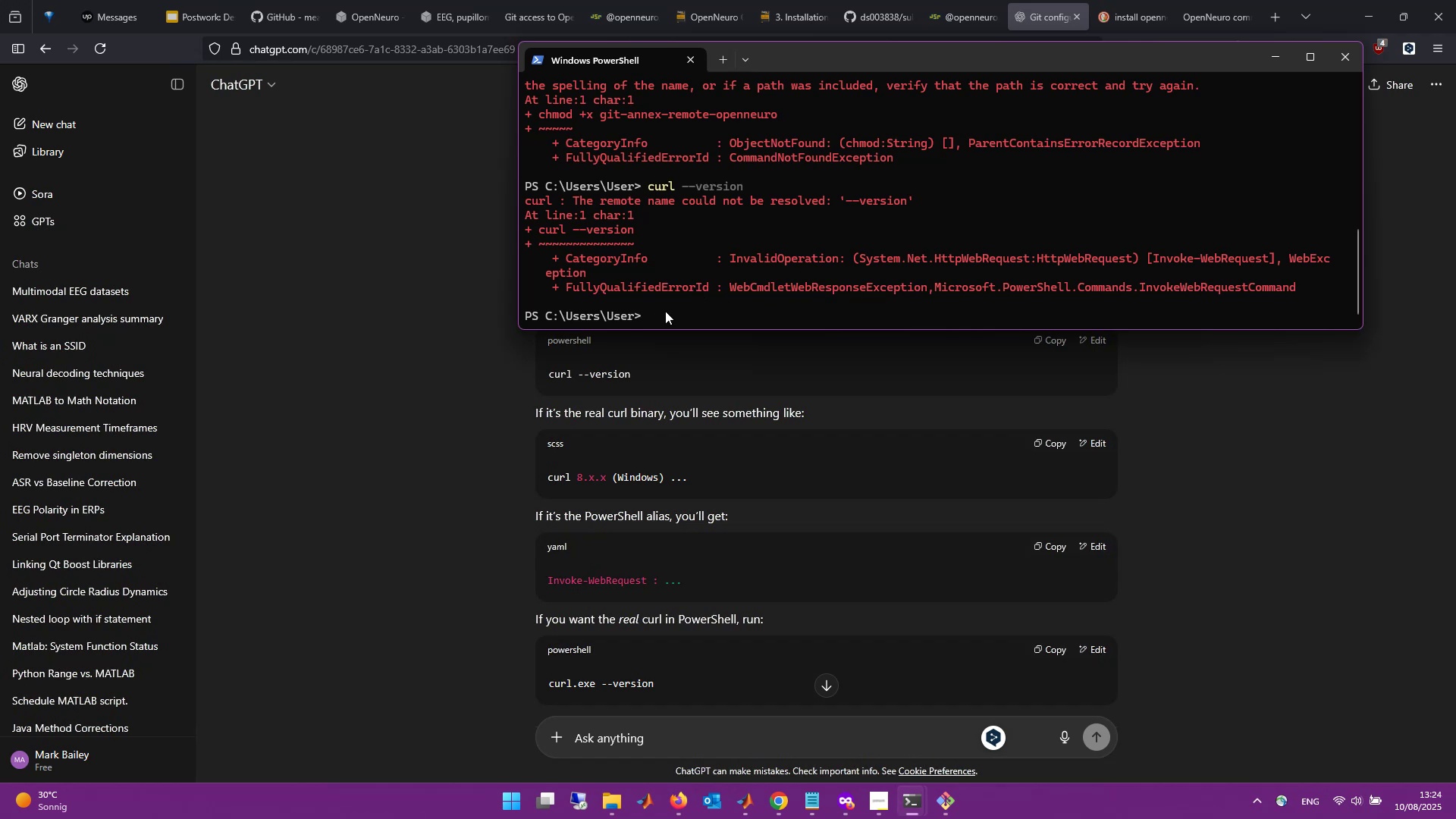 
wait(20.53)
 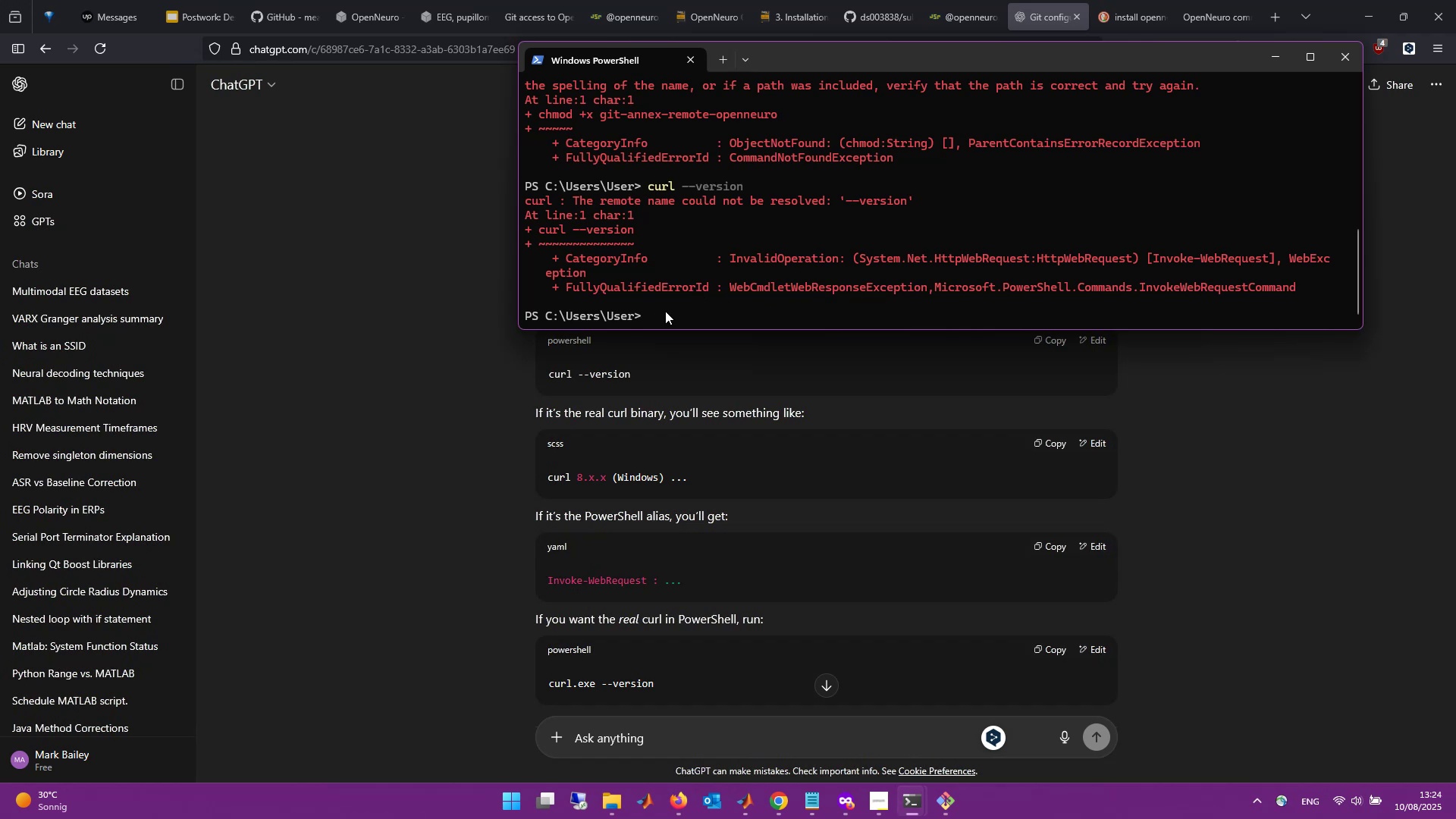 
type(curl.exe --version)
 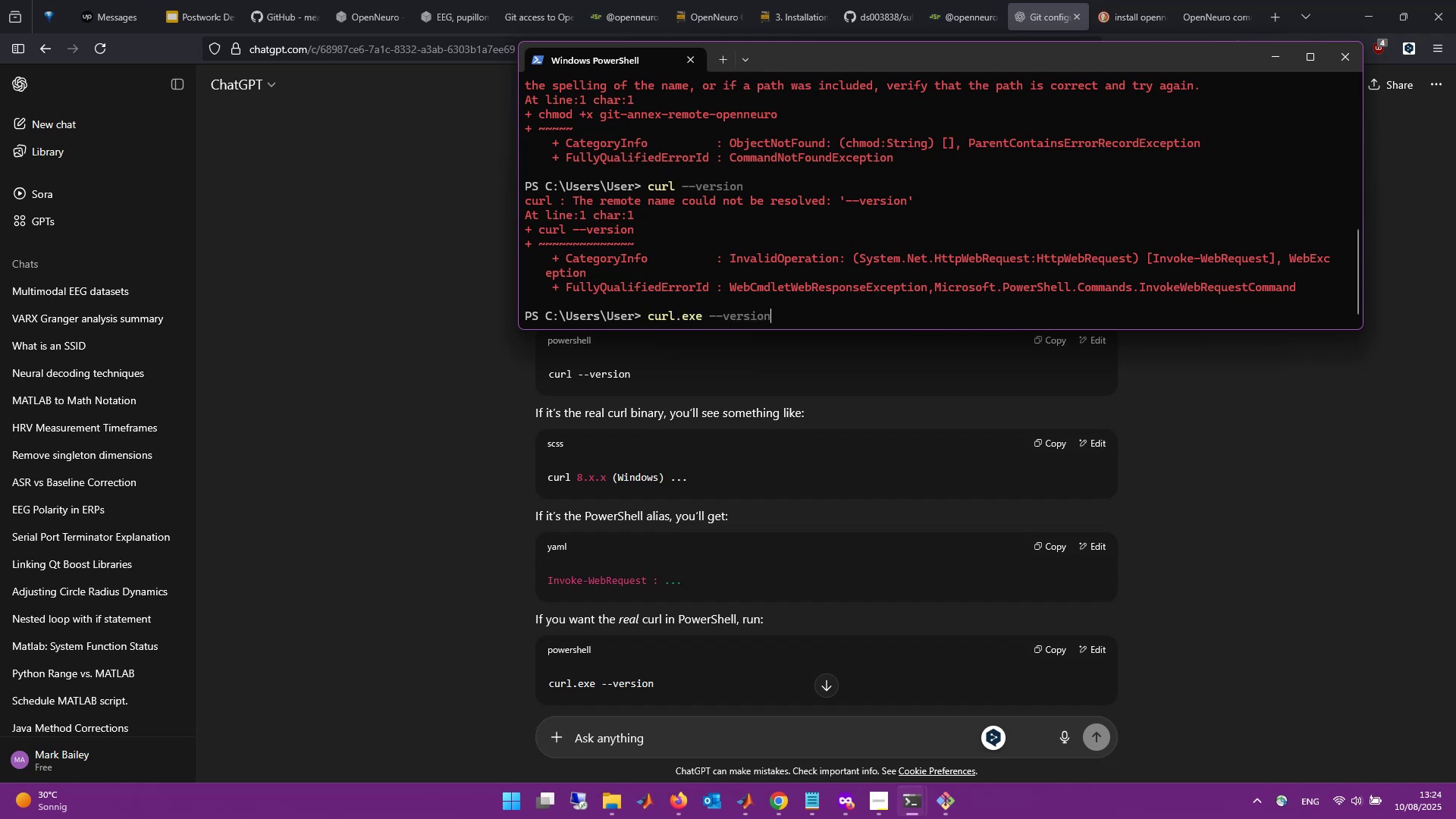 
key(Enter)
 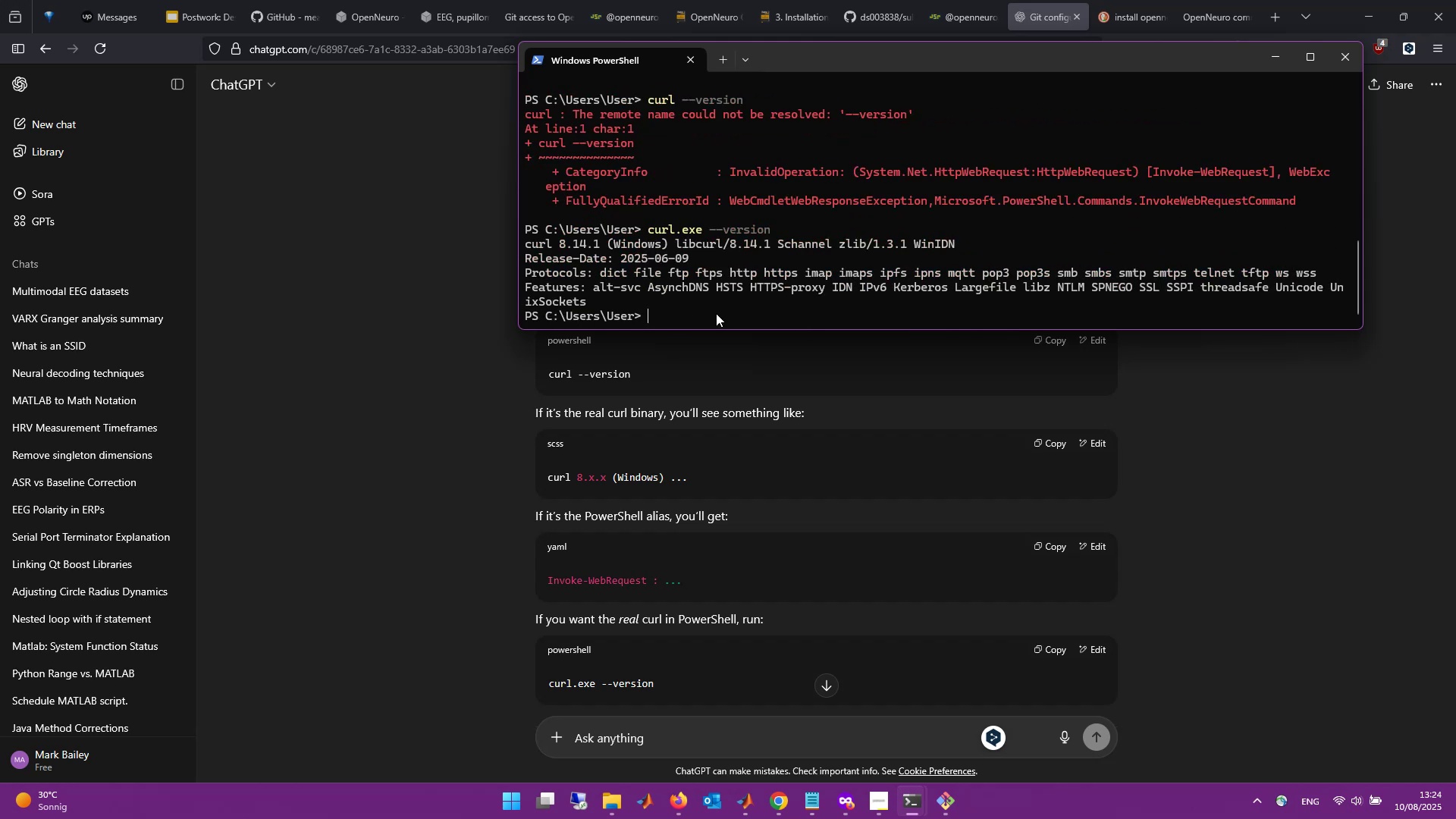 
scroll: coordinate [721, 499], scroll_direction: down, amount: 2.0
 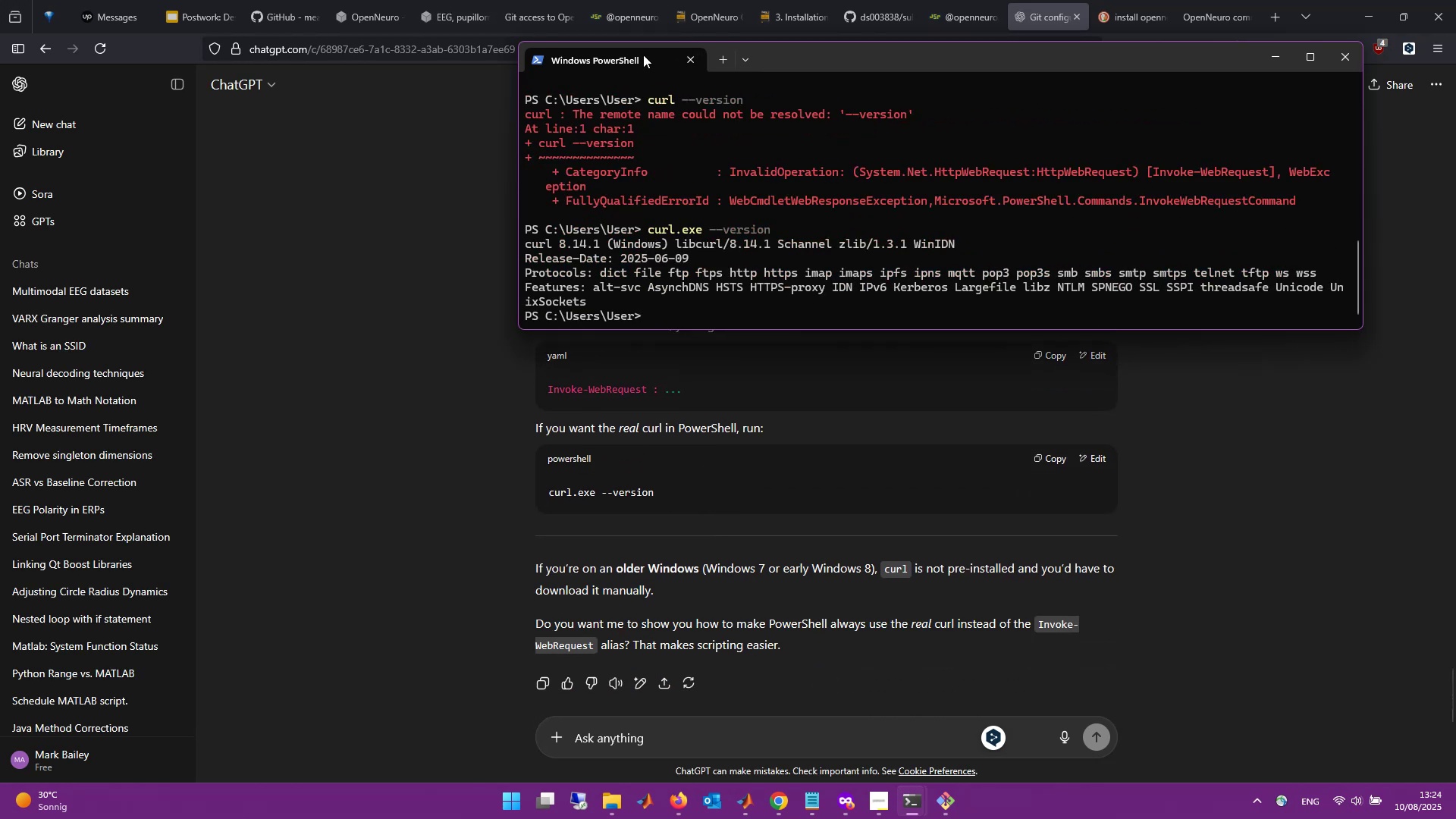 
left_click_drag(start_coordinate=[886, 66], to_coordinate=[765, 175])
 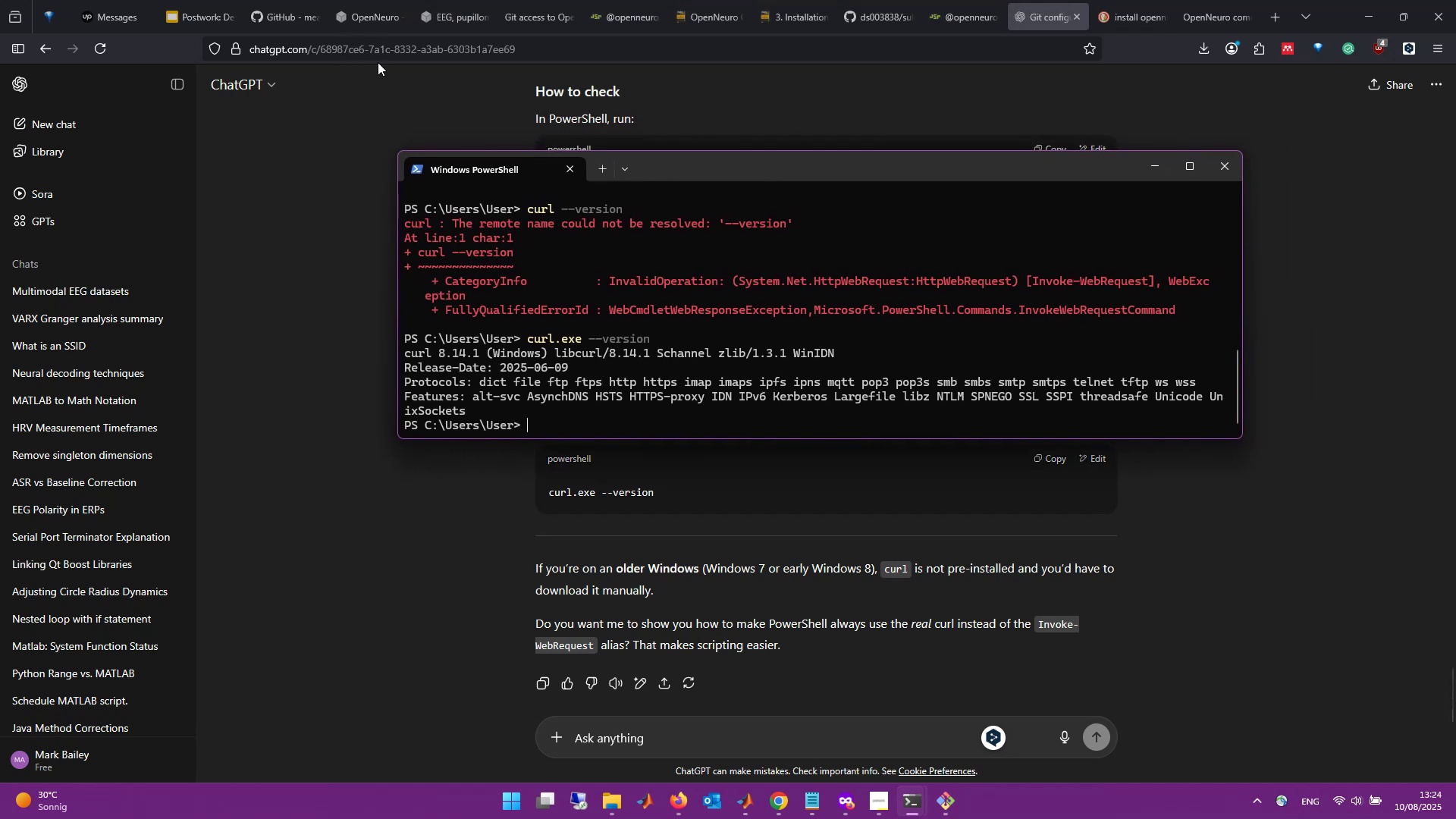 
left_click([412, 90])
 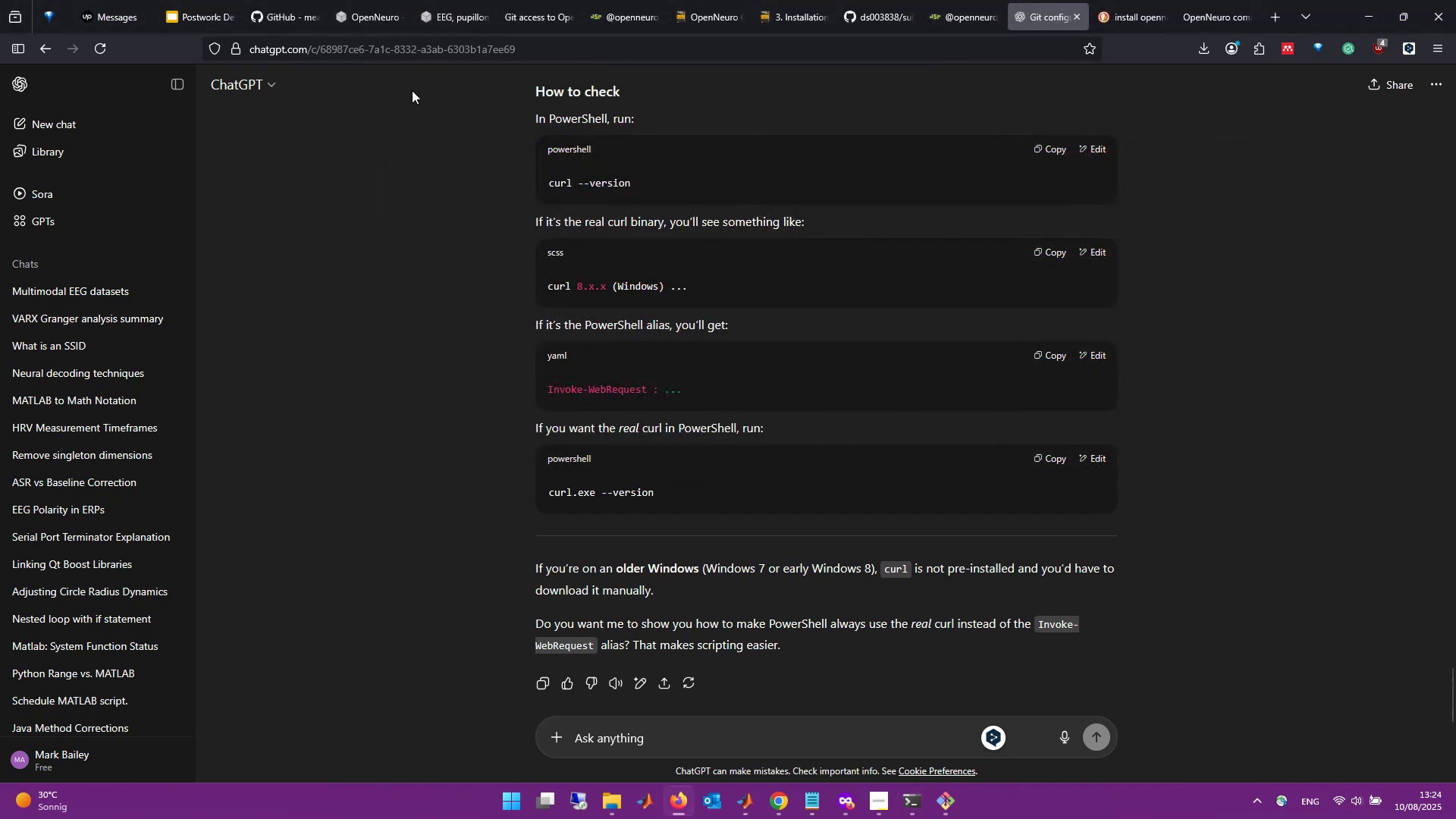 
key(Control+Tab)
 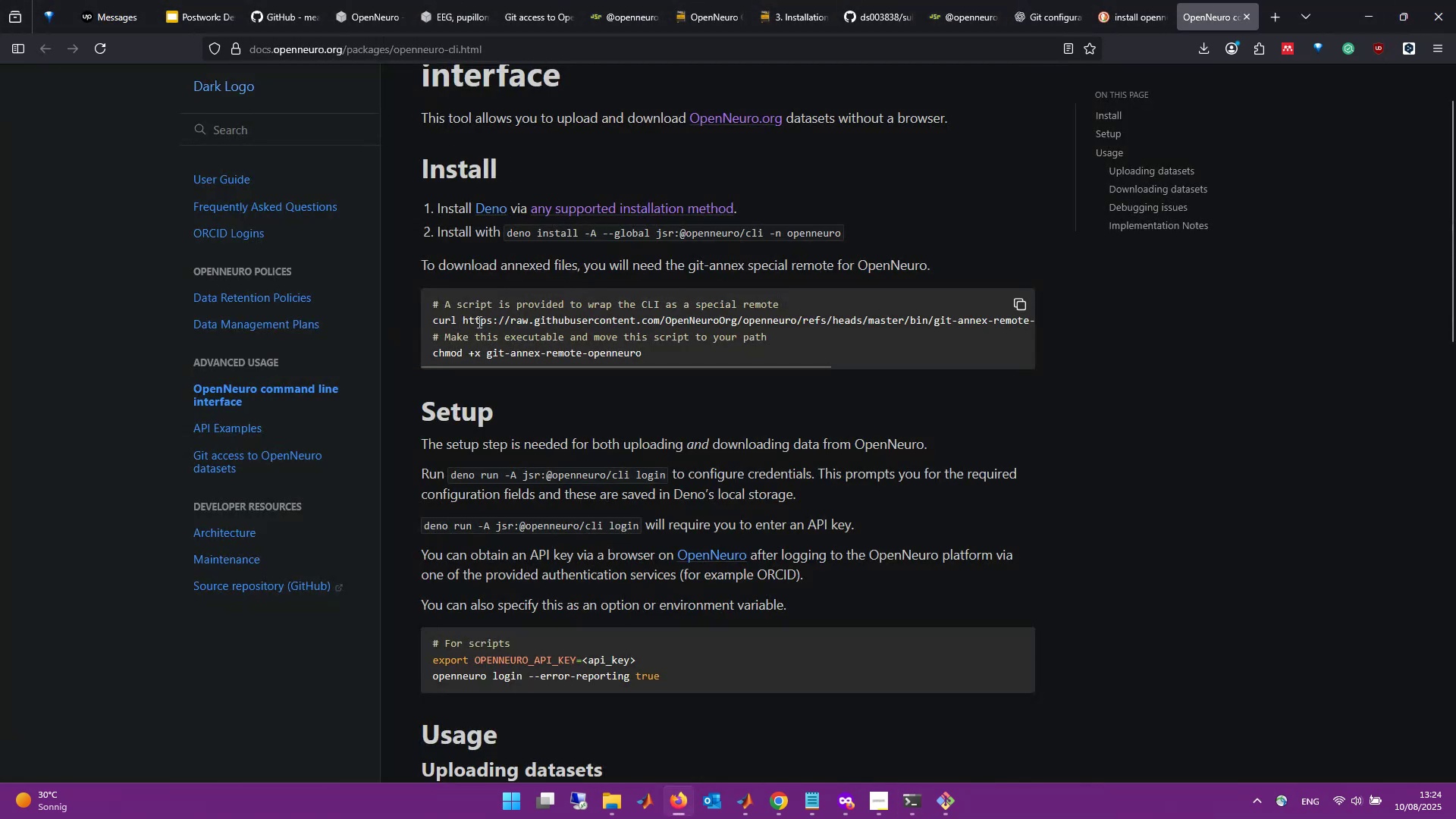 
left_click_drag(start_coordinate=[430, 322], to_coordinate=[1053, 319])
 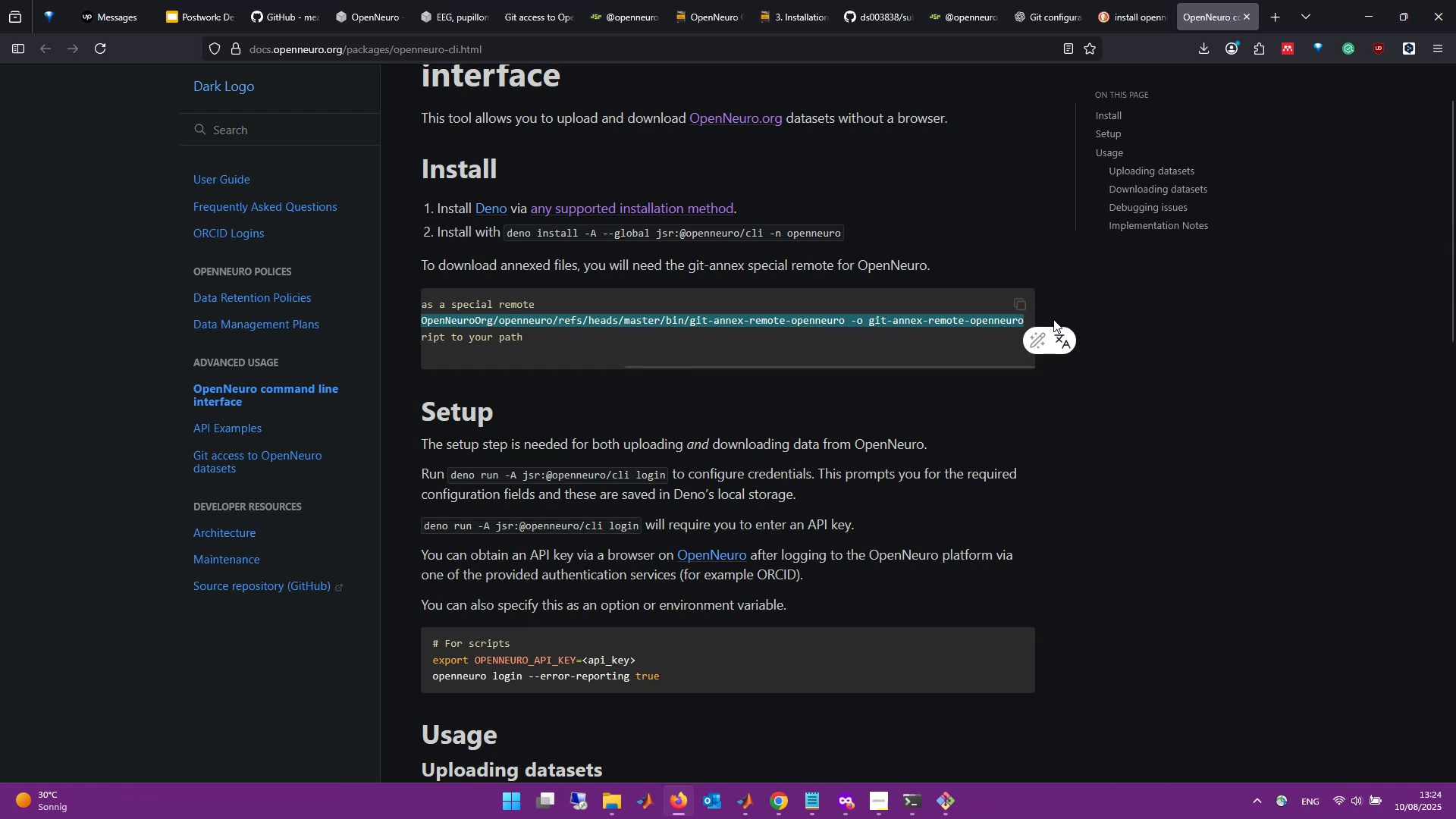 
key(Control+C)
 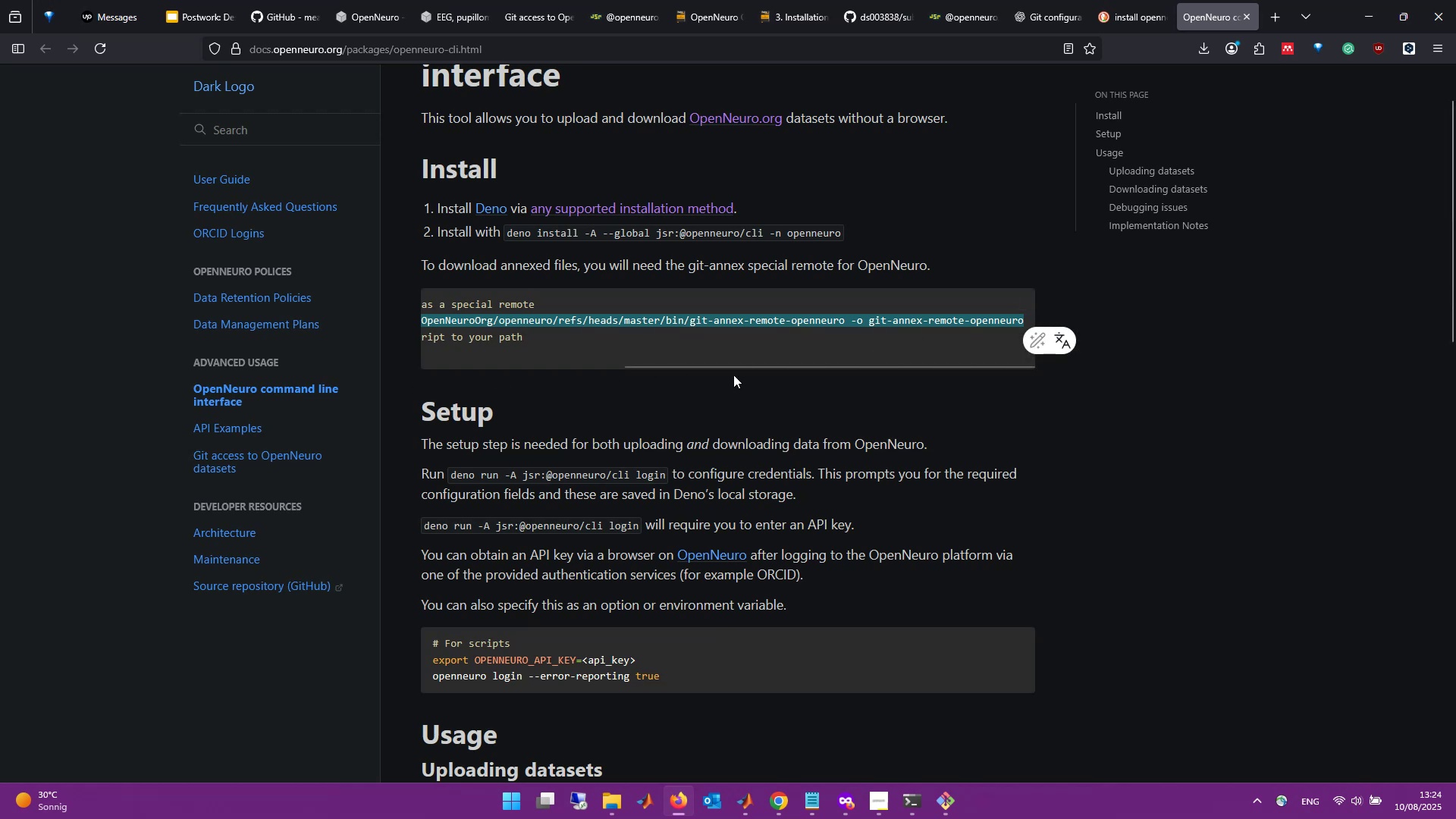 
left_click_drag(start_coordinate=[741, 366], to_coordinate=[515, 367])
 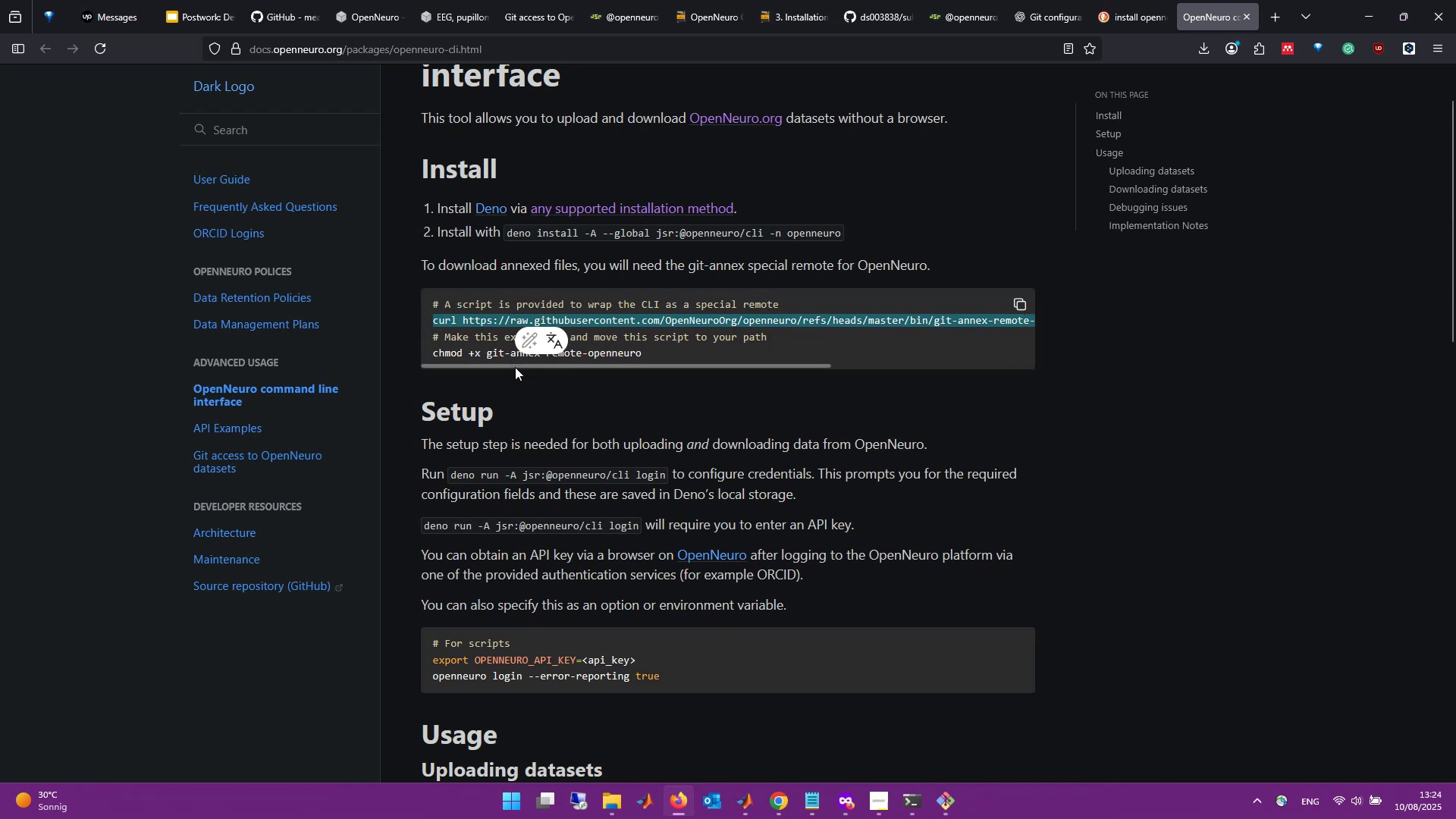 
key(Alt+Tab)
 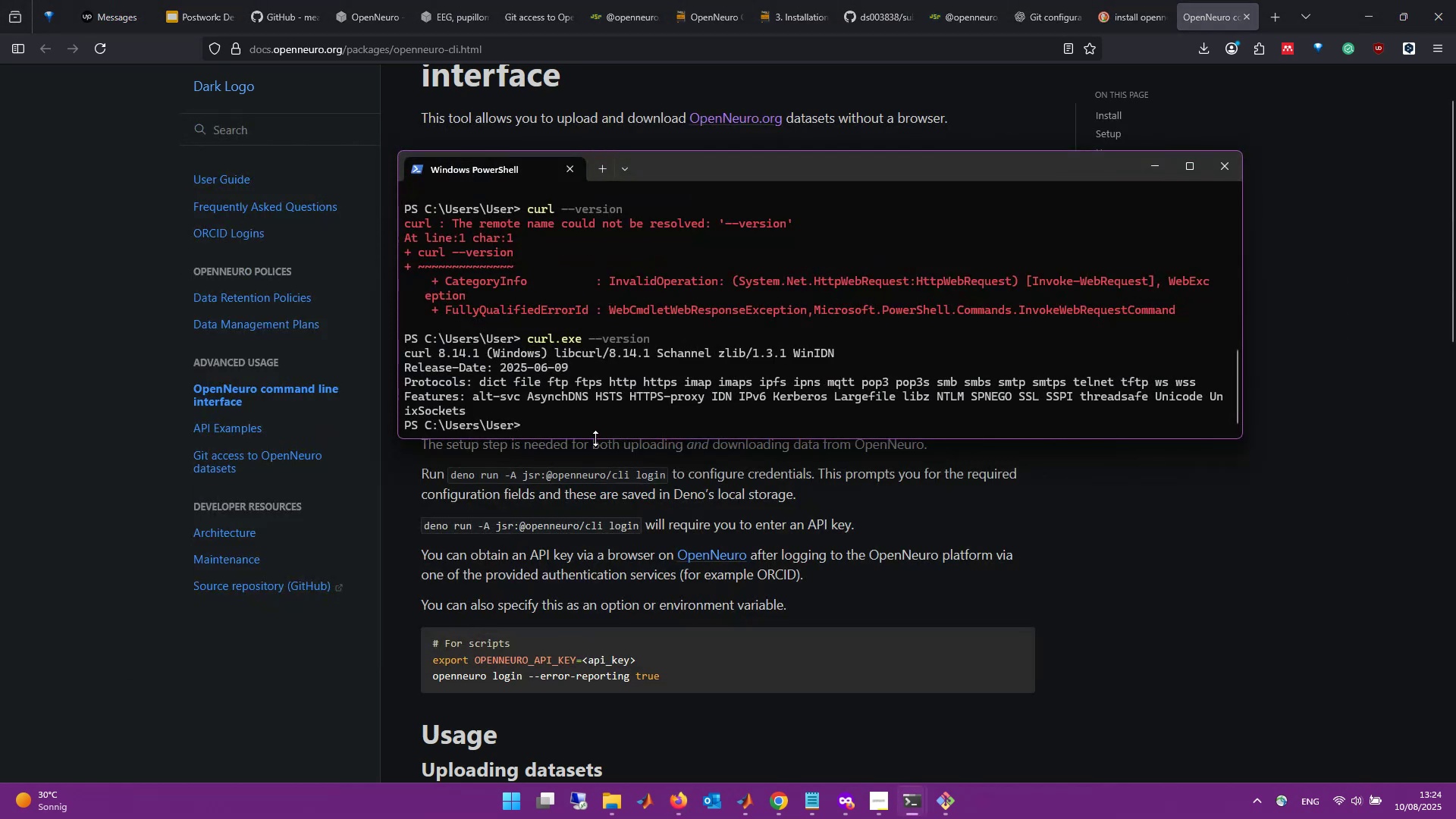 
right_click([612, 423])
 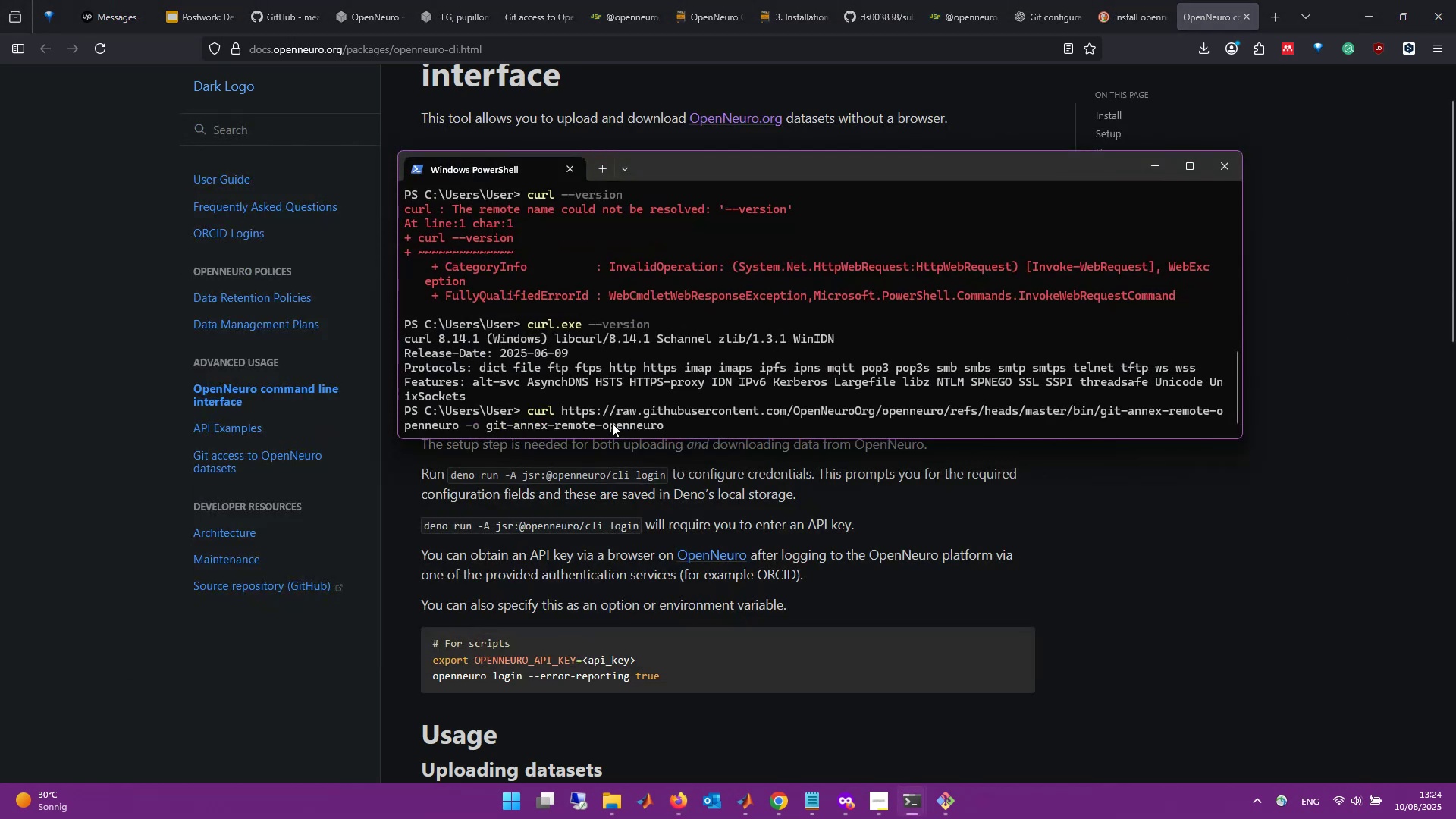 
key(ArrowLeft)
 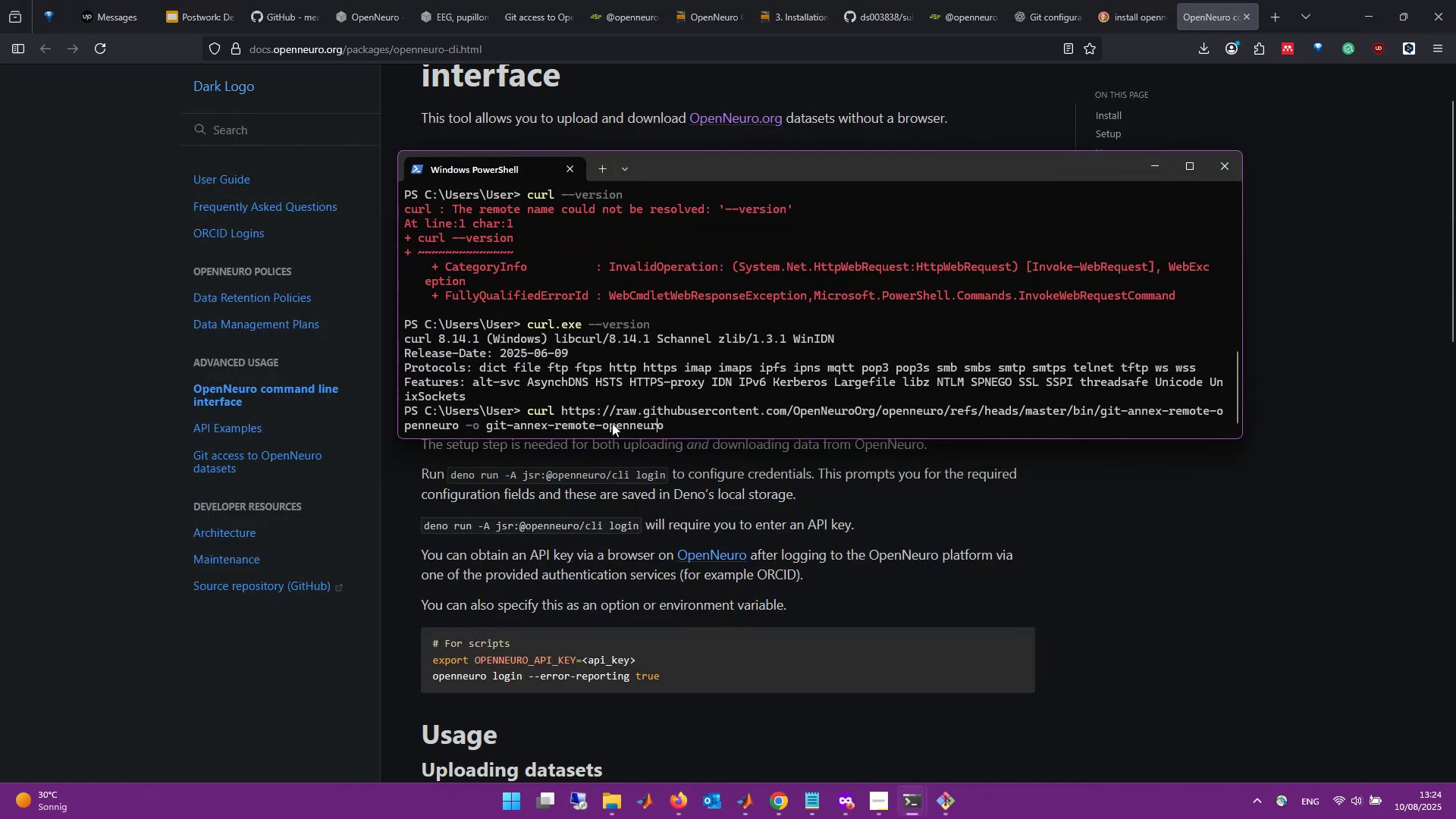 
key(ArrowUp)
 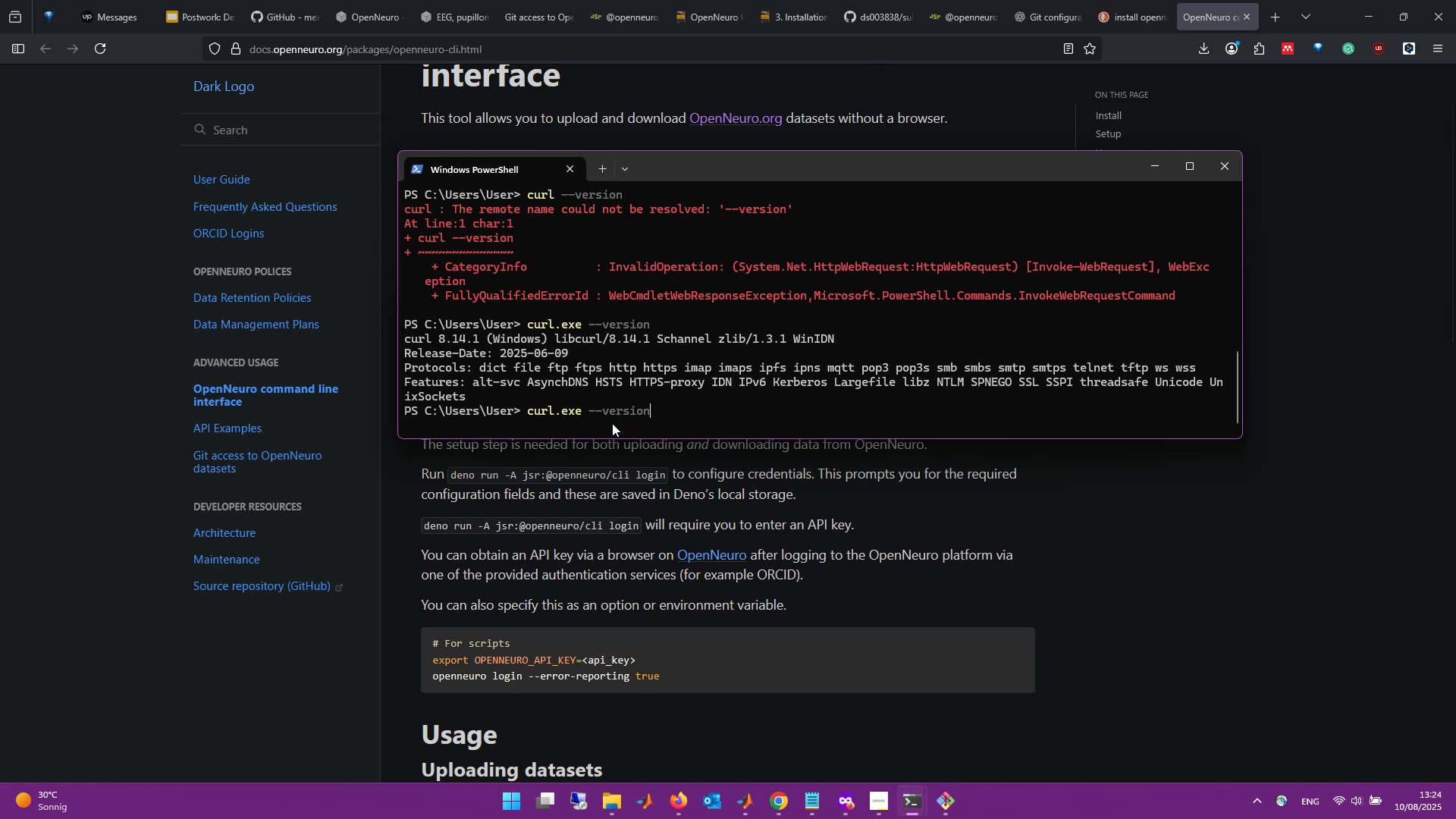 
key(ArrowDown)
 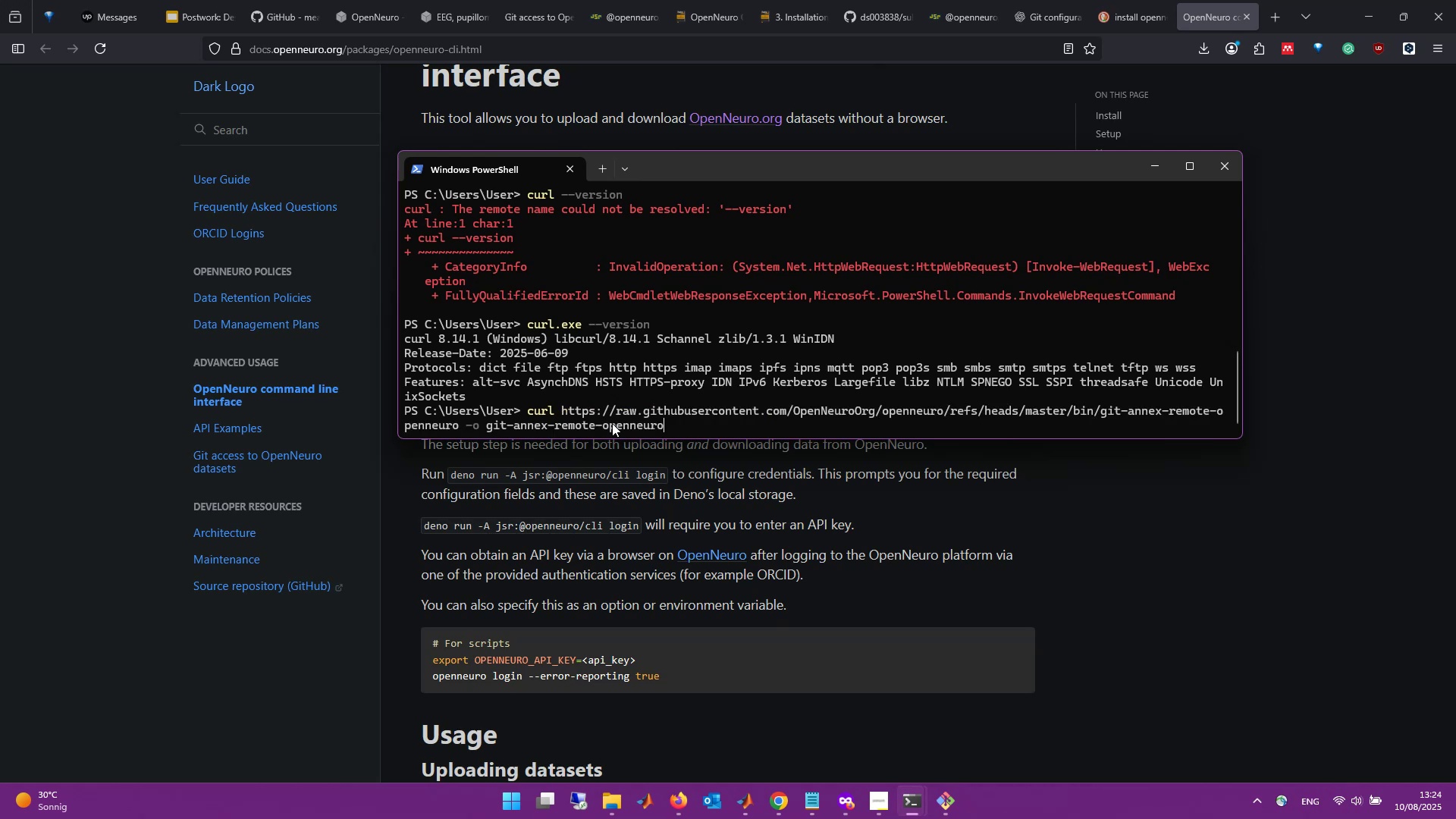 
hold_key(key=ArrowLeft, duration=1.85)
 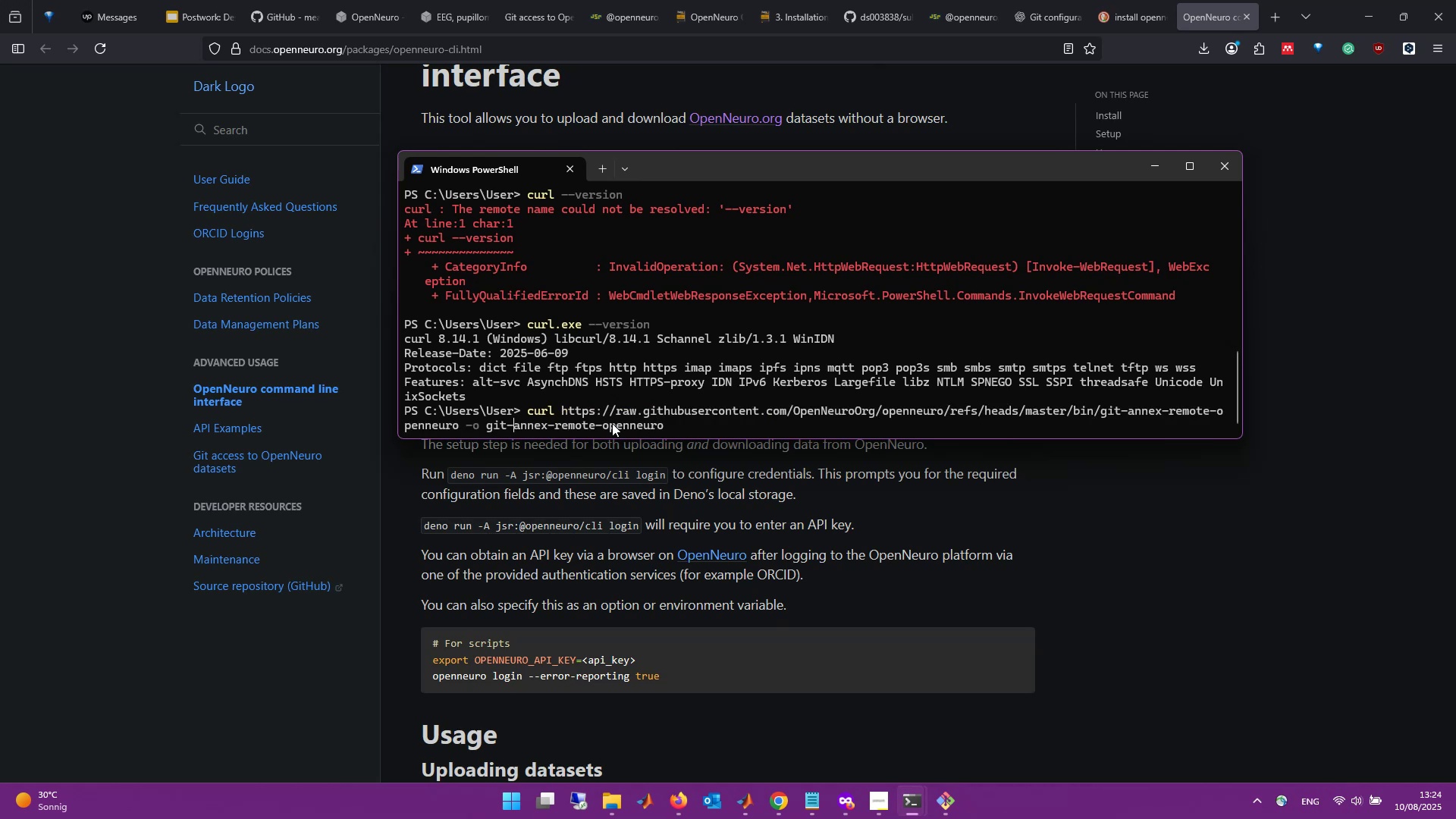 
hold_key(key=ControlLeft, duration=1.1)
 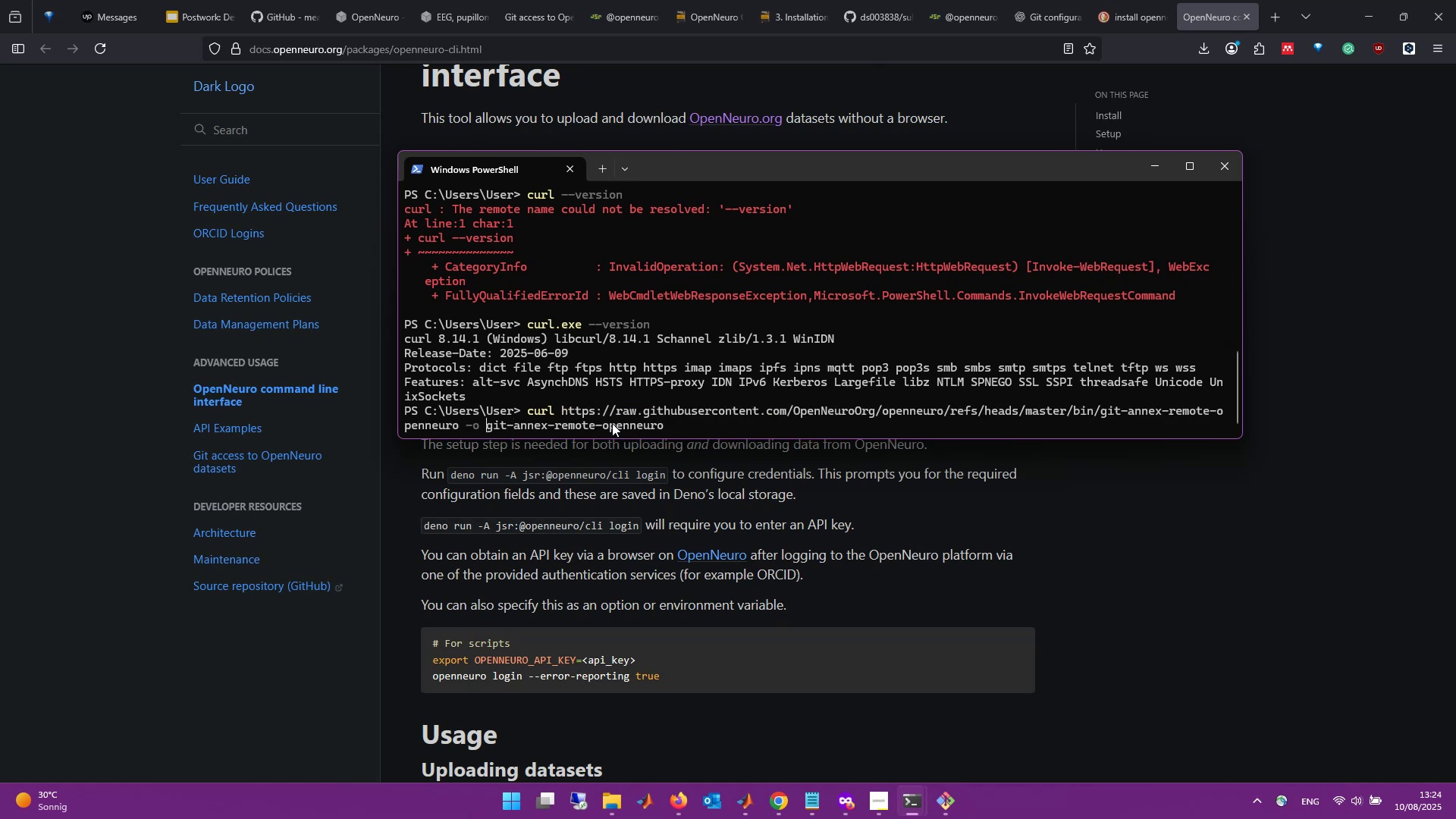 
hold_key(key=ArrowLeft, duration=1.51)
 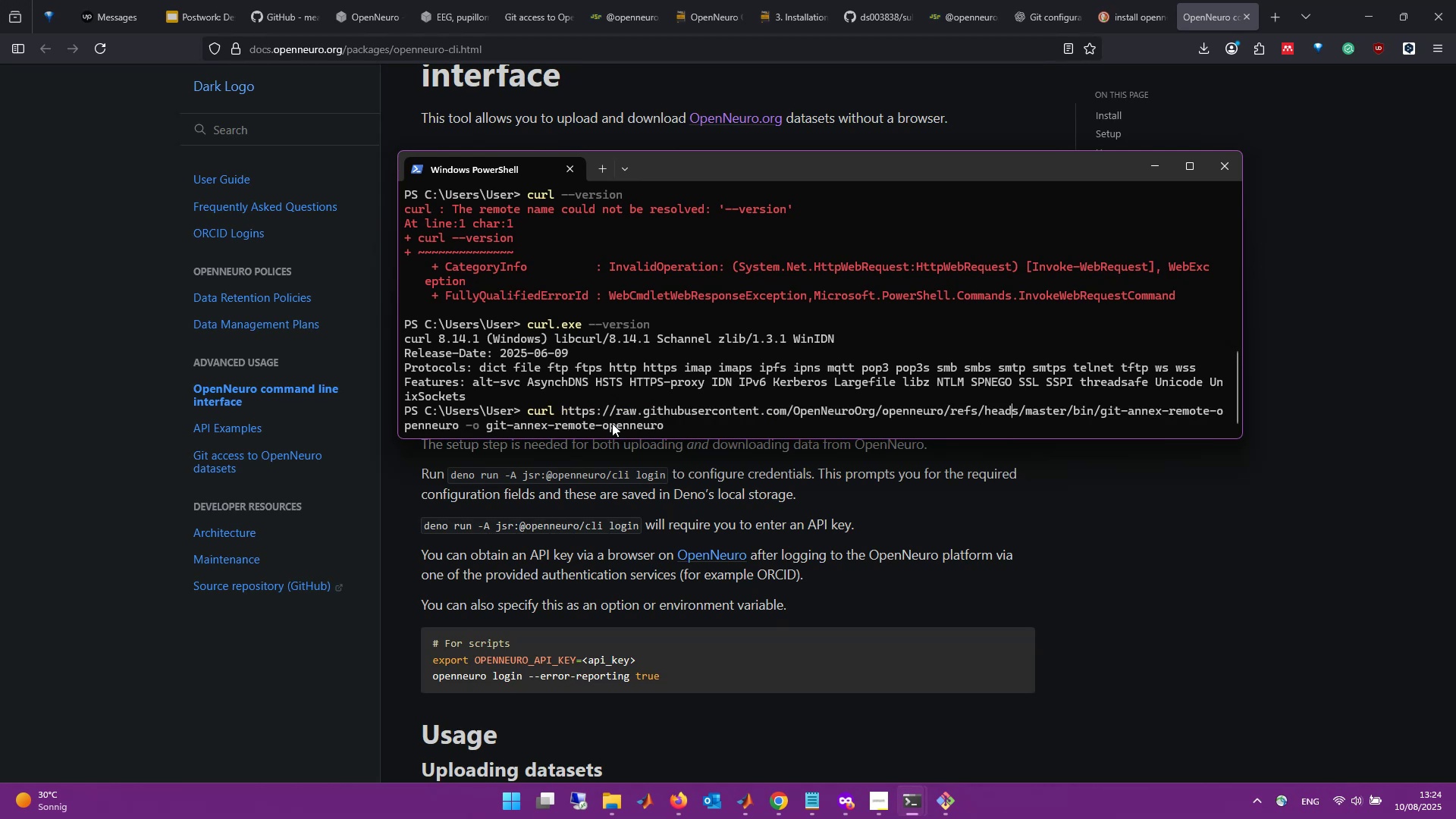 
hold_key(key=ArrowLeft, duration=0.39)
 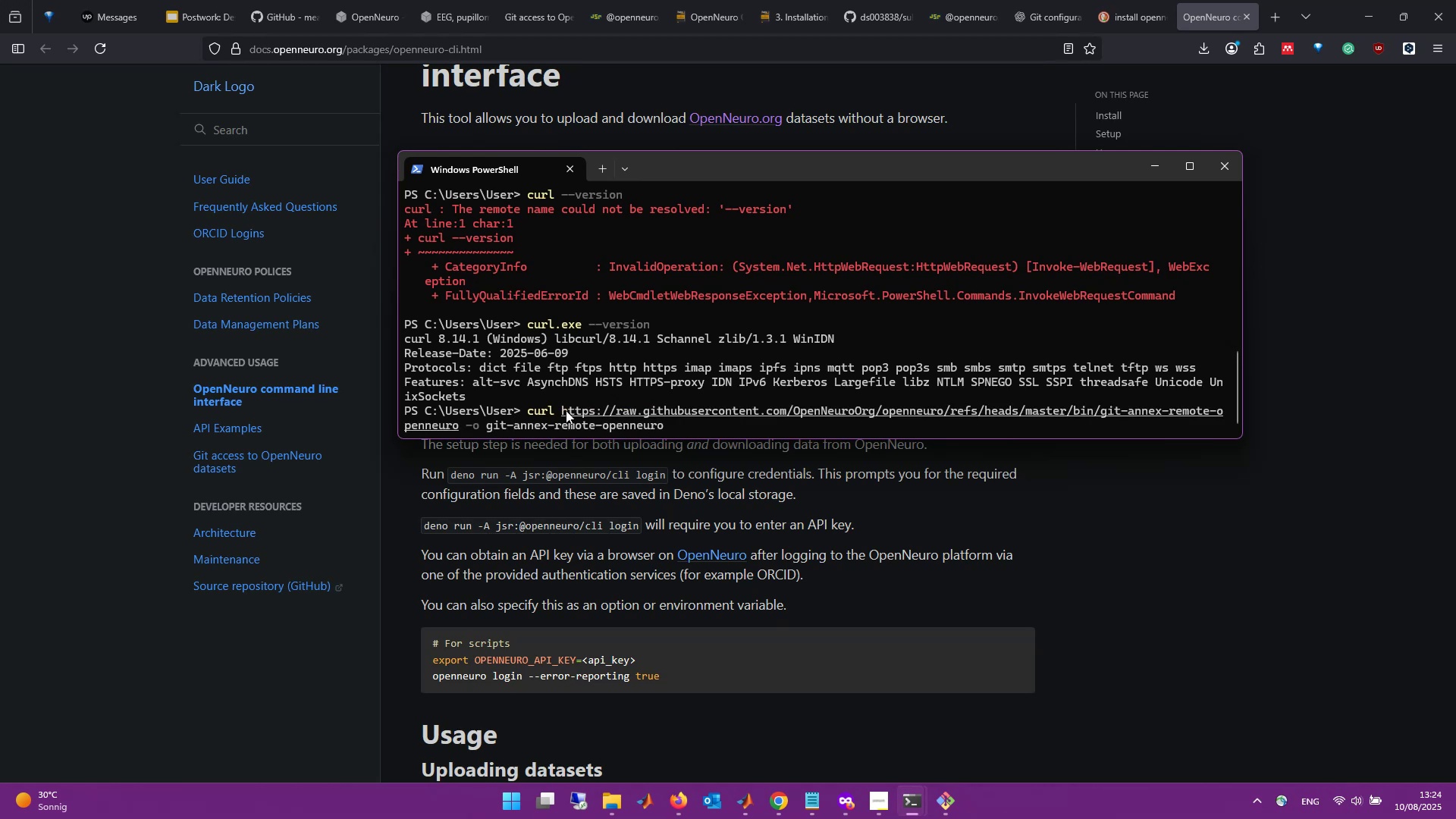 
left_click([555, 407])
 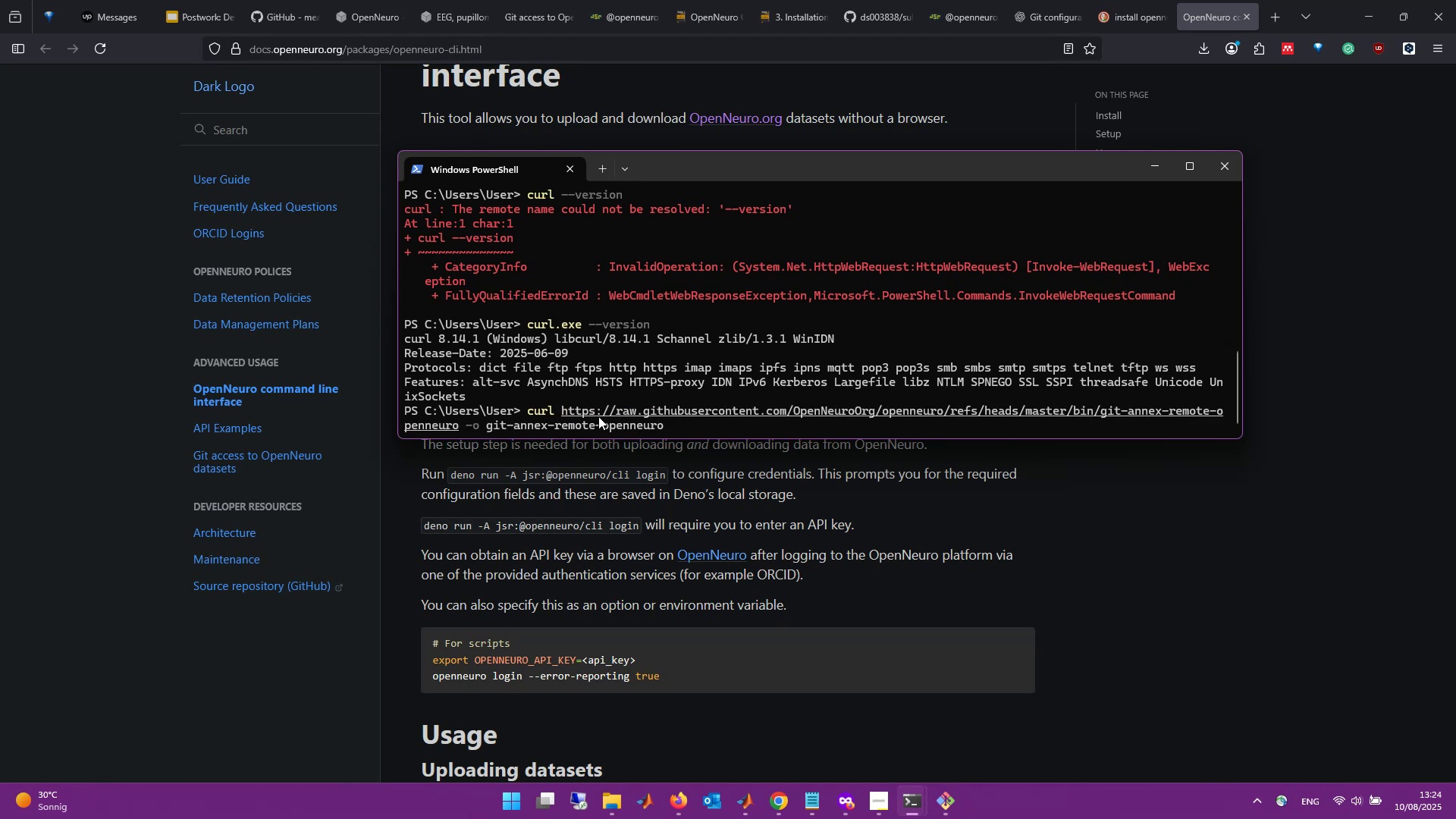 
hold_key(key=ArrowLeft, duration=1.51)
 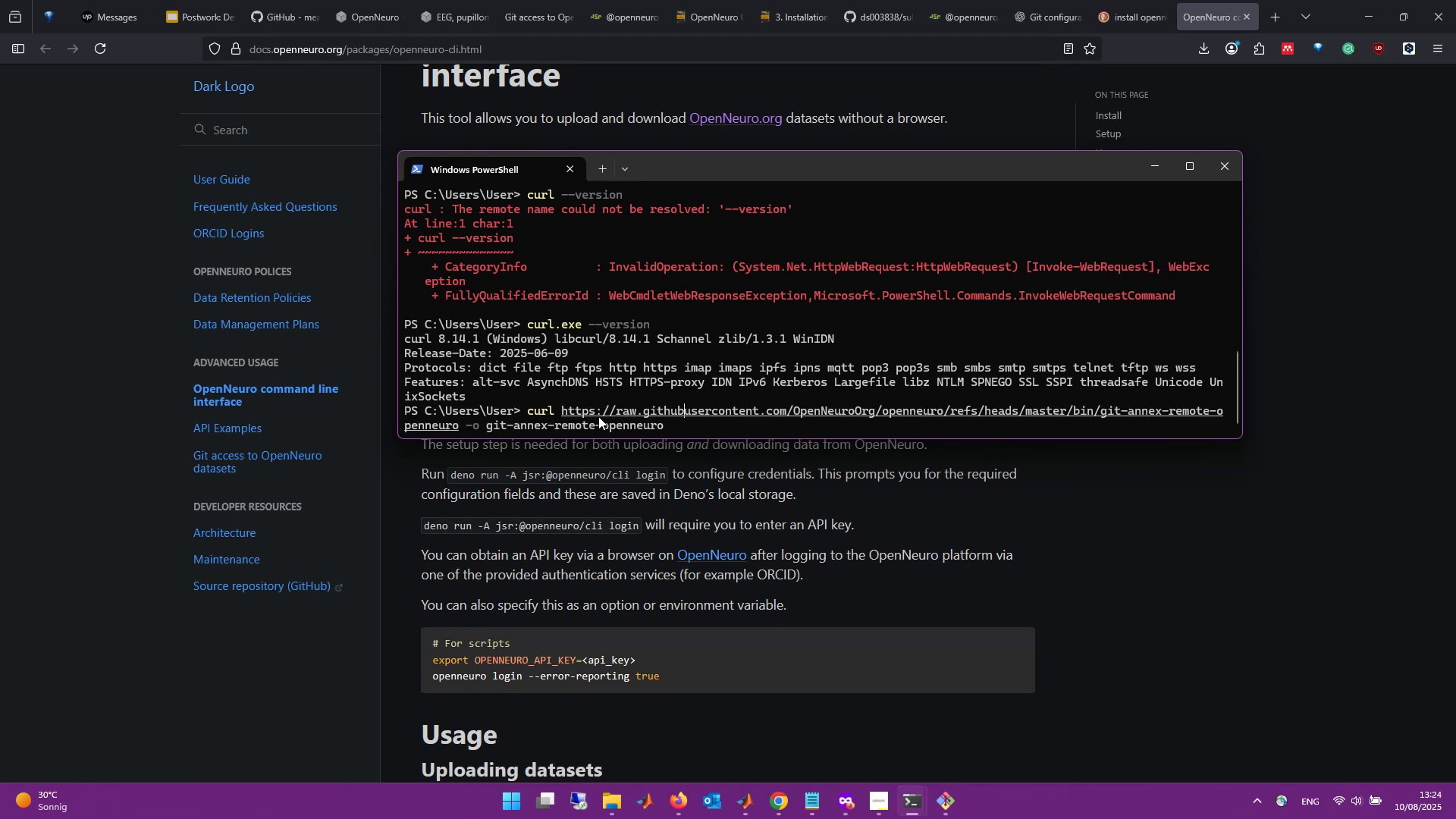 
hold_key(key=ArrowLeft, duration=0.85)
 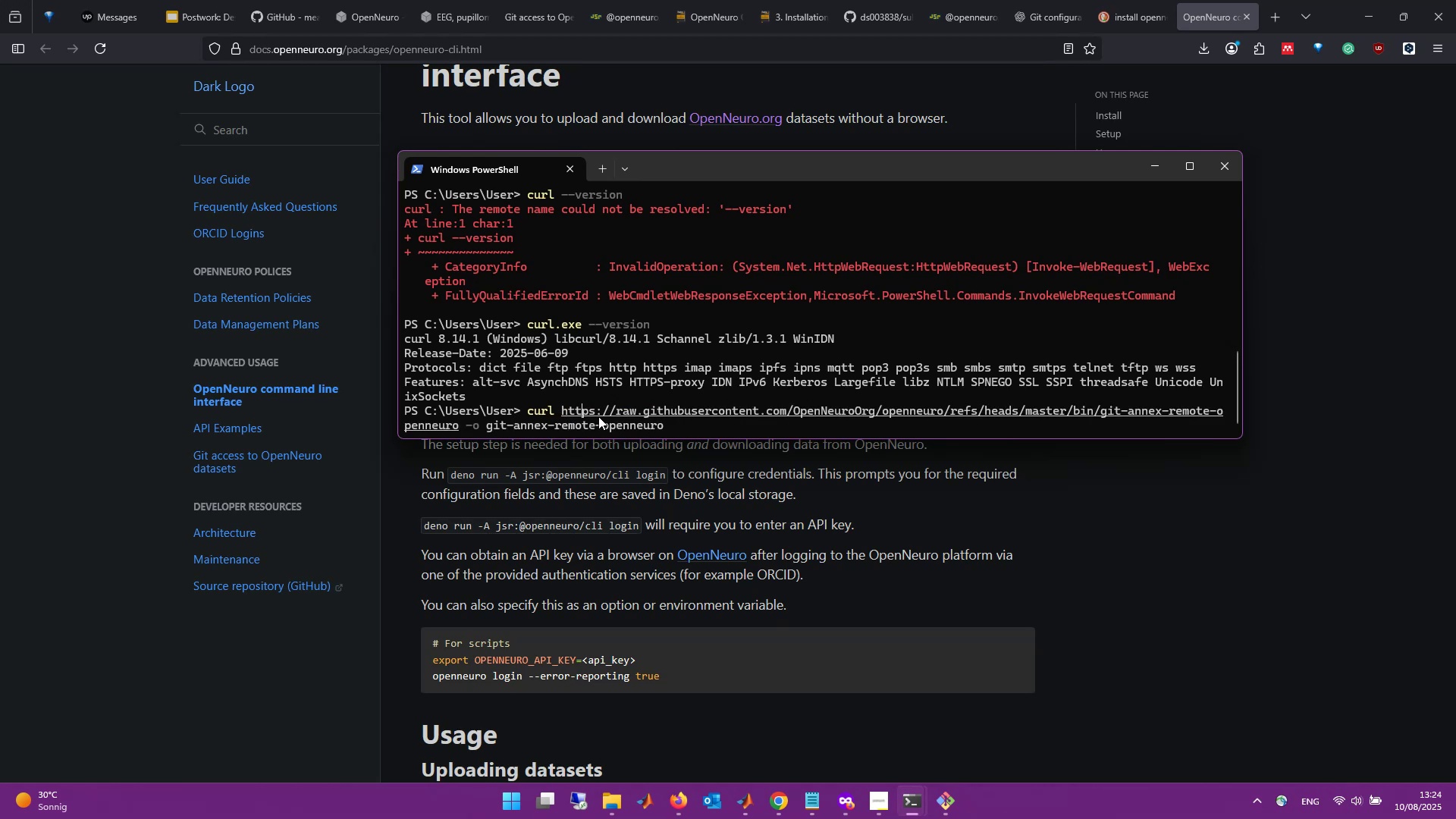 
key(ArrowLeft)
 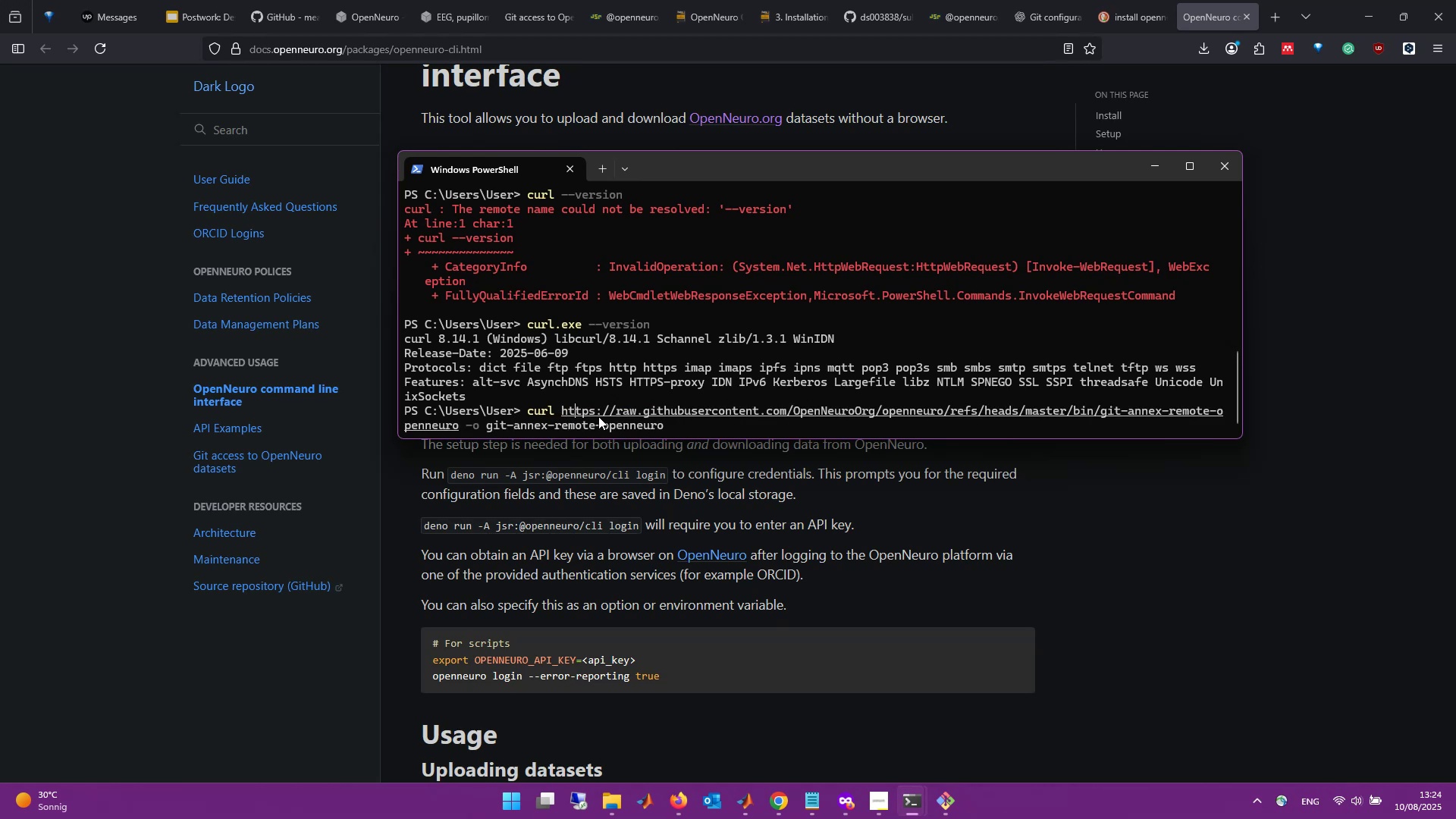 
key(ArrowLeft)
 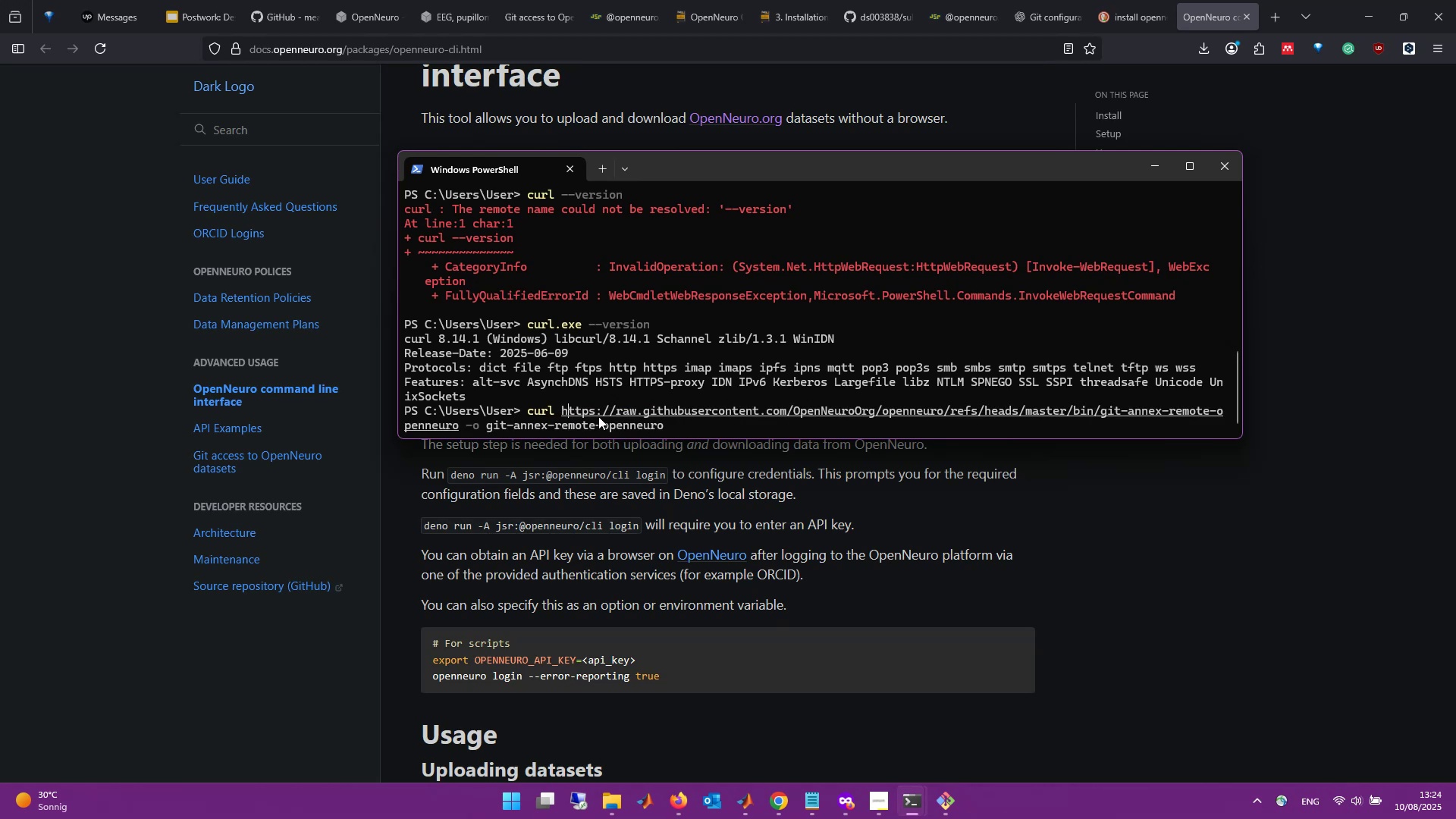 
key(ArrowLeft)
 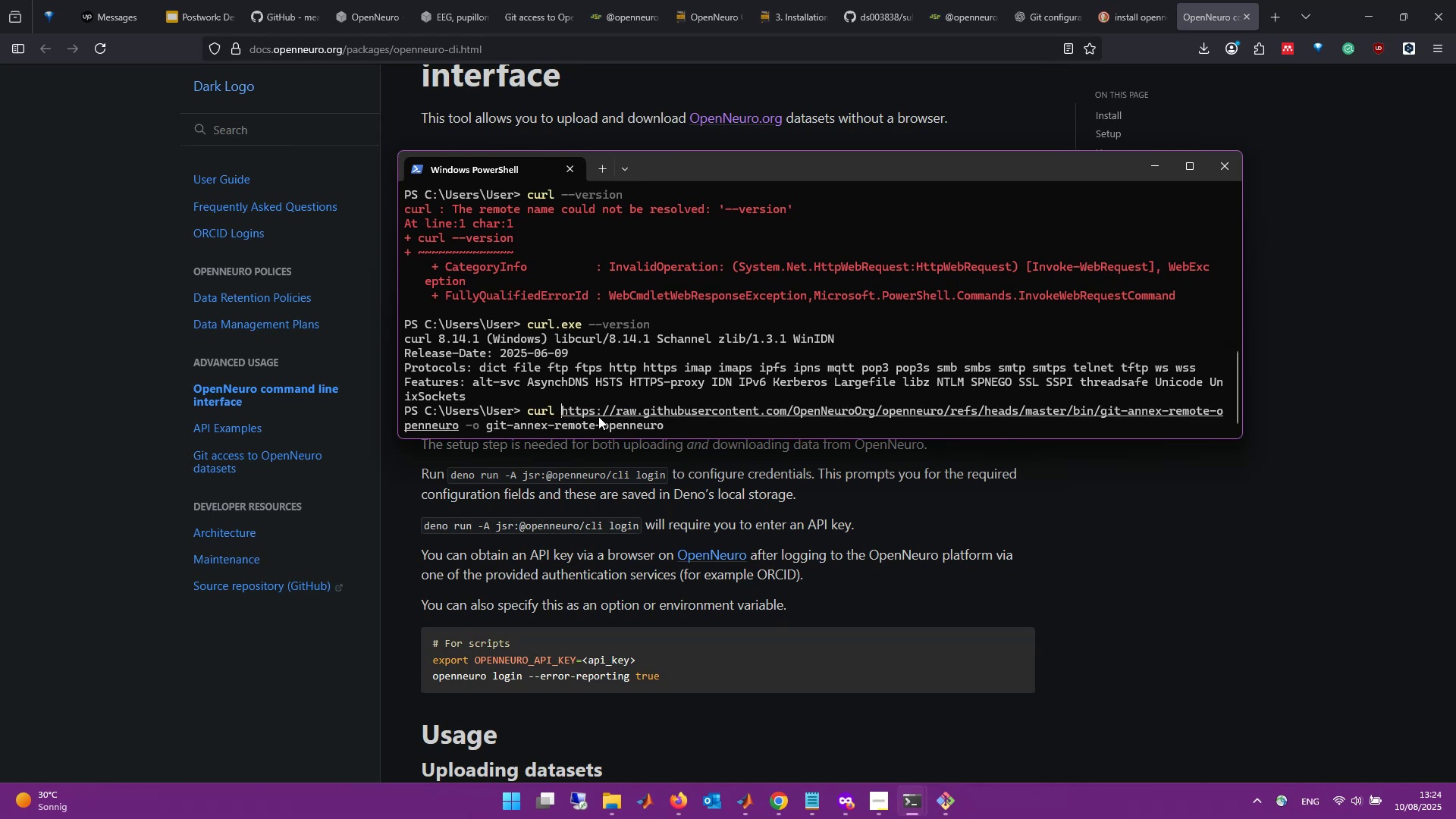 
key(ArrowLeft)
 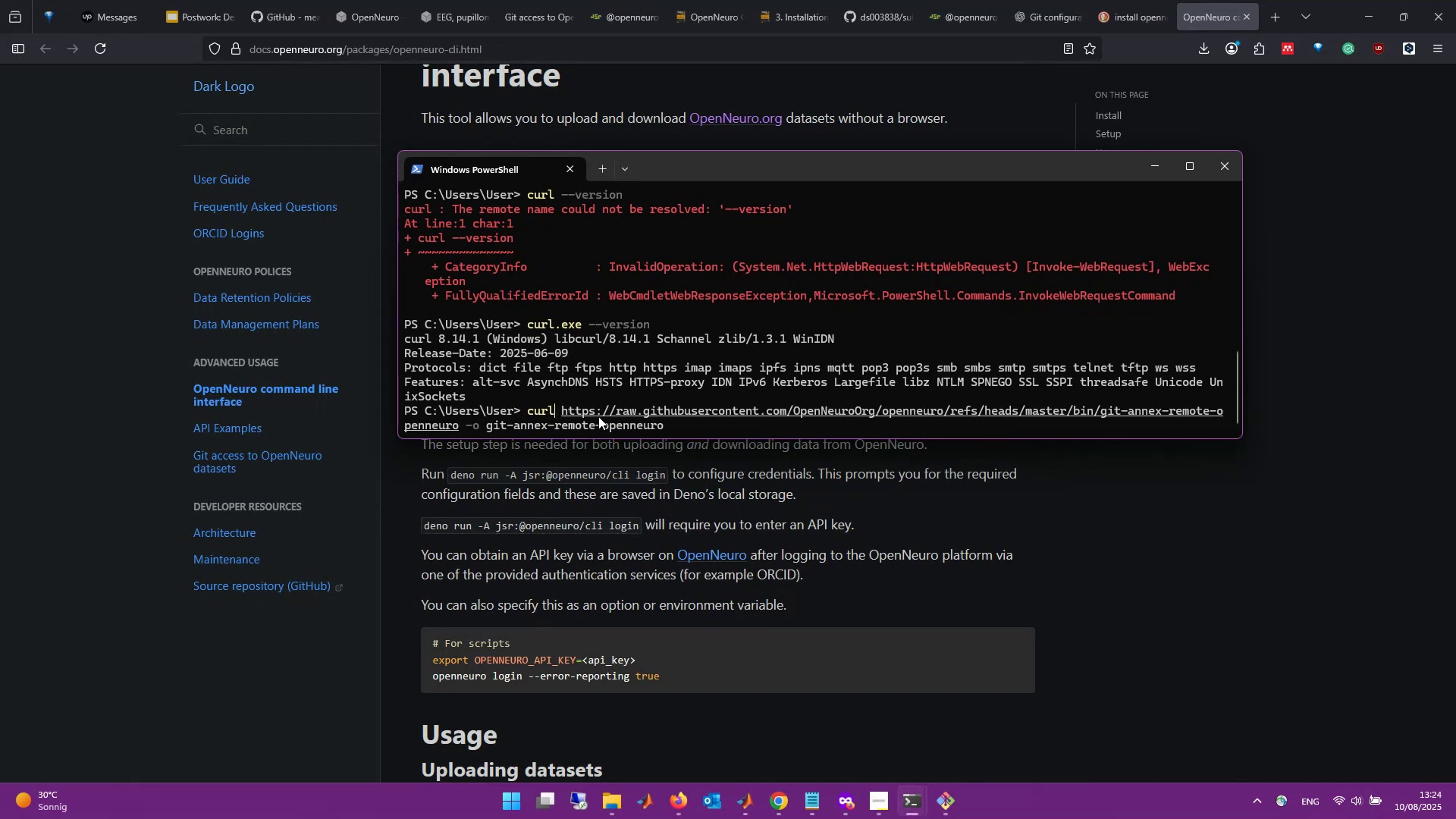 
type(.exe)
 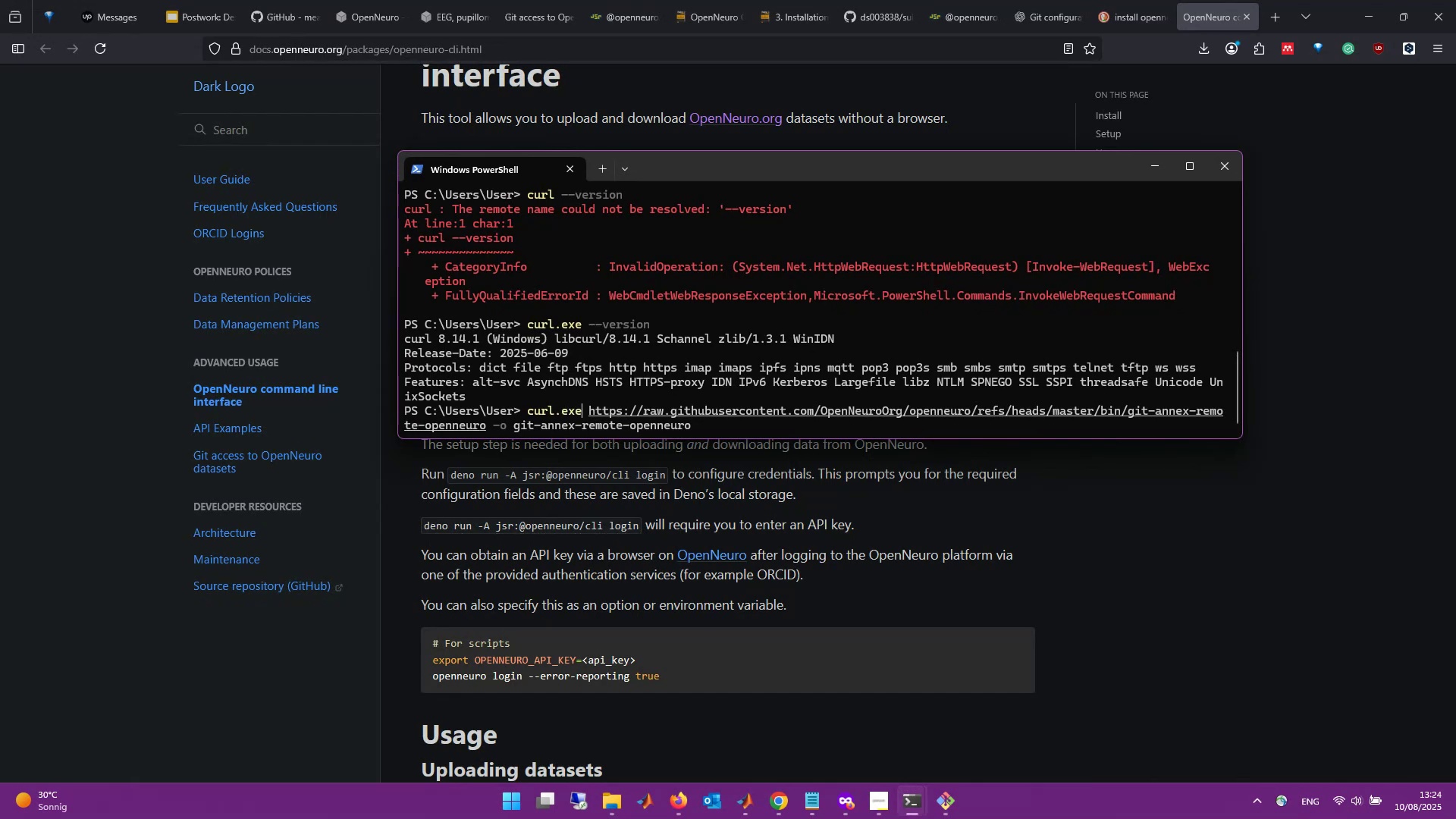 
key(Enter)
 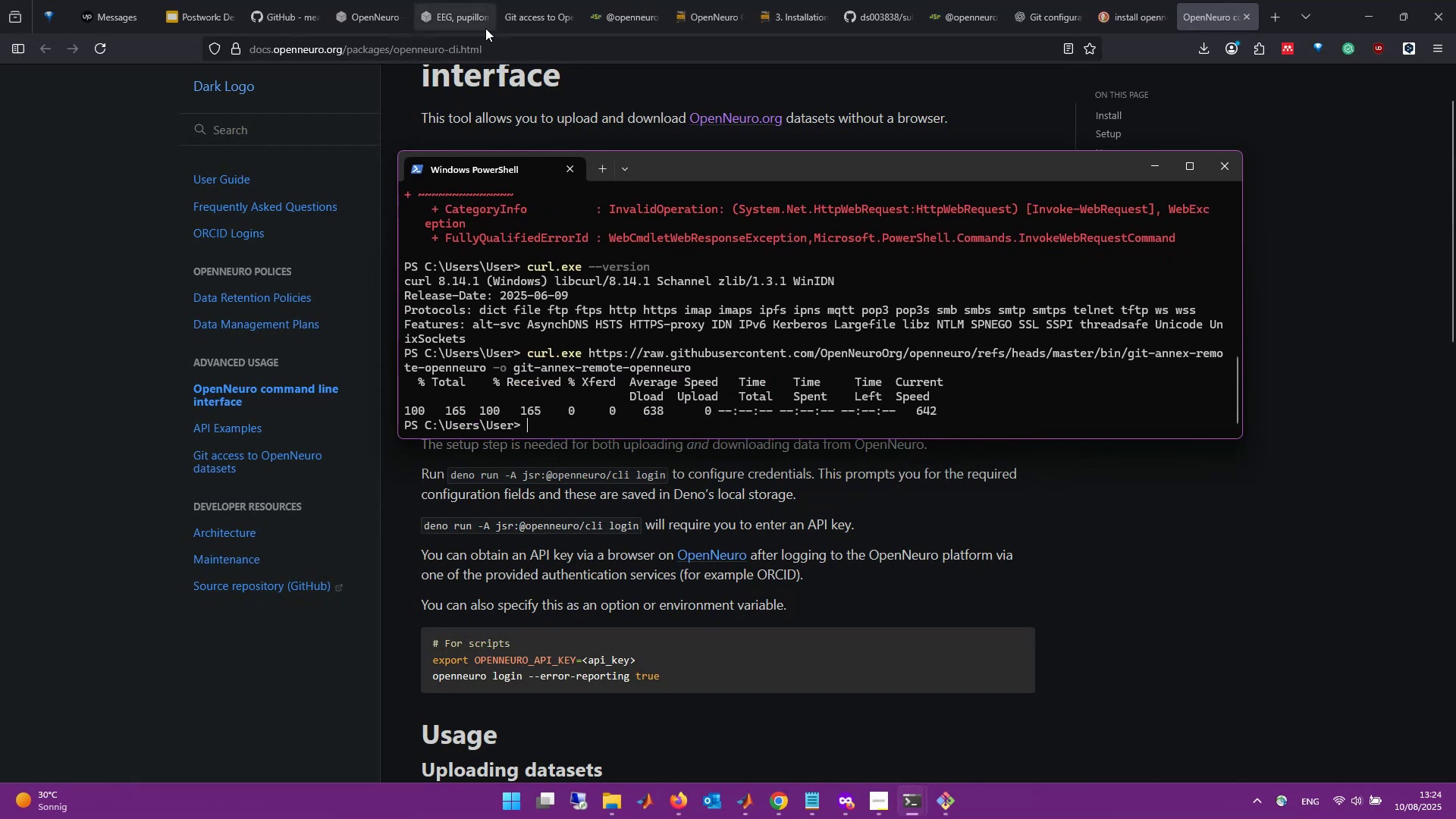 
double_click([745, 180])
 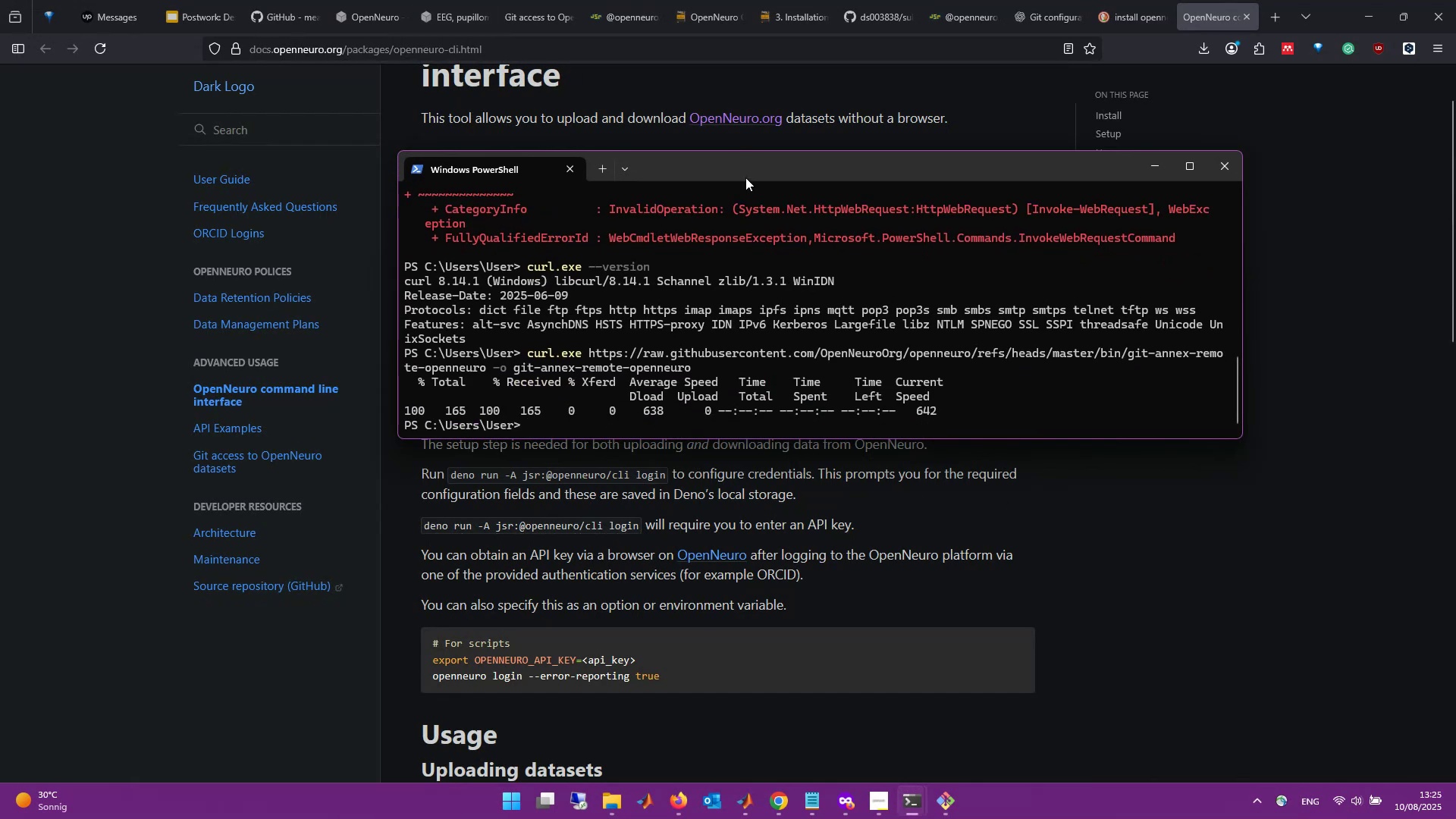 
left_click_drag(start_coordinate=[745, 175], to_coordinate=[704, 446])
 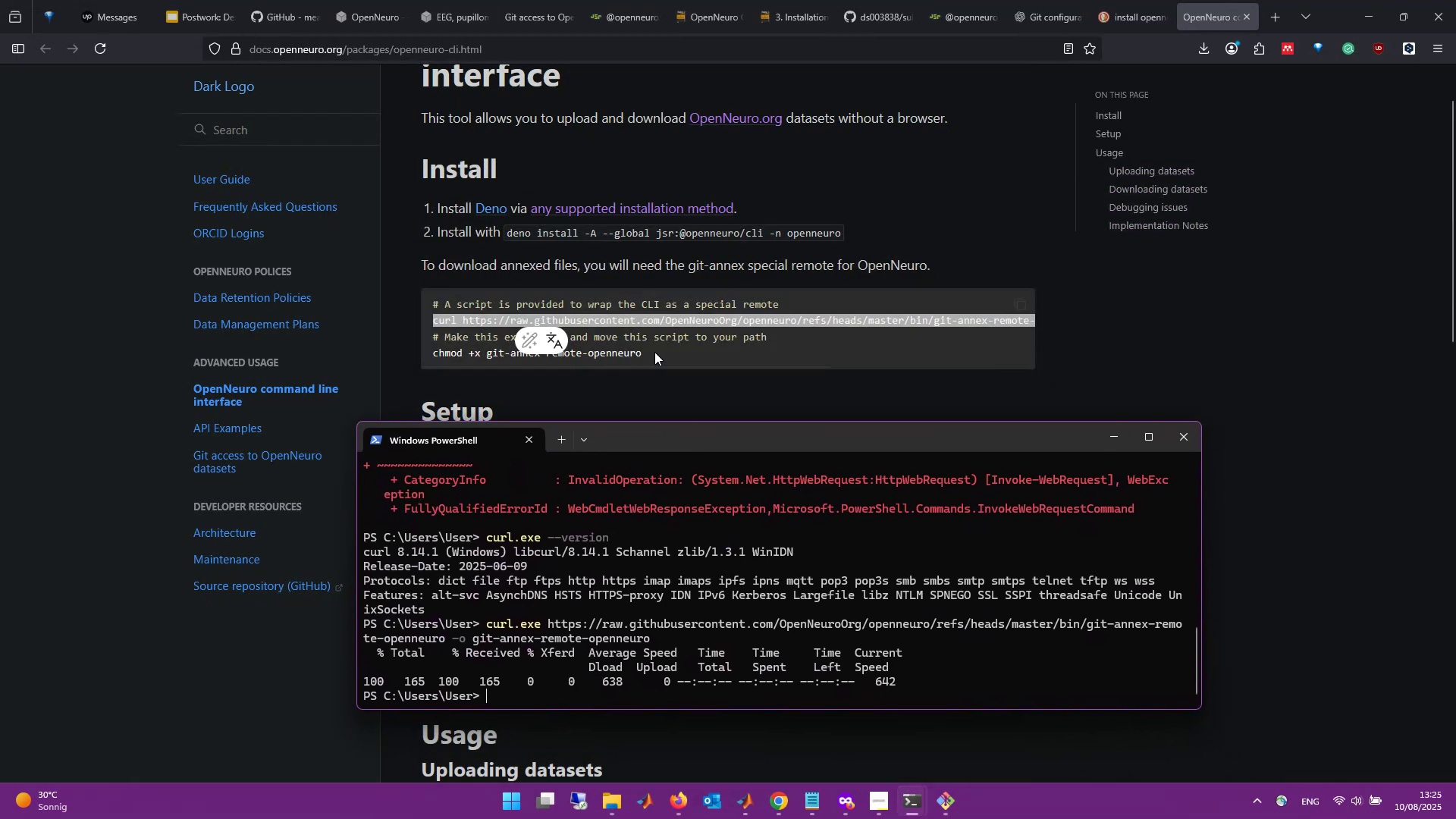 
left_click([654, 351])
 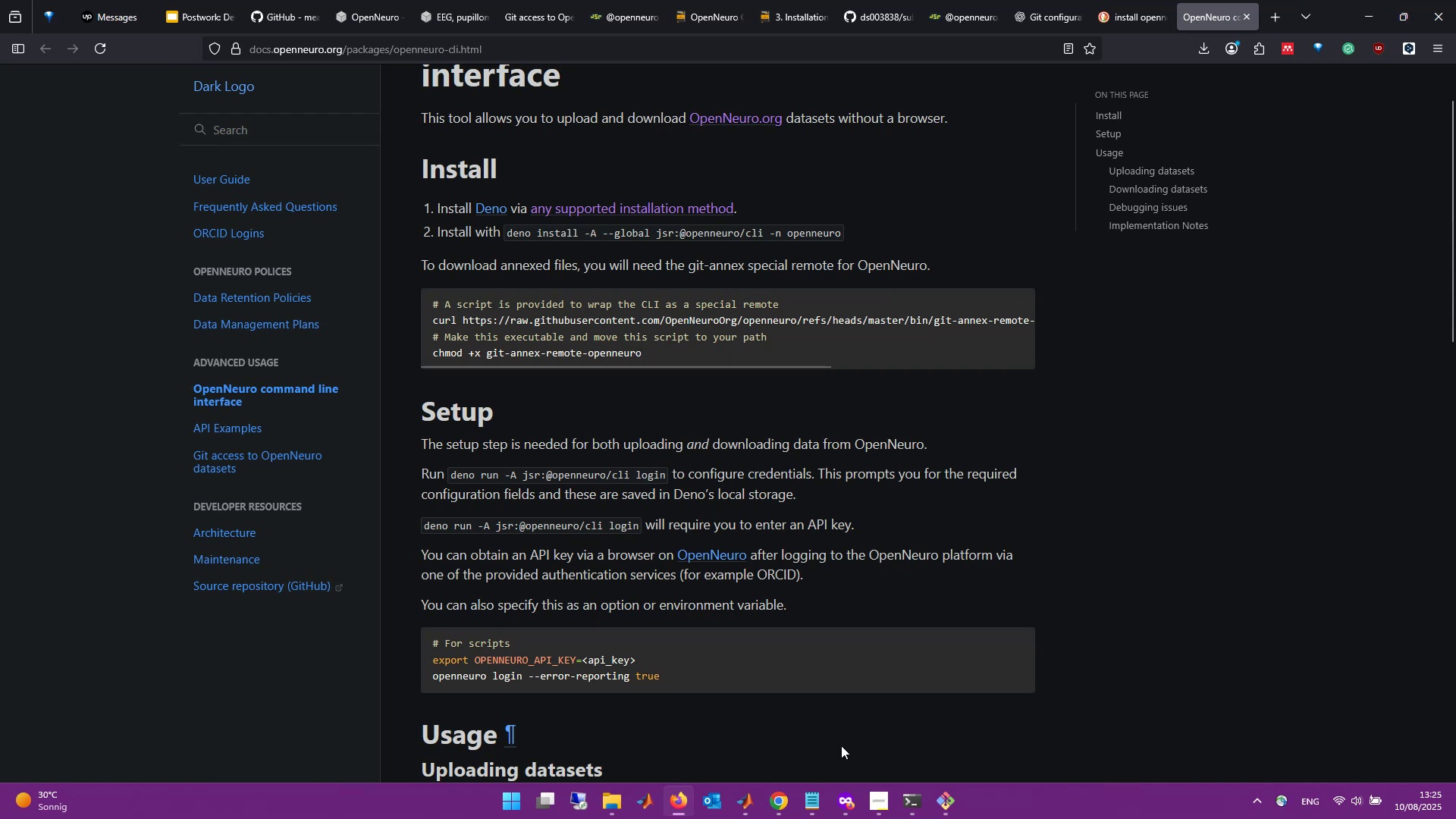 
left_click([849, 804])
 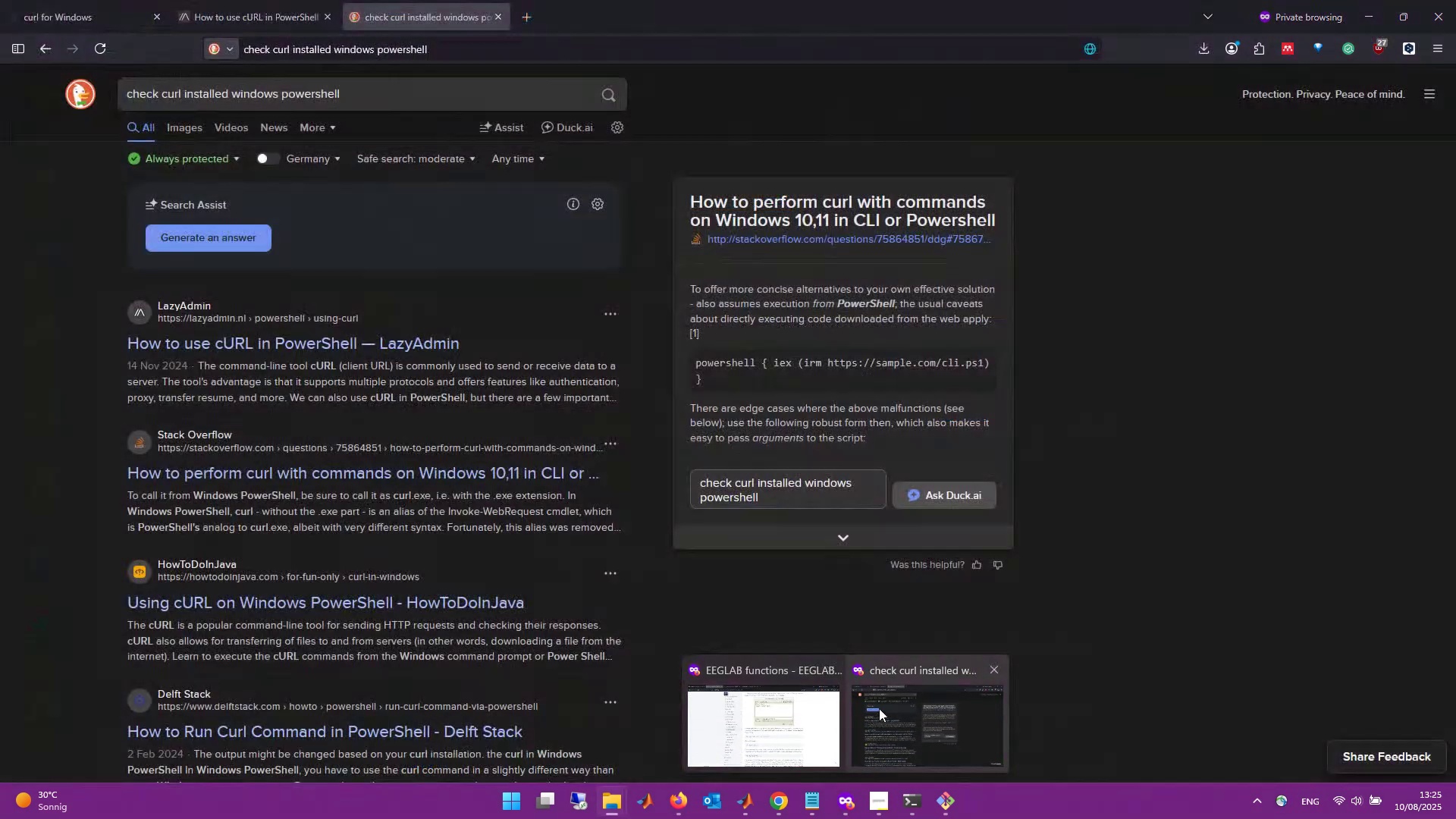 
left_click([918, 700])
 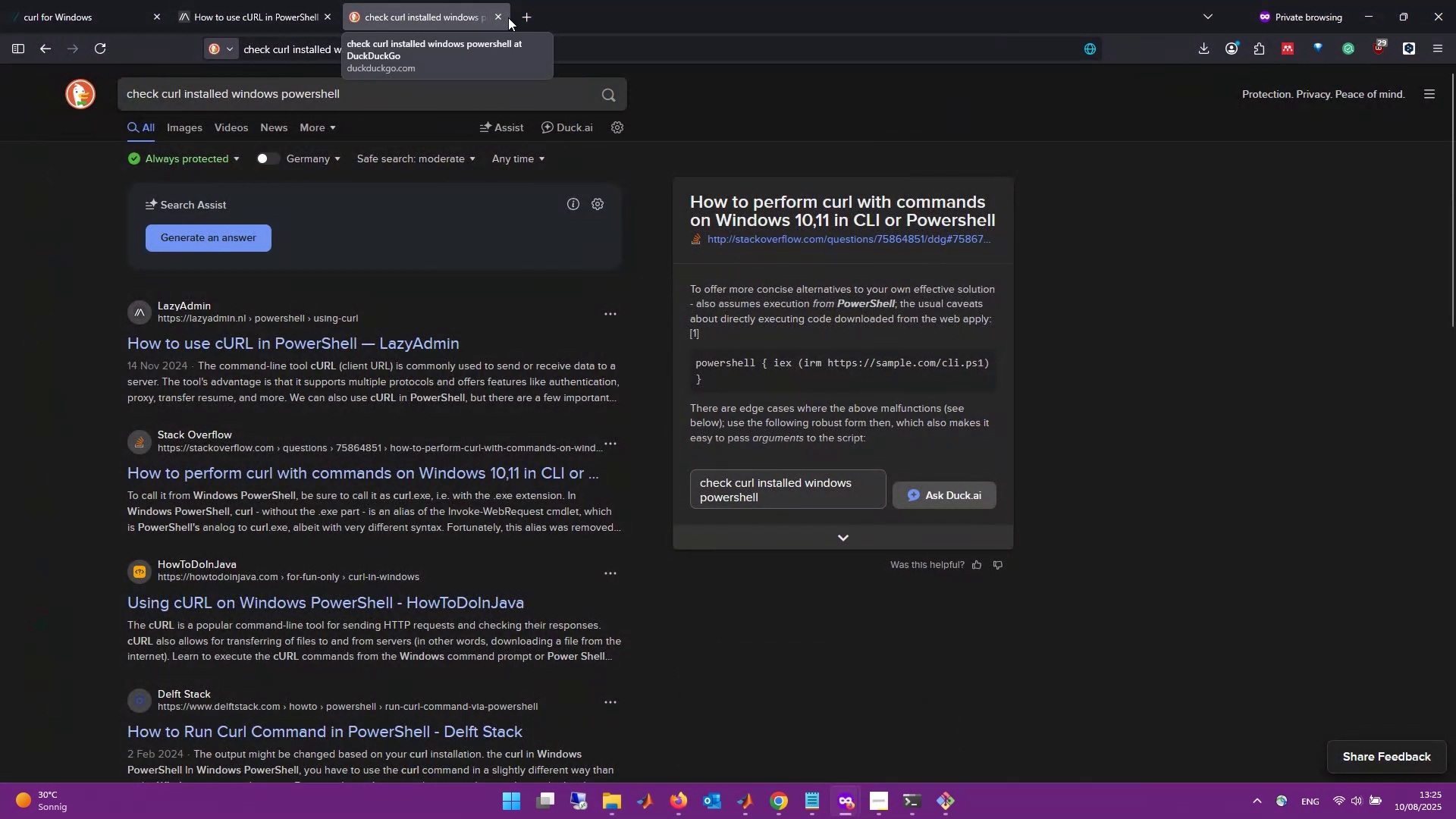 
left_click([504, 17])
 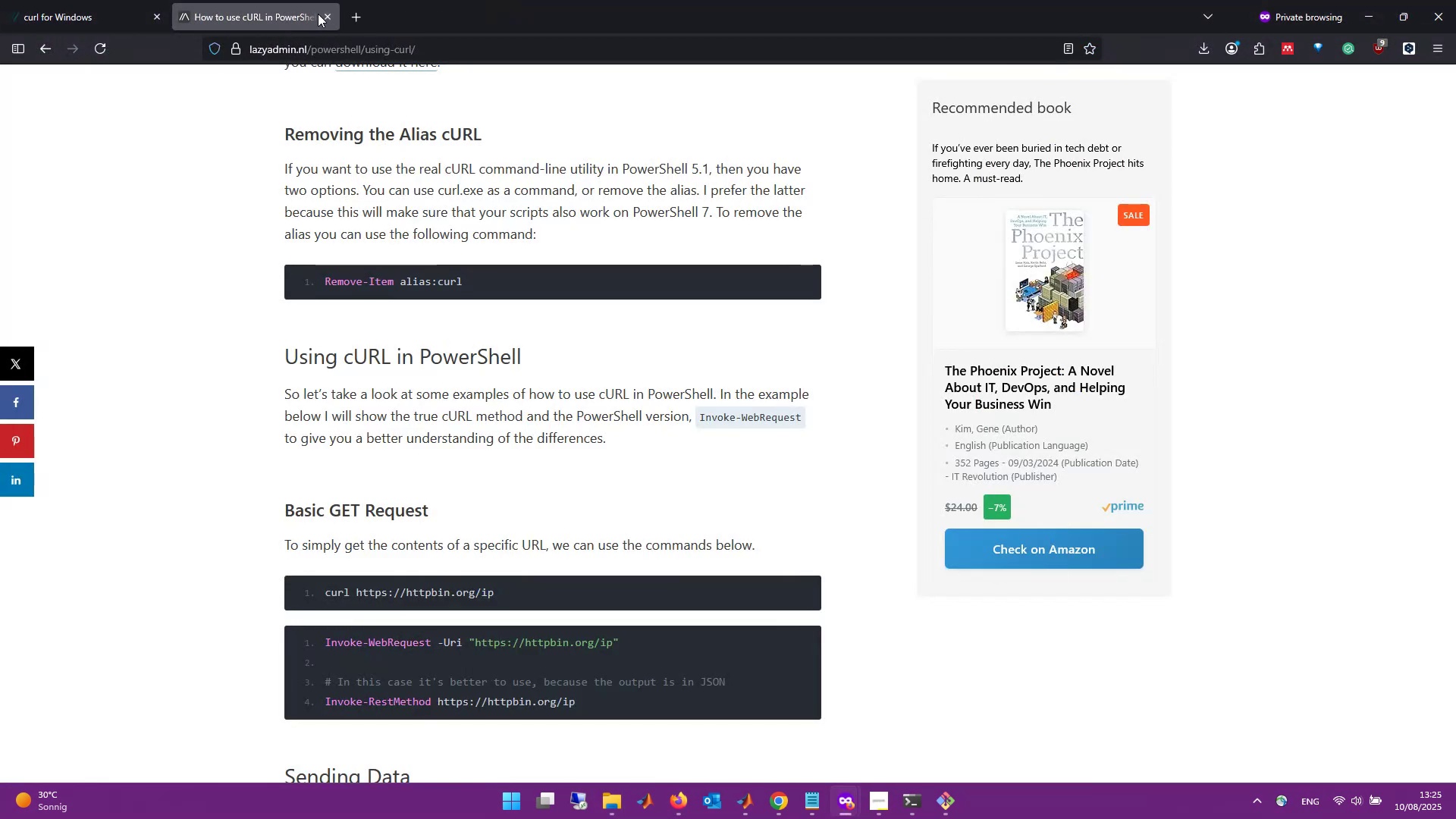 
left_click([321, 14])
 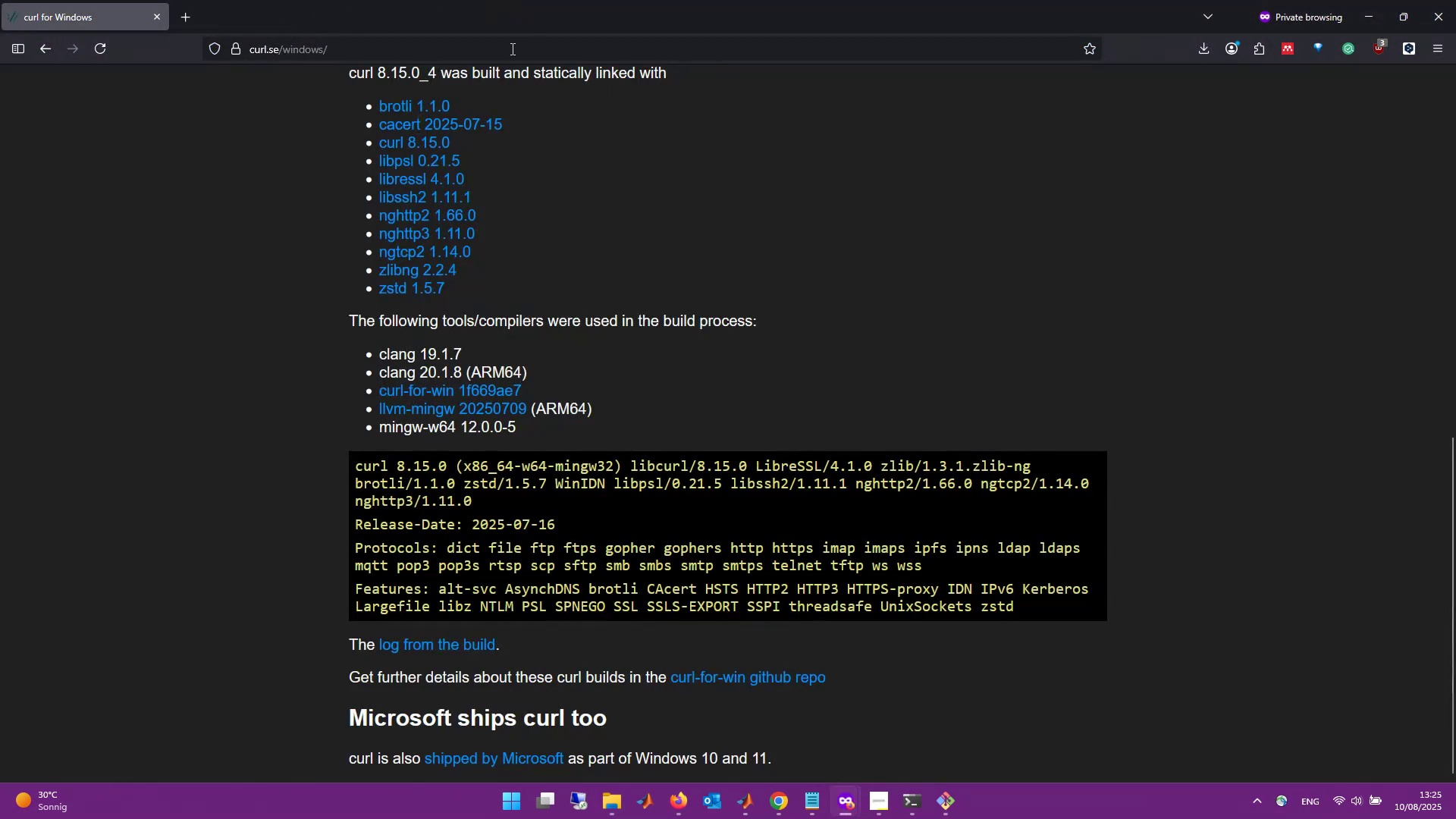 
left_click([519, 49])
 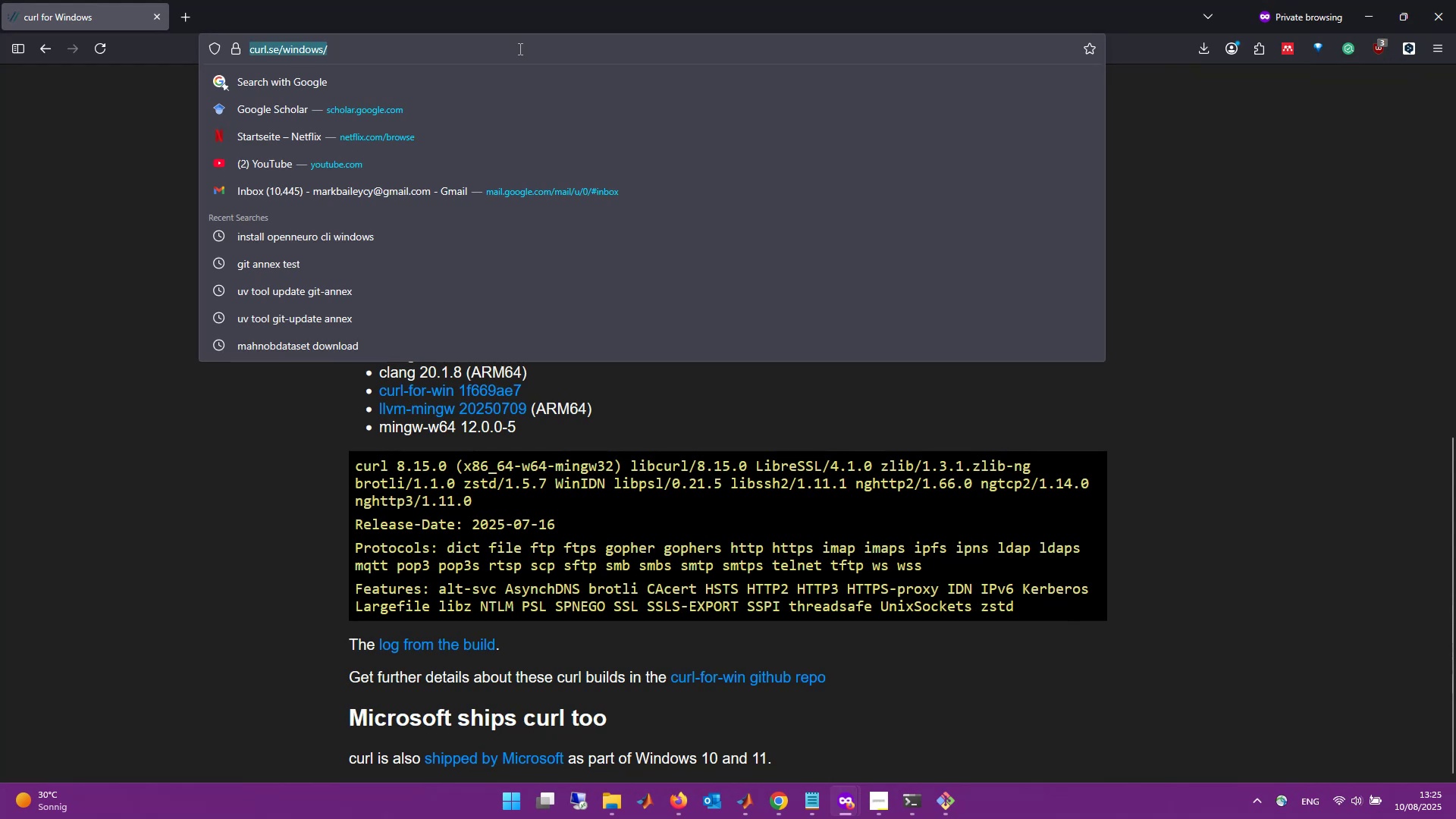 
type(chmod in )
key(Backspace)
key(Backspace)
key(Backspace)
type( )
key(Backspace)
type(windows)
 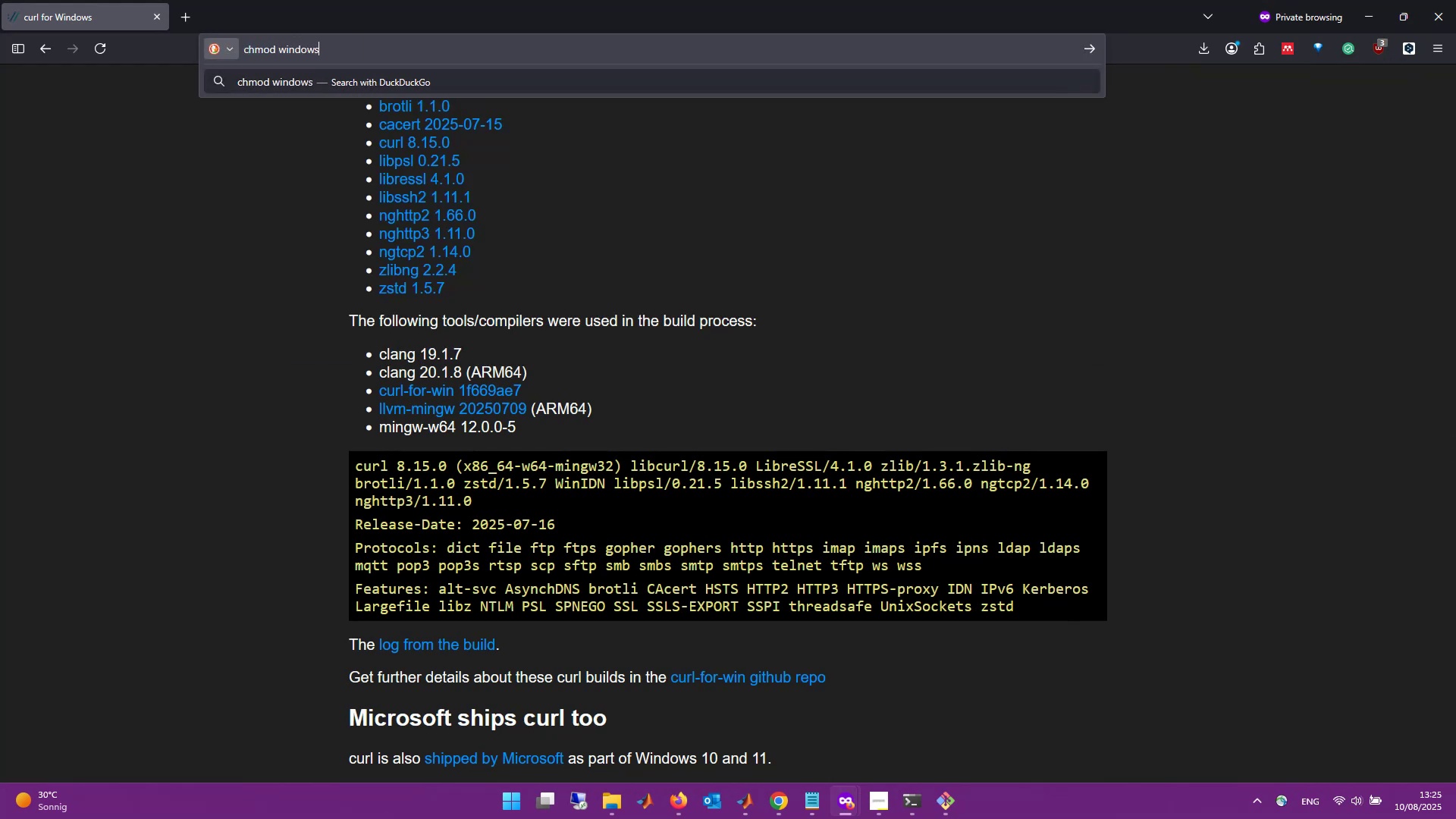 
key(Enter)
 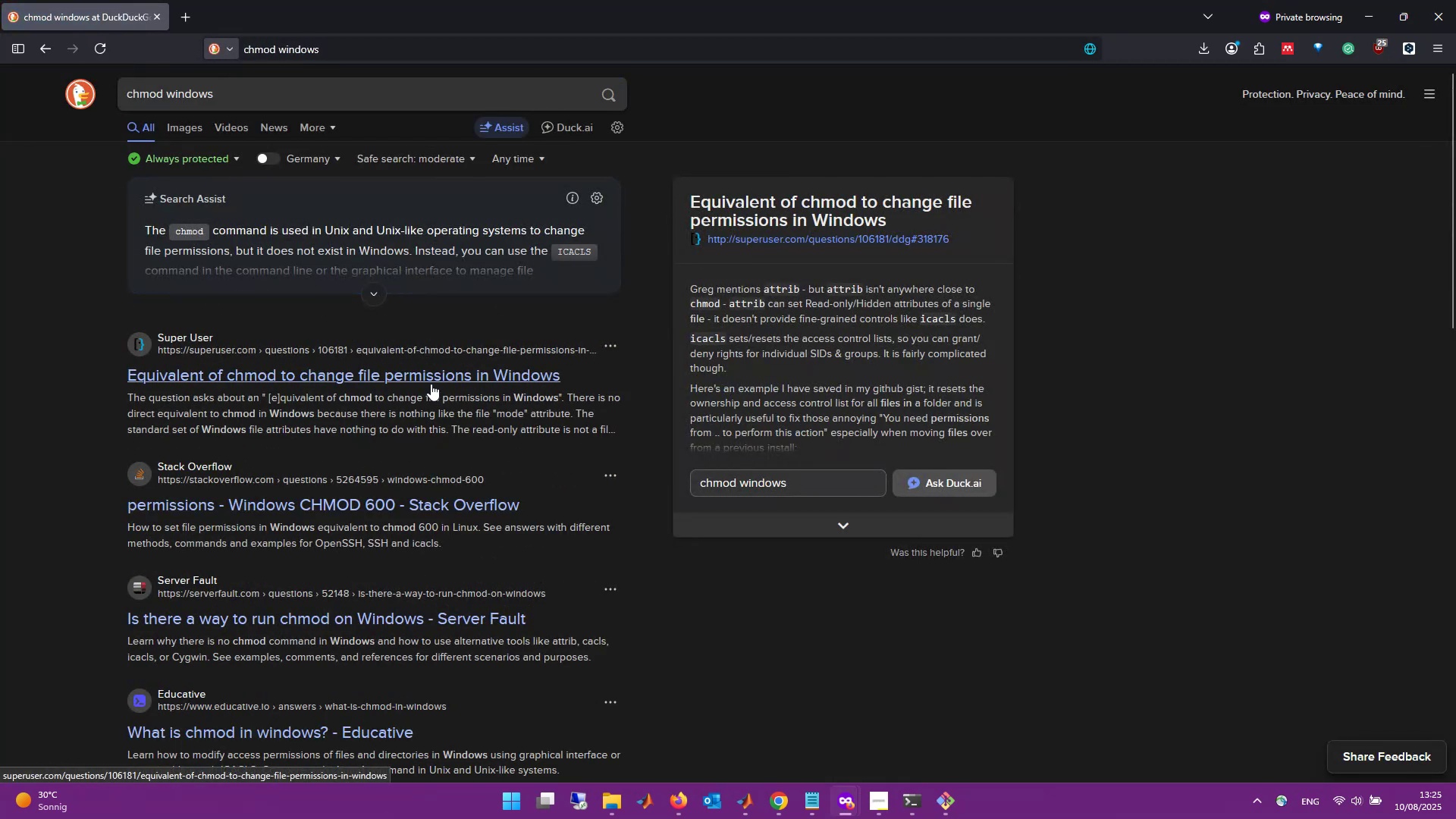 
wait(6.78)
 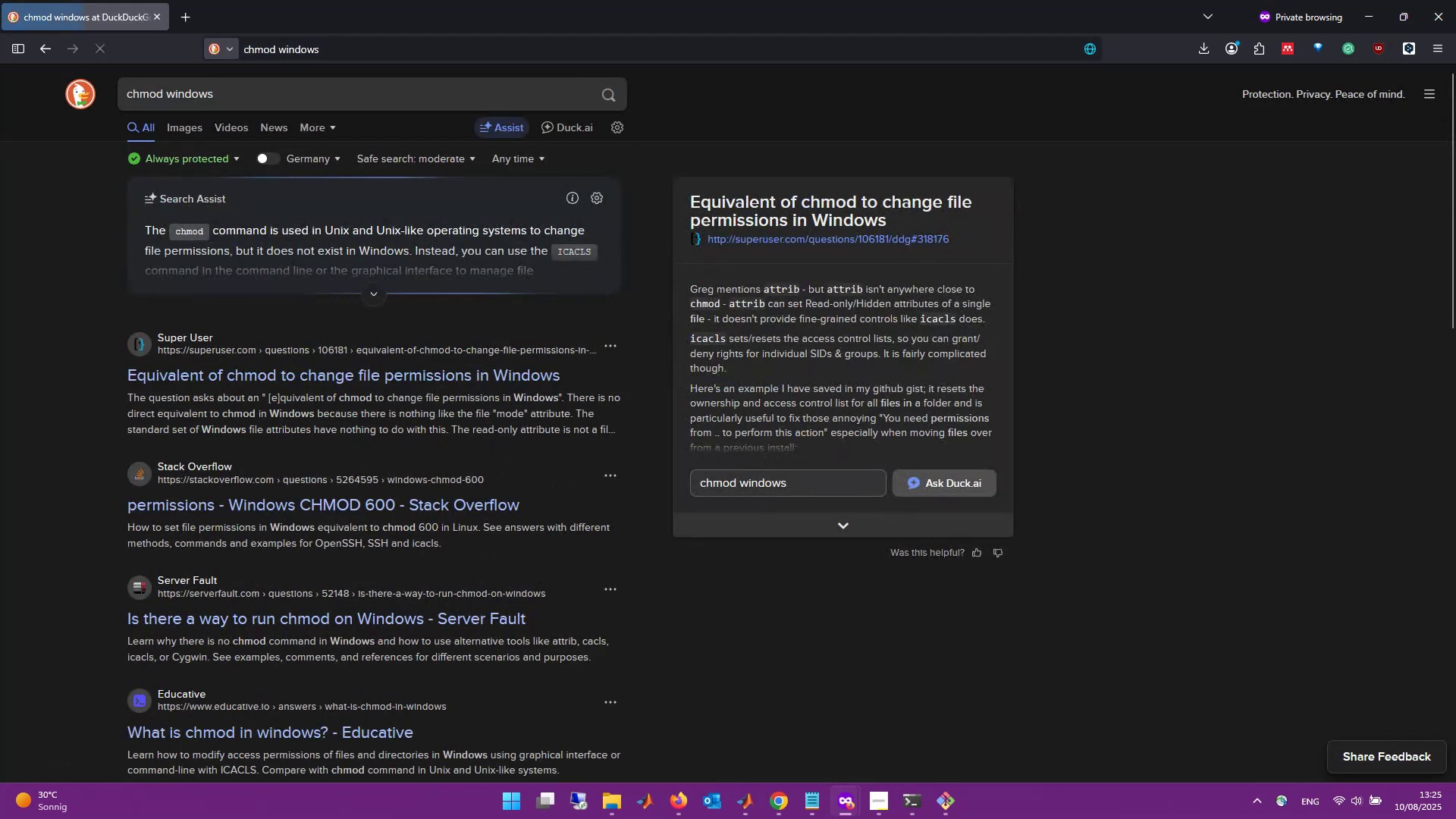 
left_click([433, 373])
 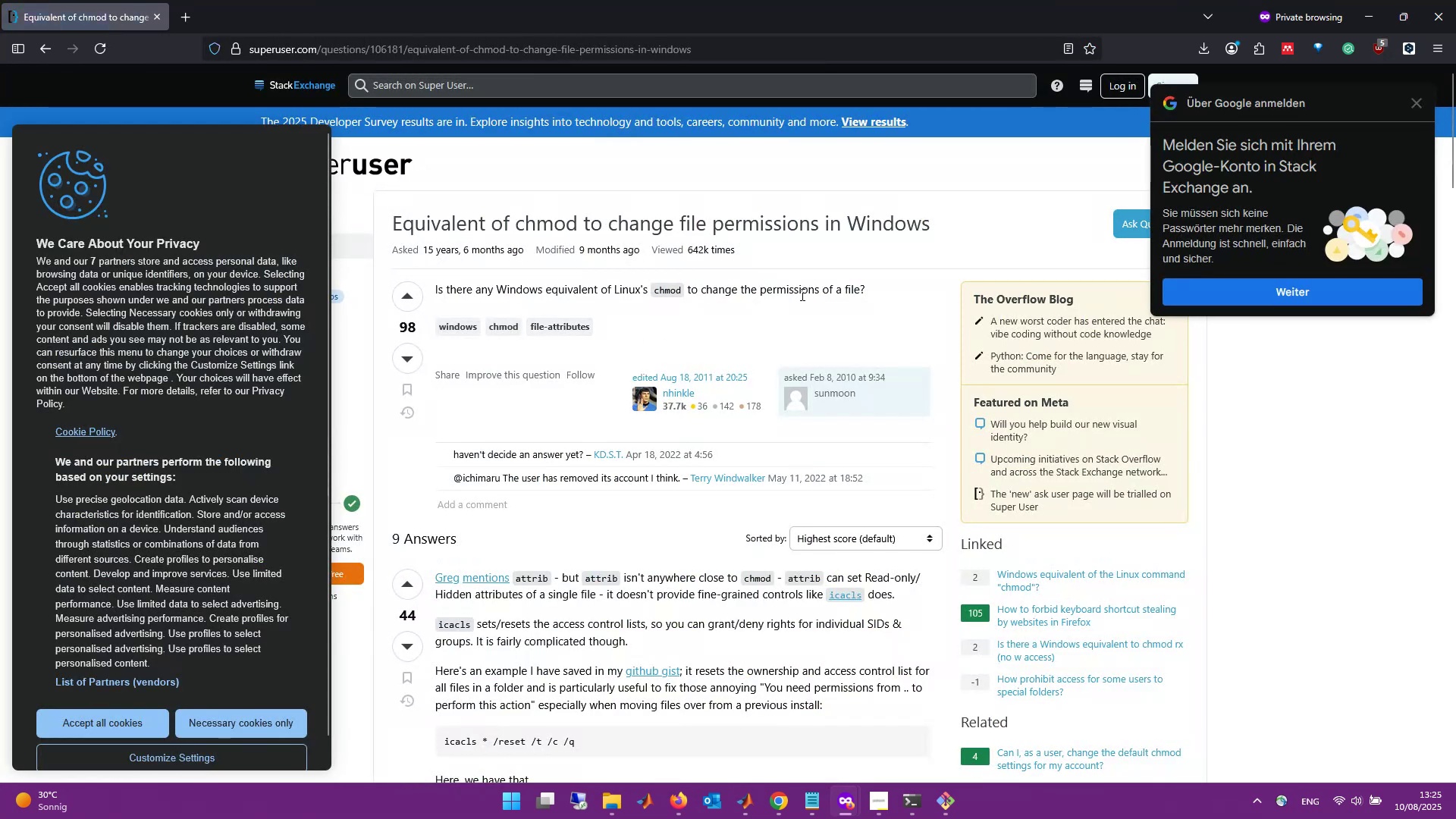 
scroll: coordinate [642, 504], scroll_direction: down, amount: 3.0
 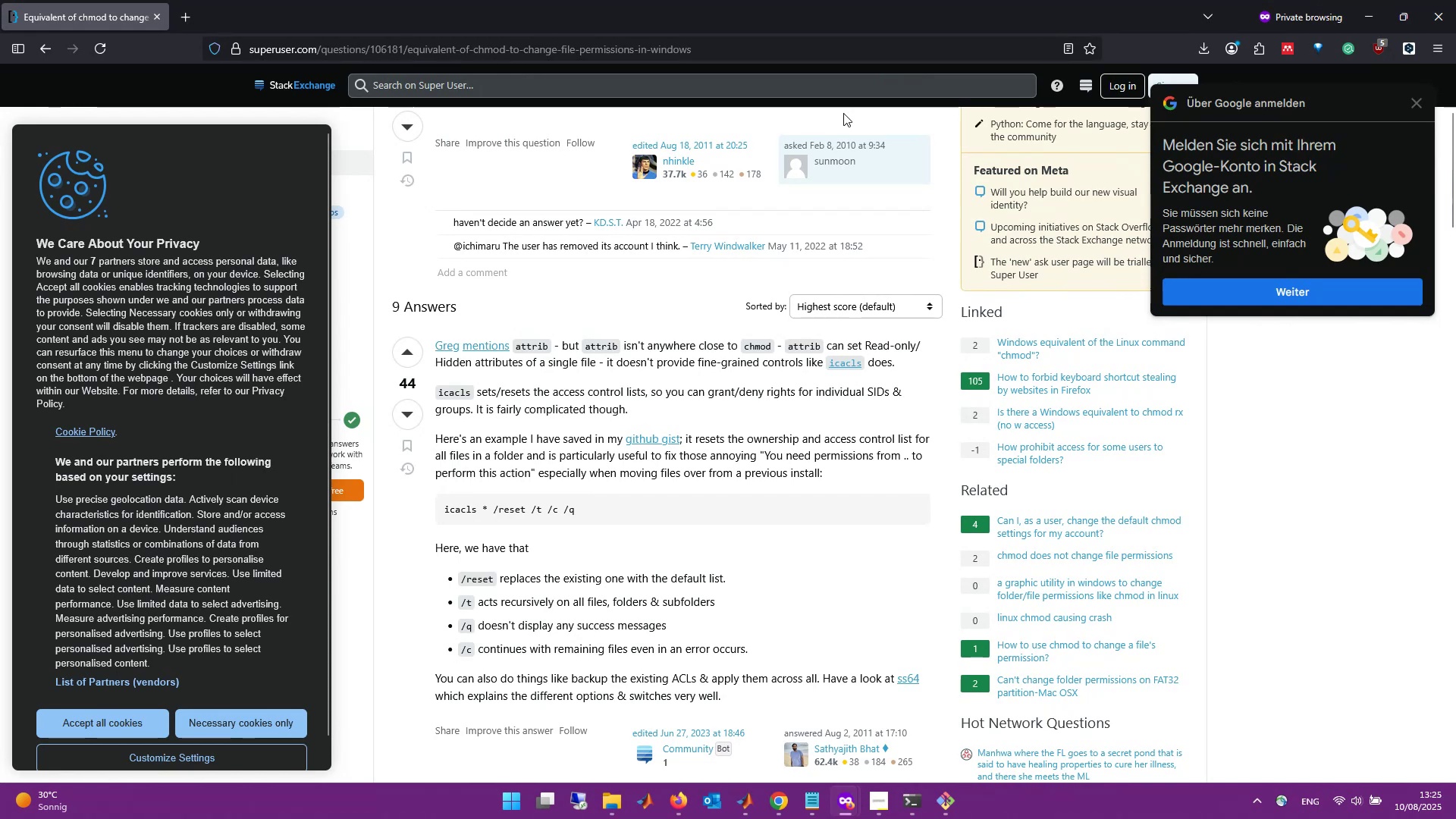 
wait(7.82)
 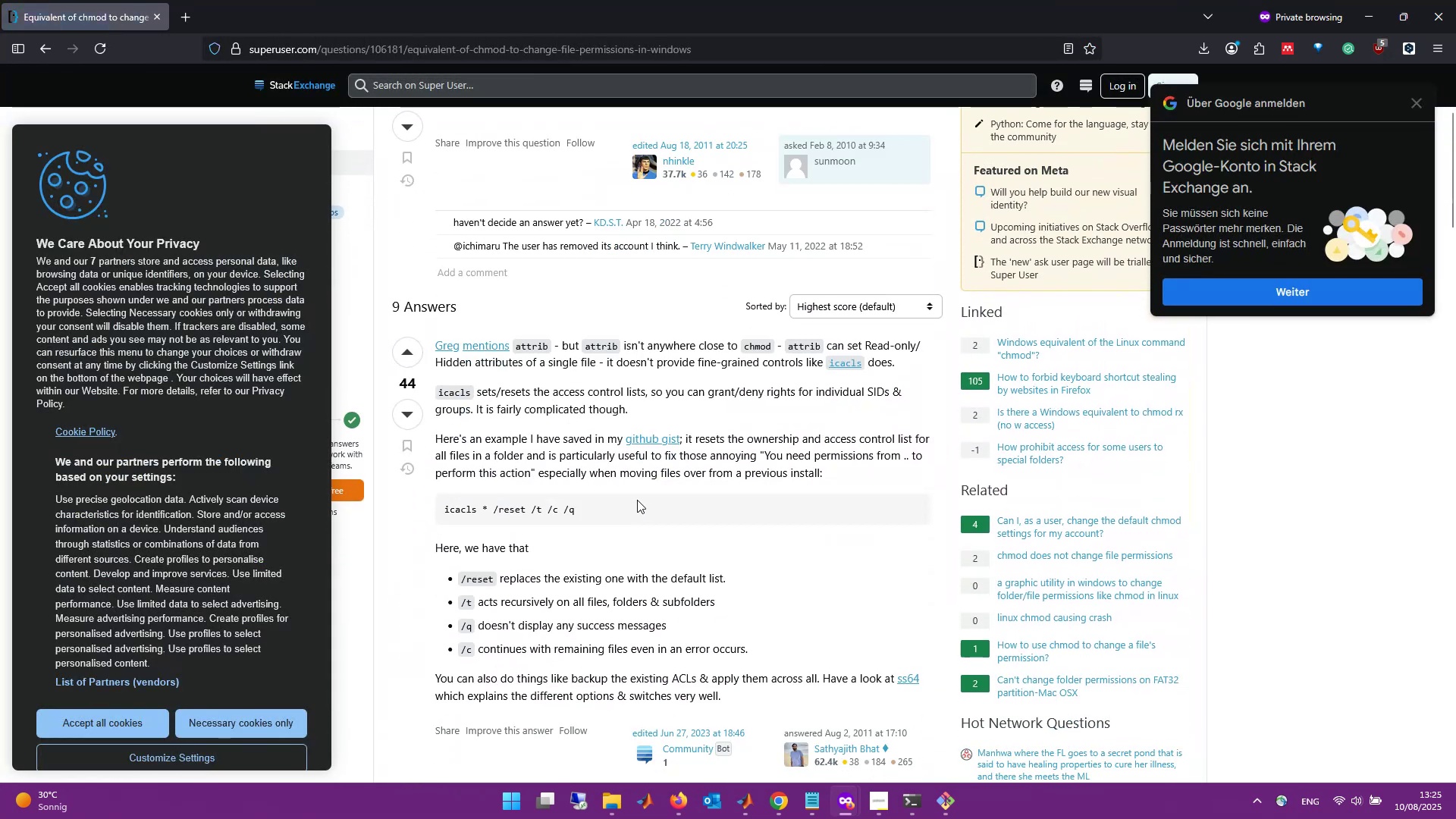 
scroll: coordinate [780, 325], scroll_direction: up, amount: 7.0
 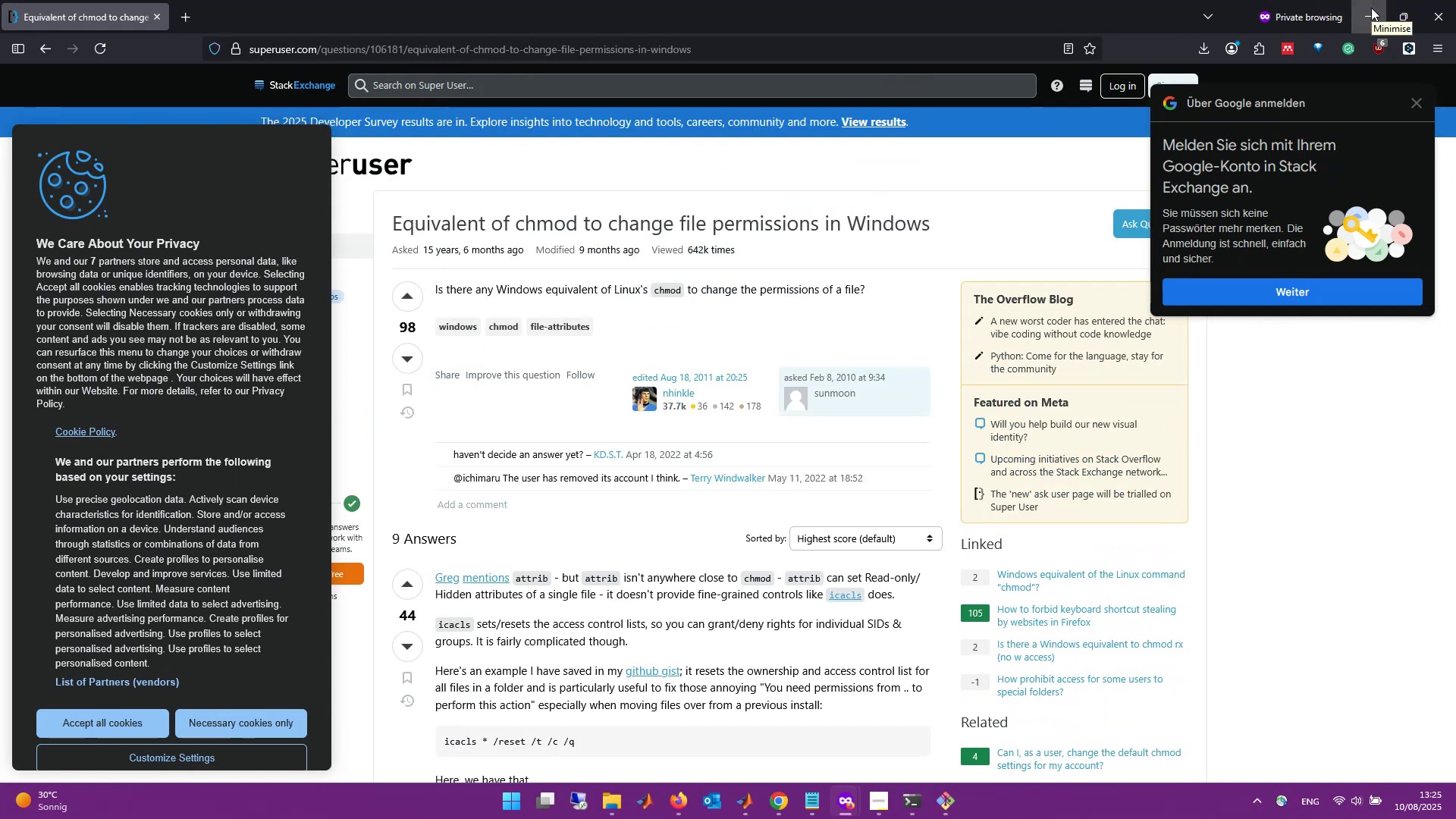 
wait(7.03)
 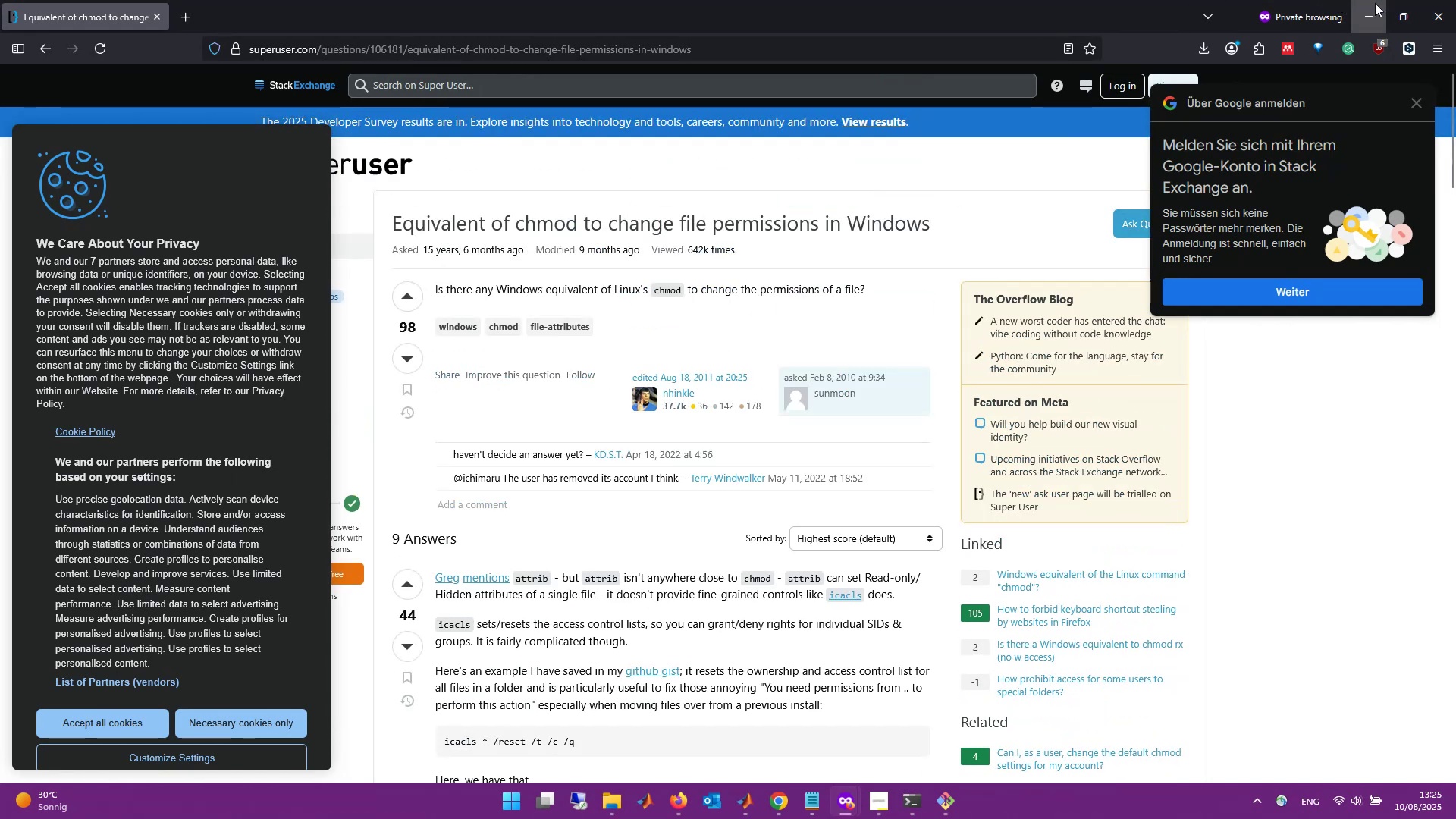 
left_click([1371, 8])
 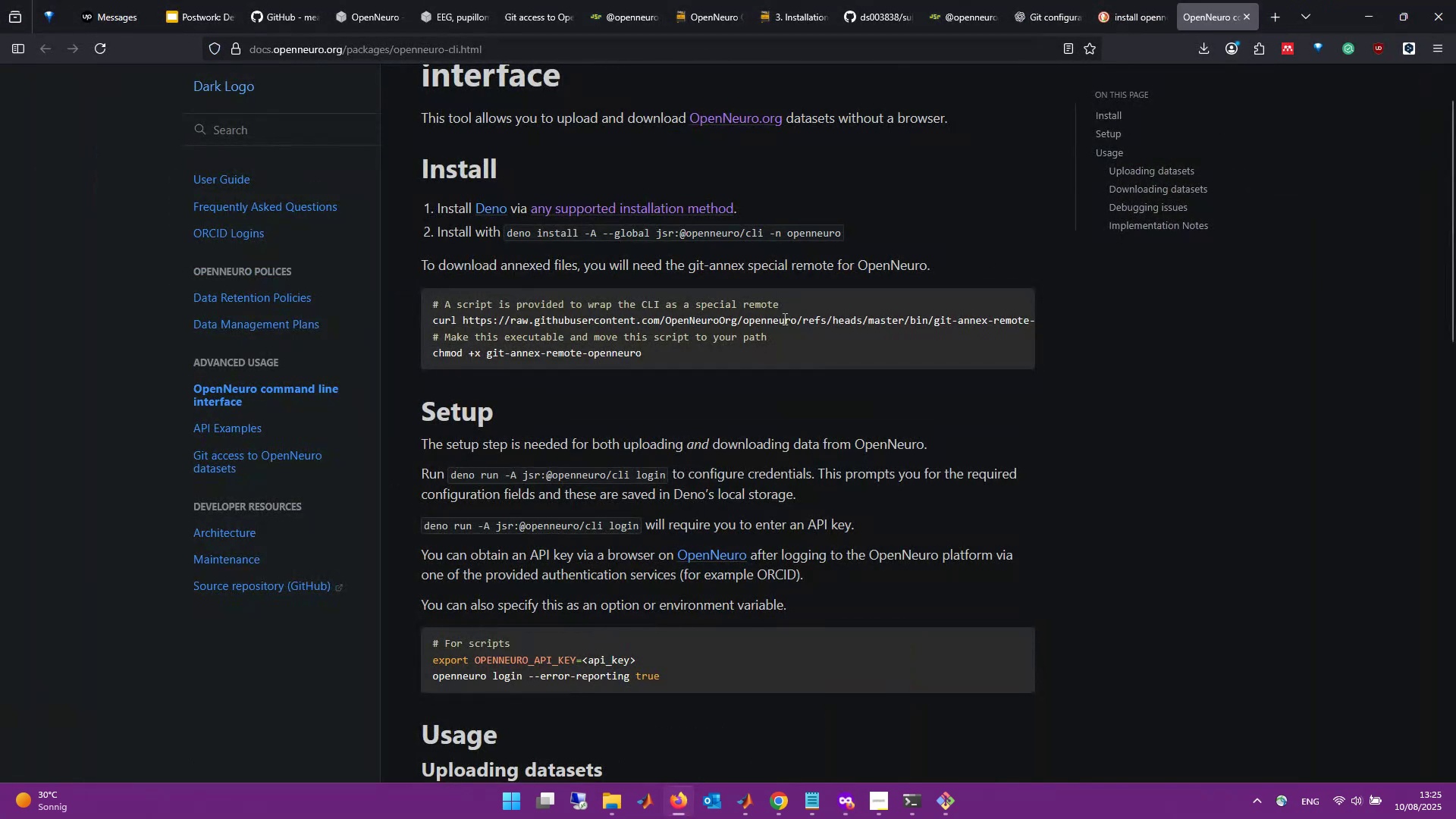 
scroll: coordinate [774, 319], scroll_direction: up, amount: 1.0
 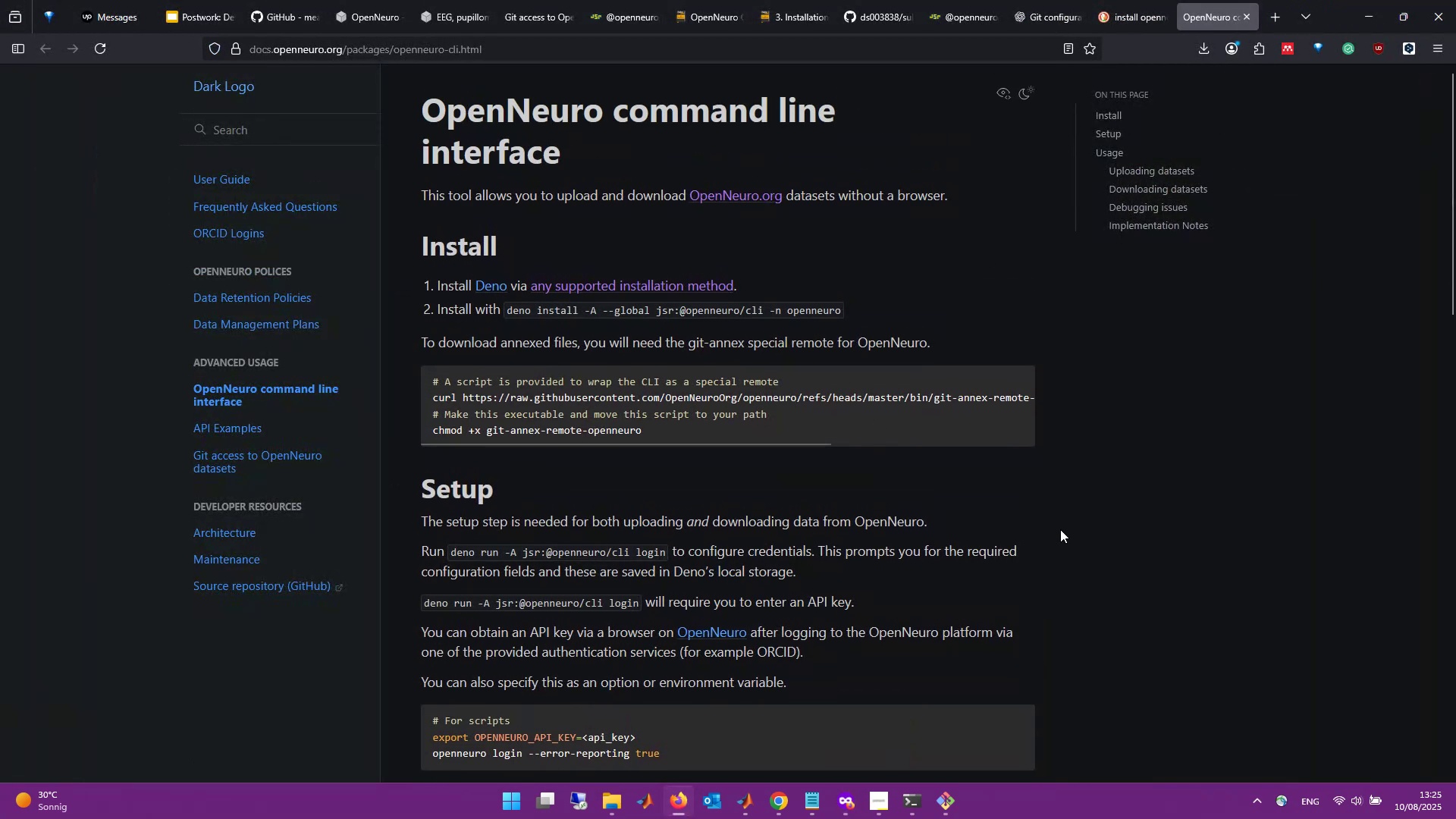 
key(Alt+Tab)
 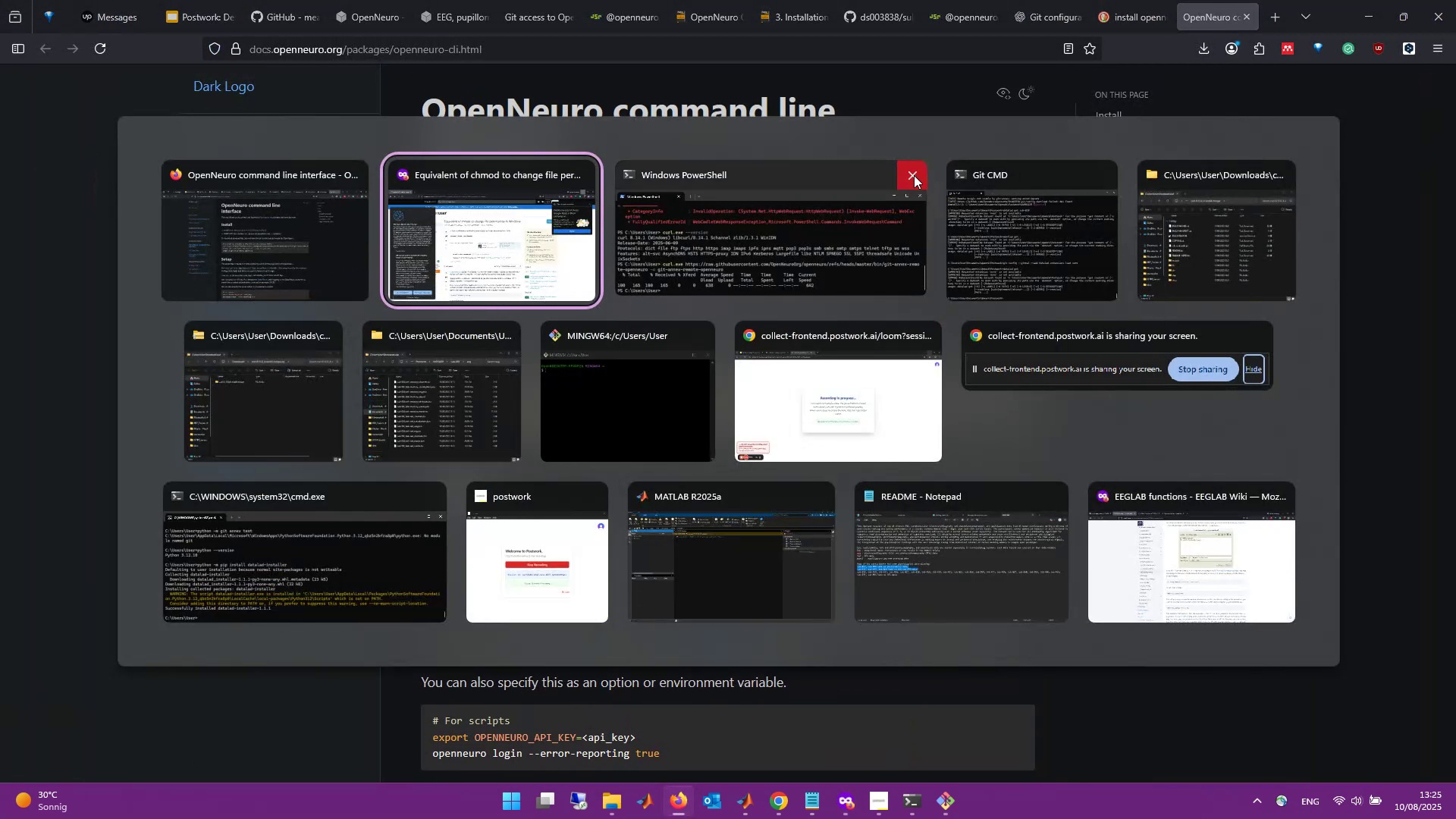 
wait(7.98)
 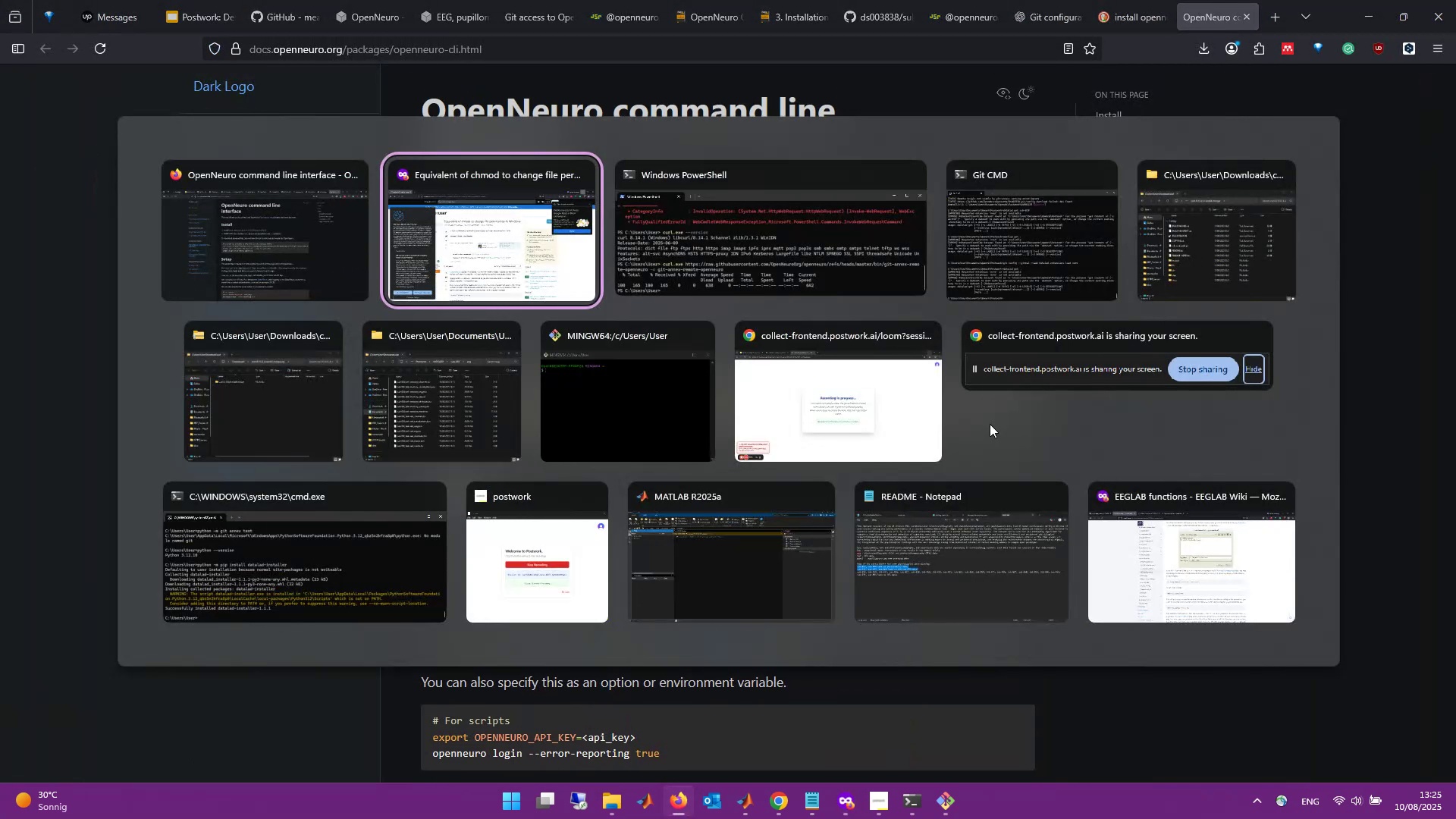 
key(Alt+AltLeft)
 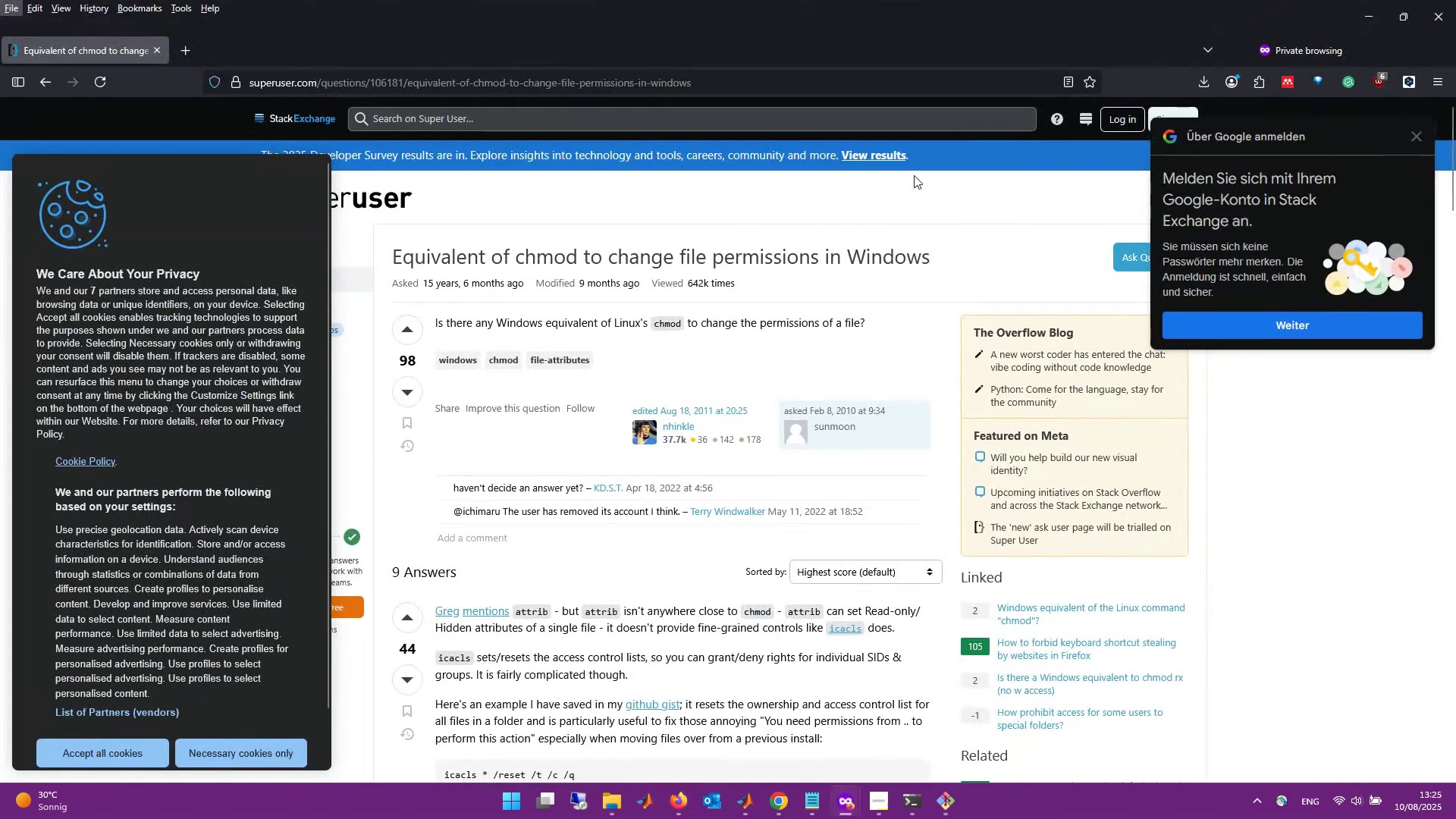 
key(Alt+AltLeft)
 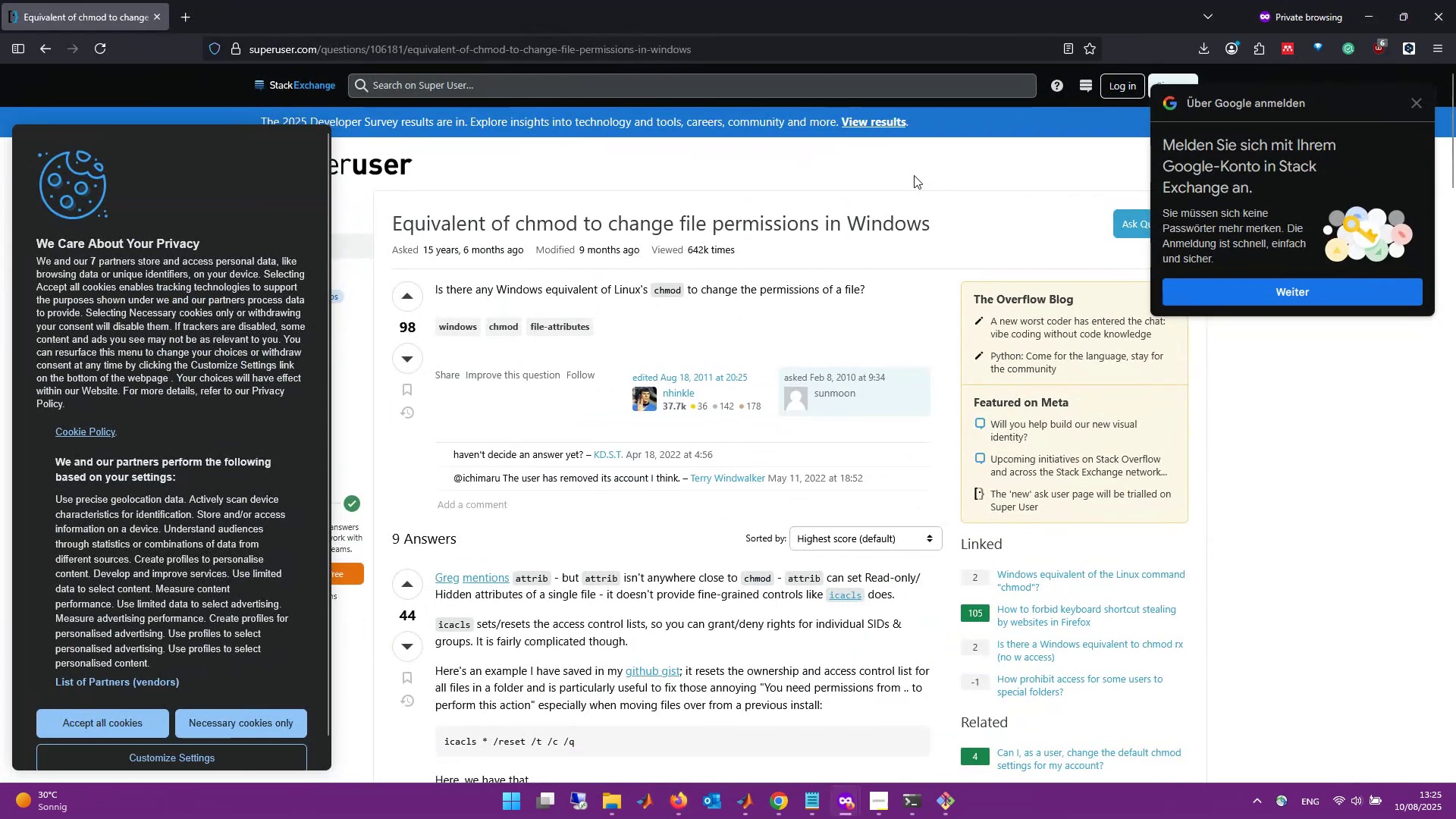 
key(Alt+Tab)
 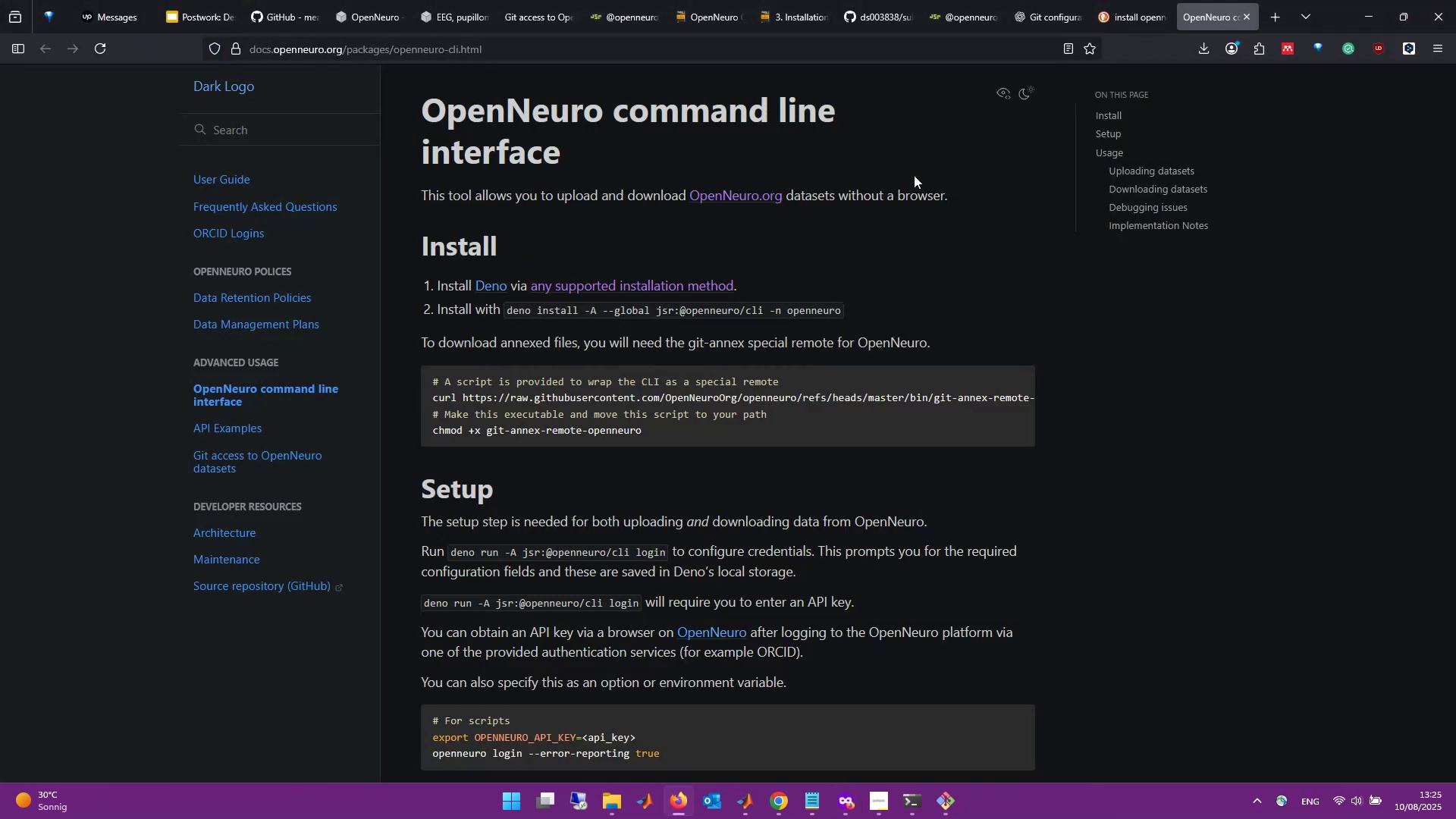 
key(Meta+MetaLeft)
 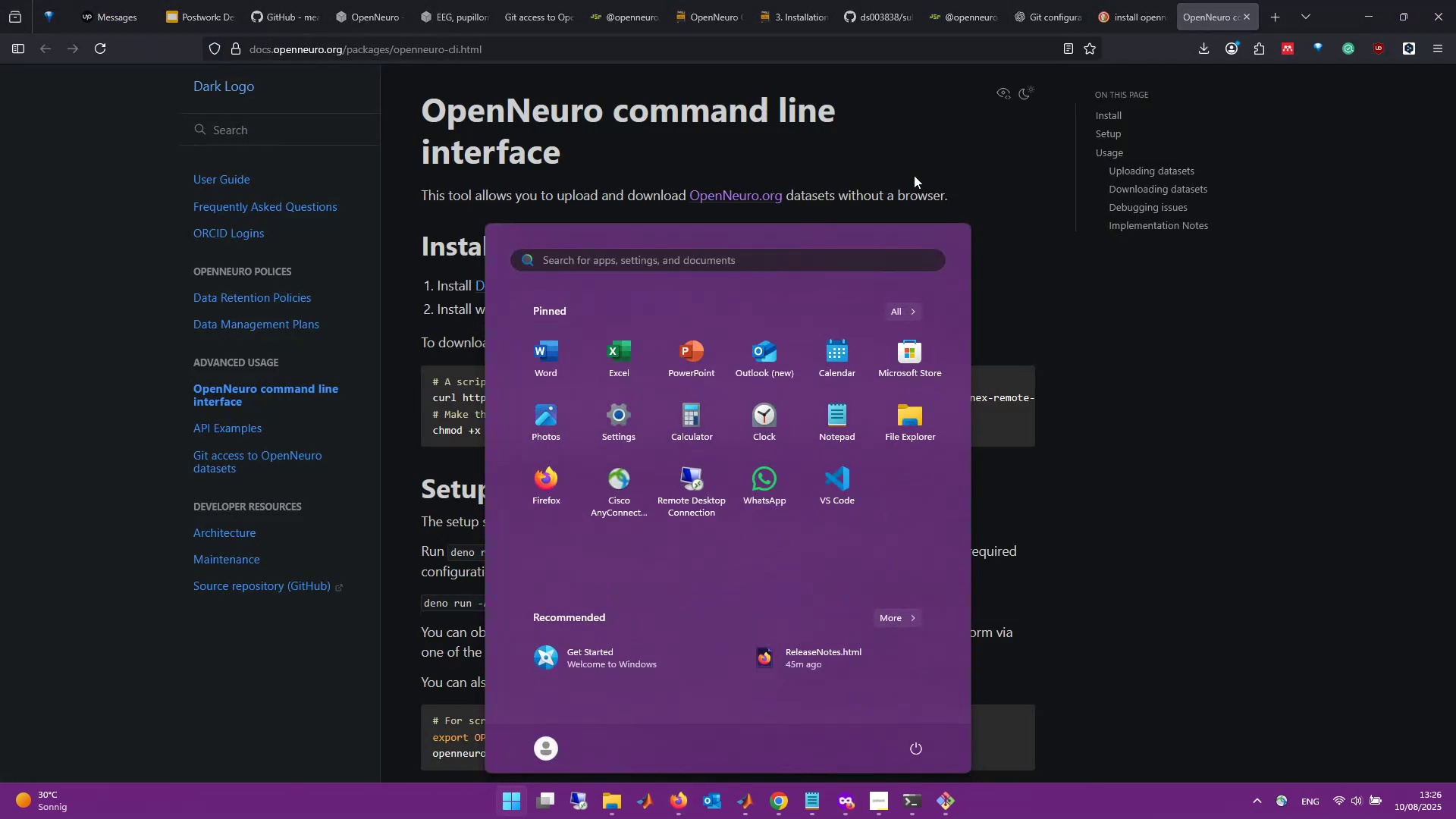 
type(cmd)
 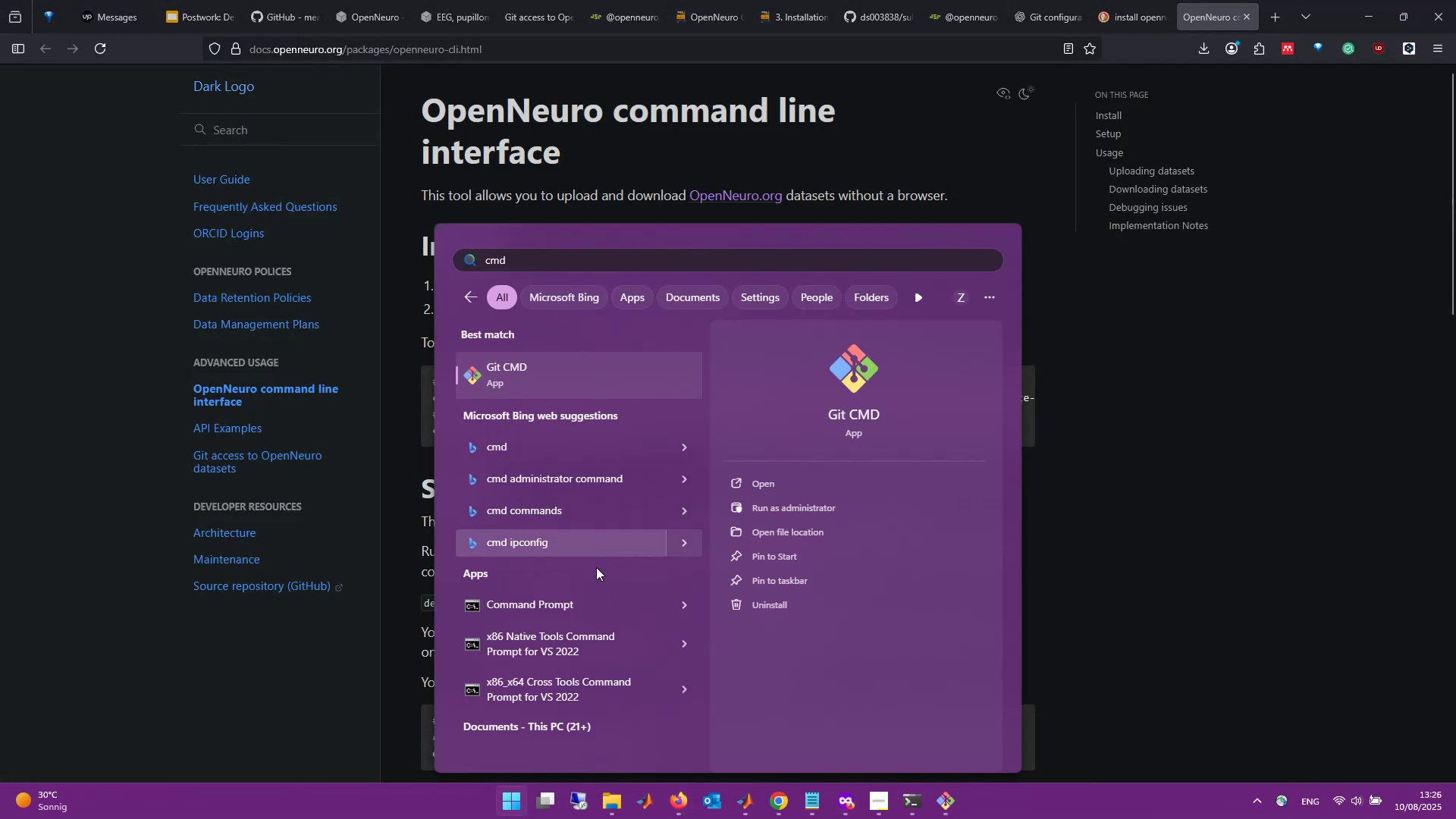 
right_click([582, 610])
 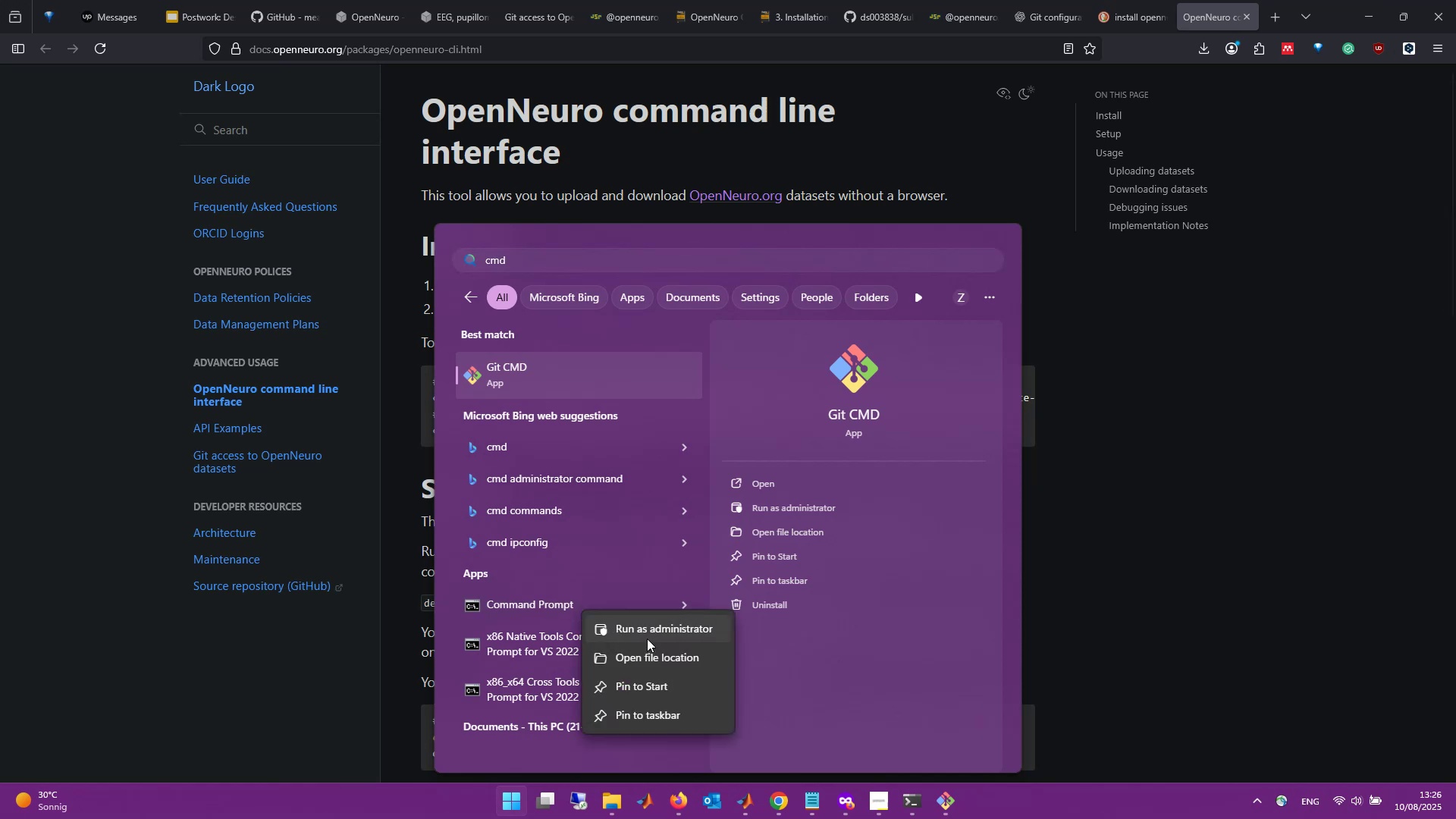 
left_click([657, 629])
 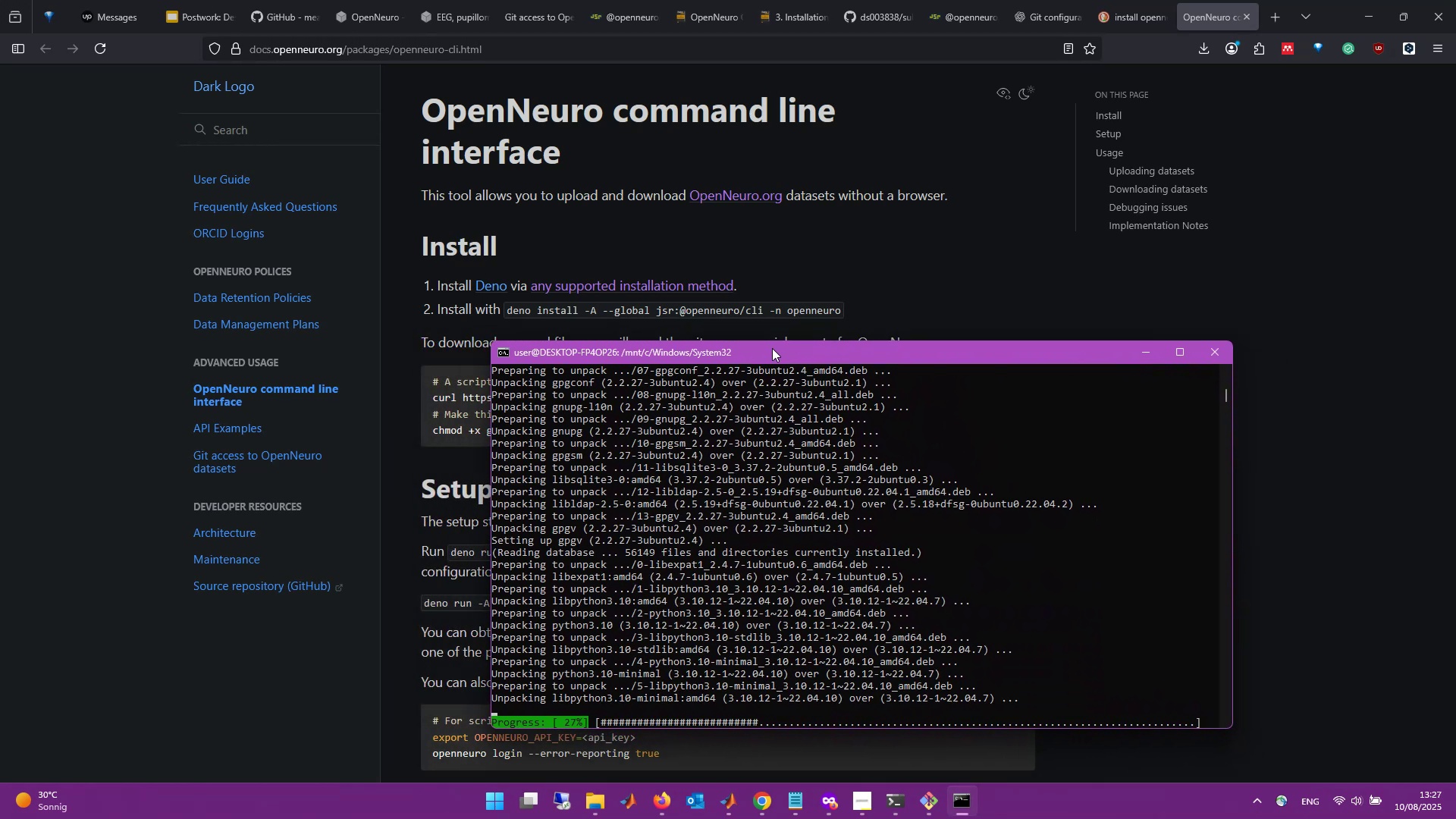 
wait(78.8)
 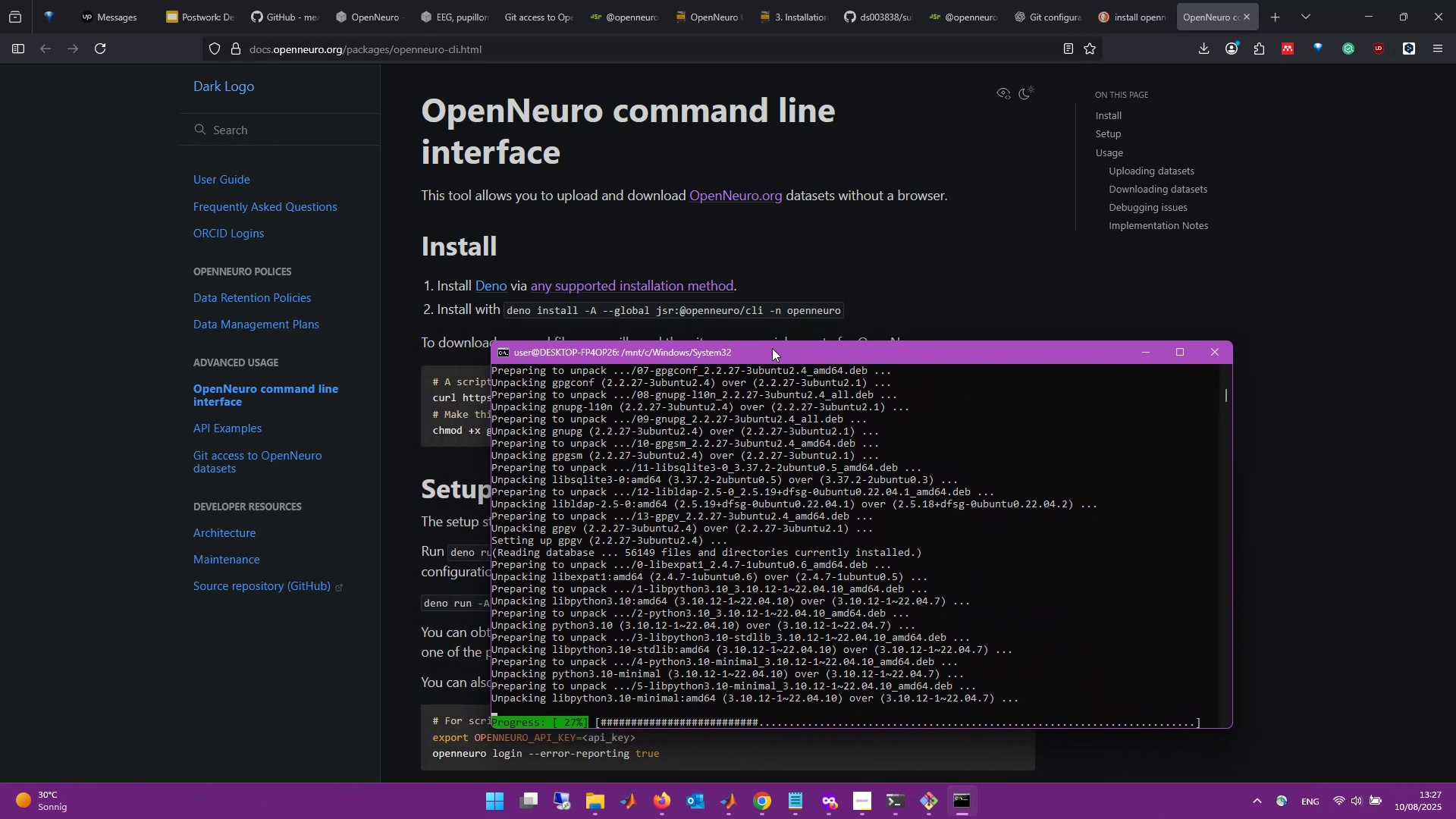 
left_click([754, 155])
 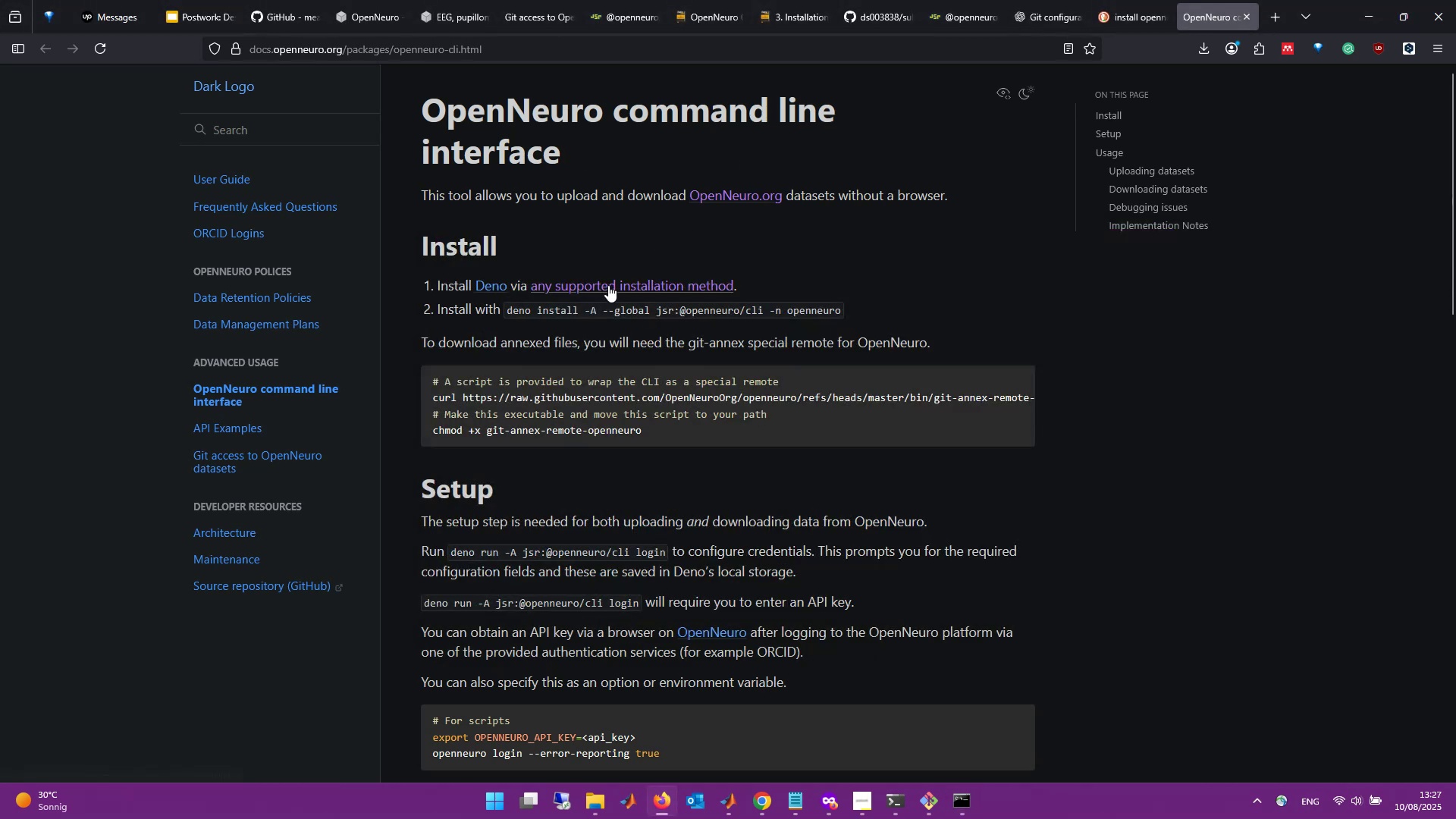 
middle_click([608, 285])
 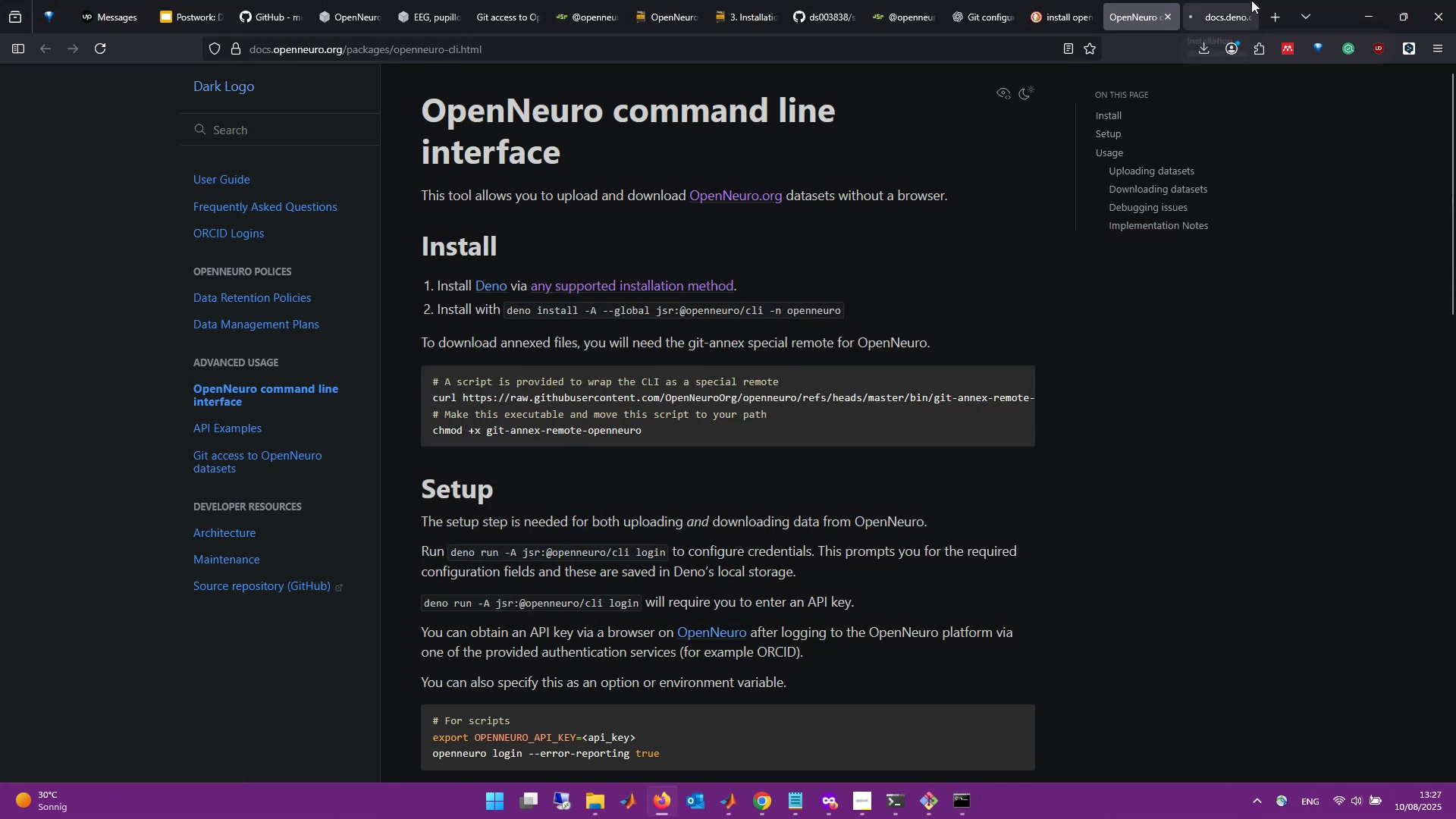 
left_click([1218, 0])
 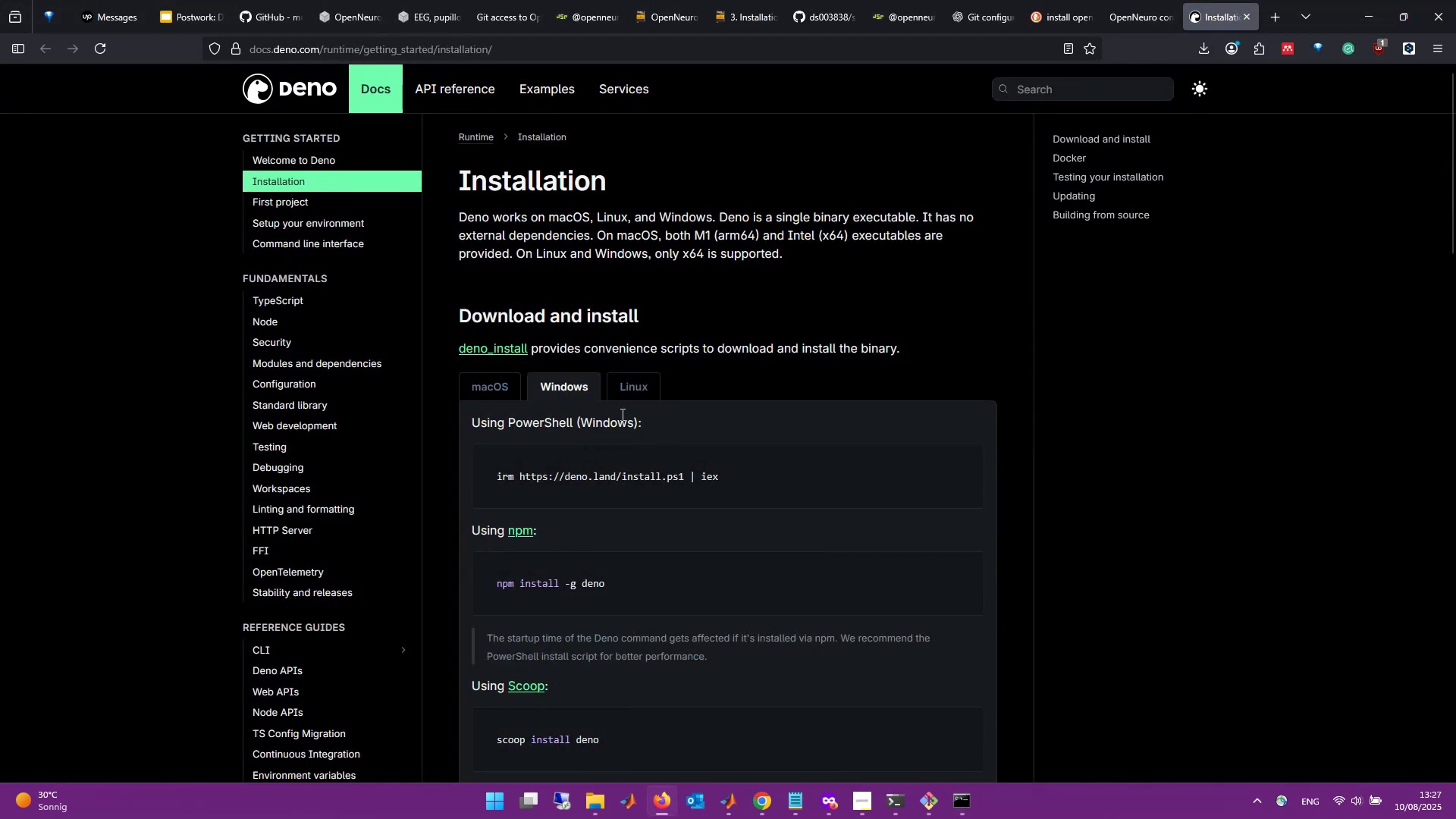 
left_click([639, 384])
 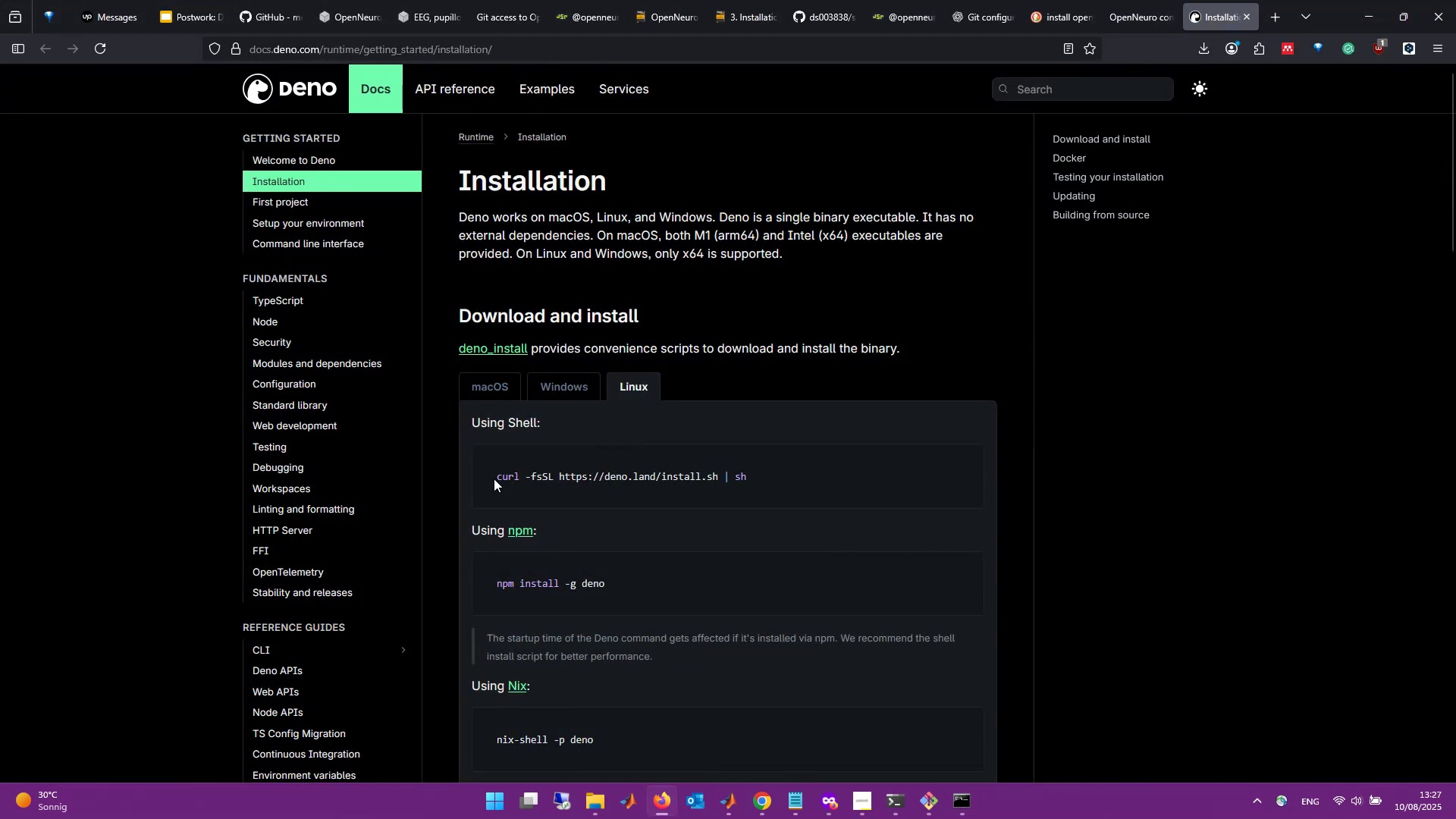 
wait(7.22)
 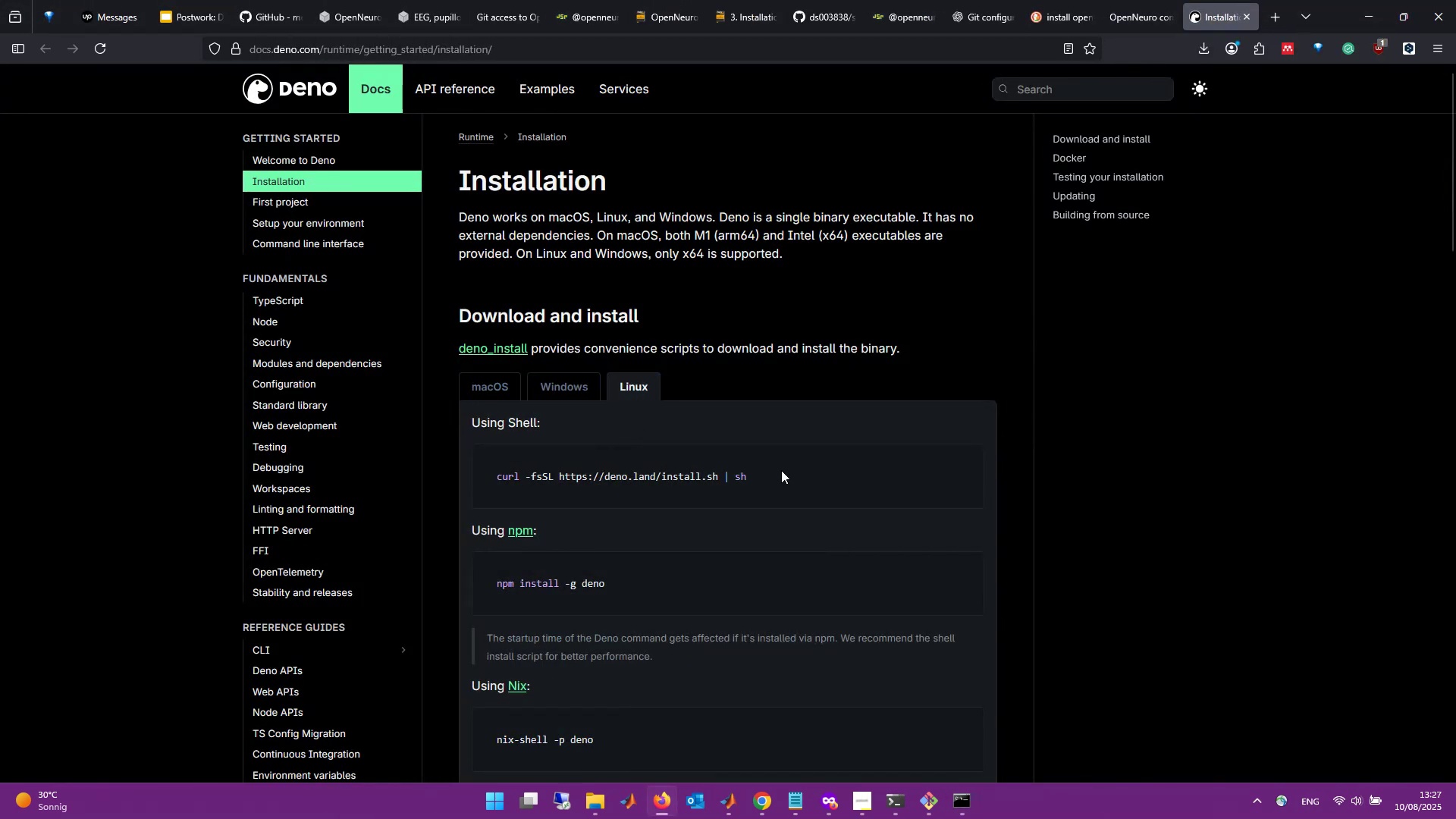 
left_click_drag(start_coordinate=[499, 477], to_coordinate=[732, 477])
 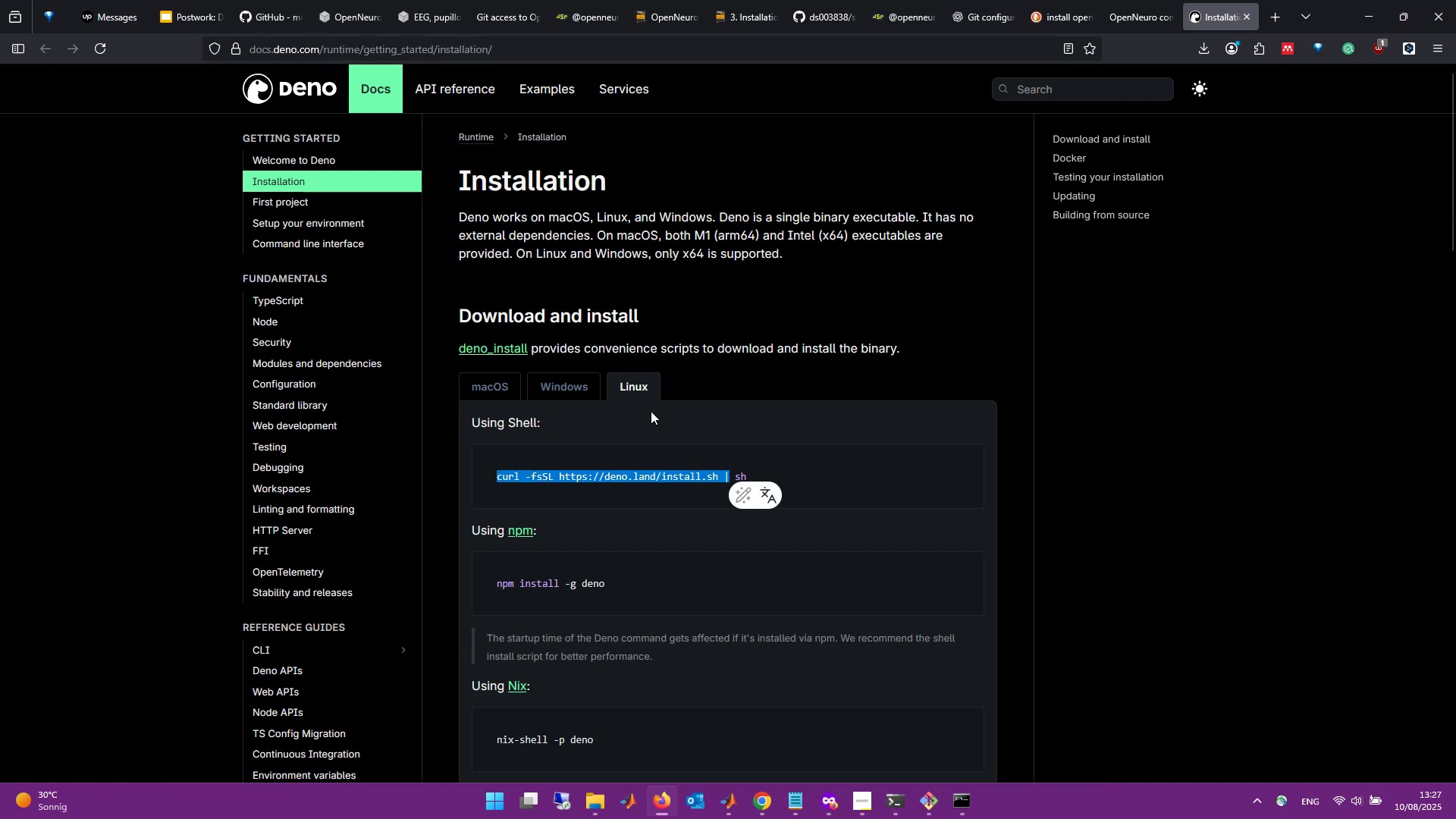 
scroll: coordinate [683, 460], scroll_direction: down, amount: 4.0
 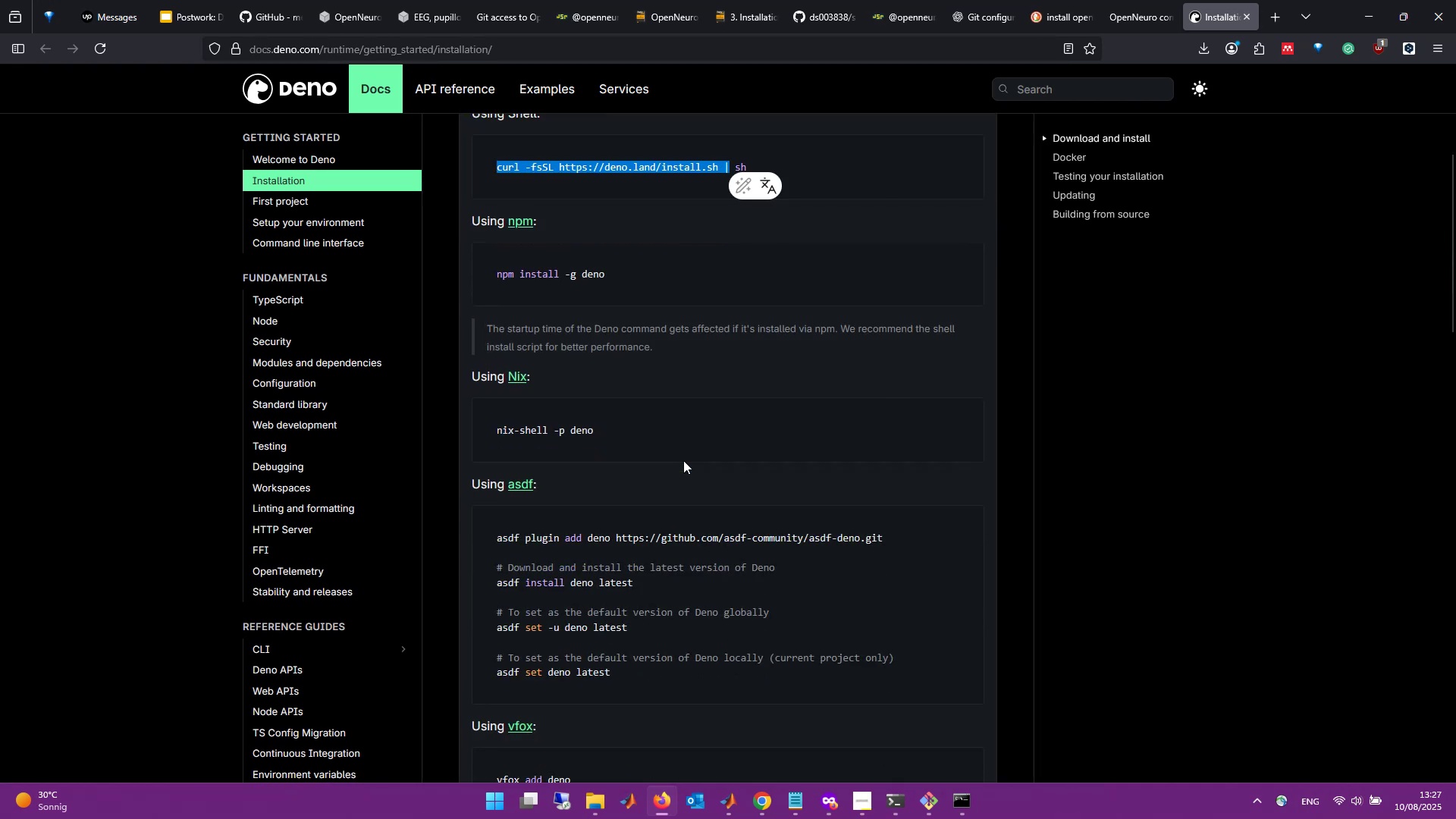 
scroll: coordinate [683, 460], scroll_direction: up, amount: 4.0
 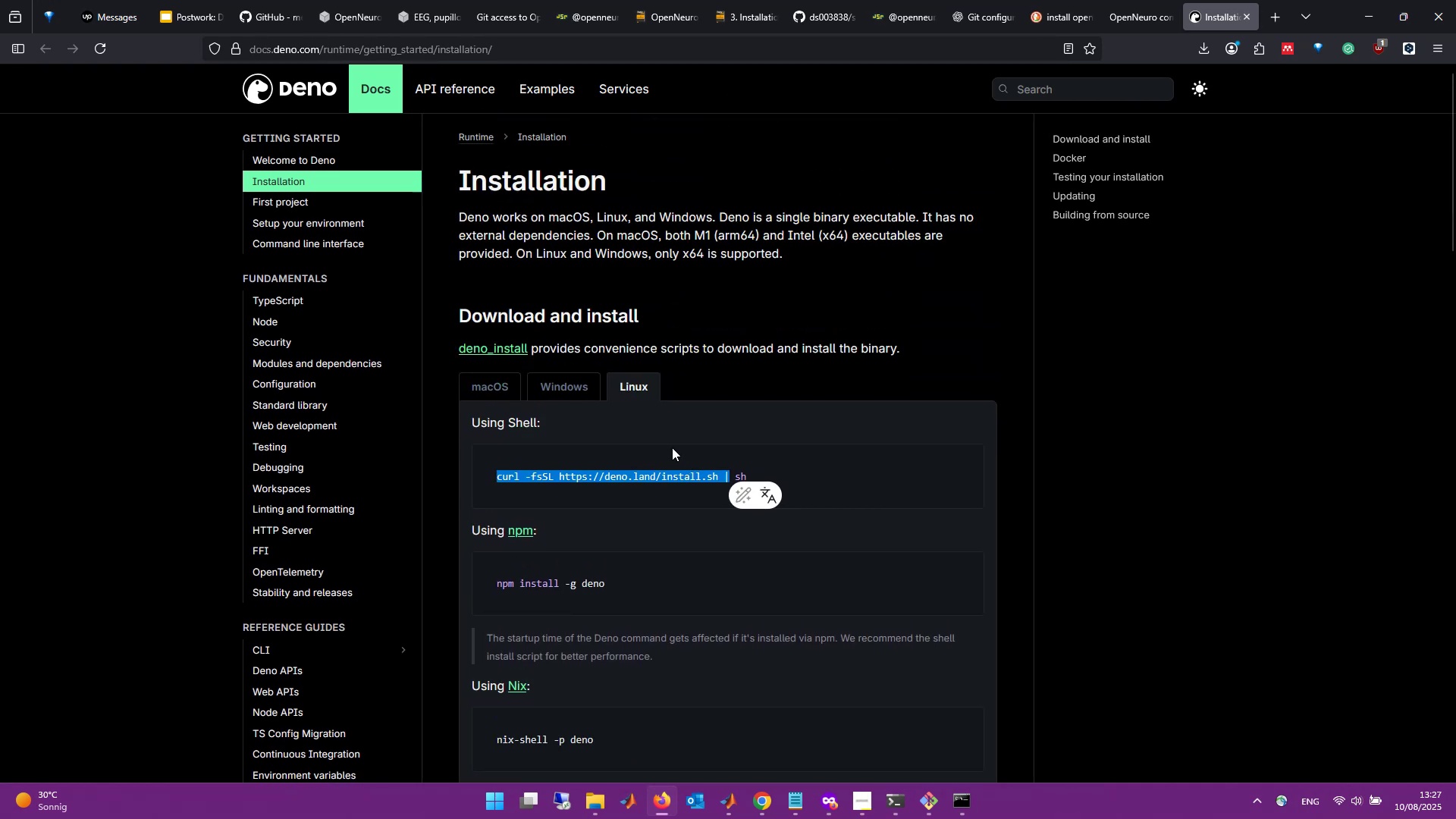 
left_click([672, 447])
 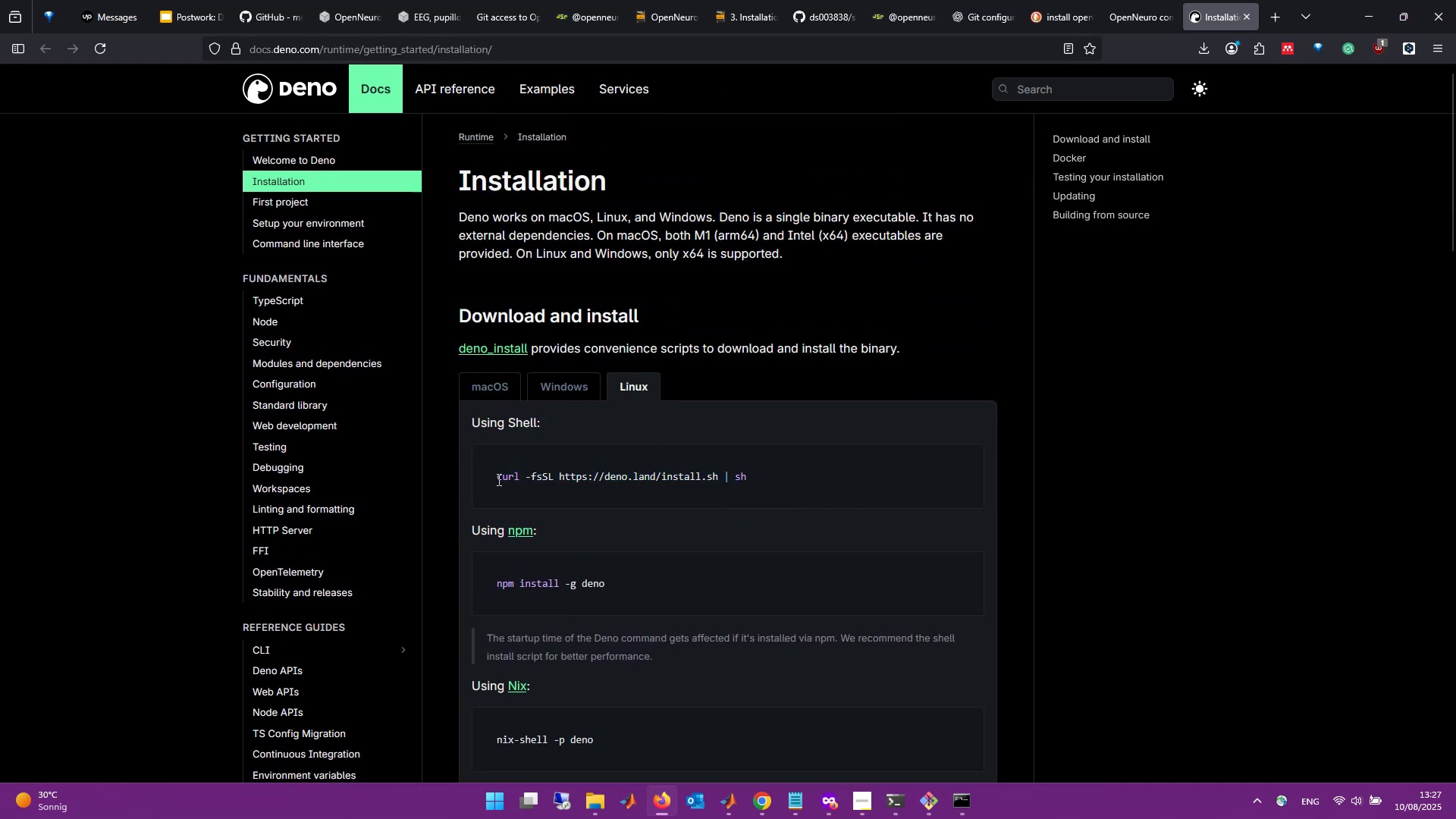 
left_click_drag(start_coordinate=[497, 479], to_coordinate=[782, 476])
 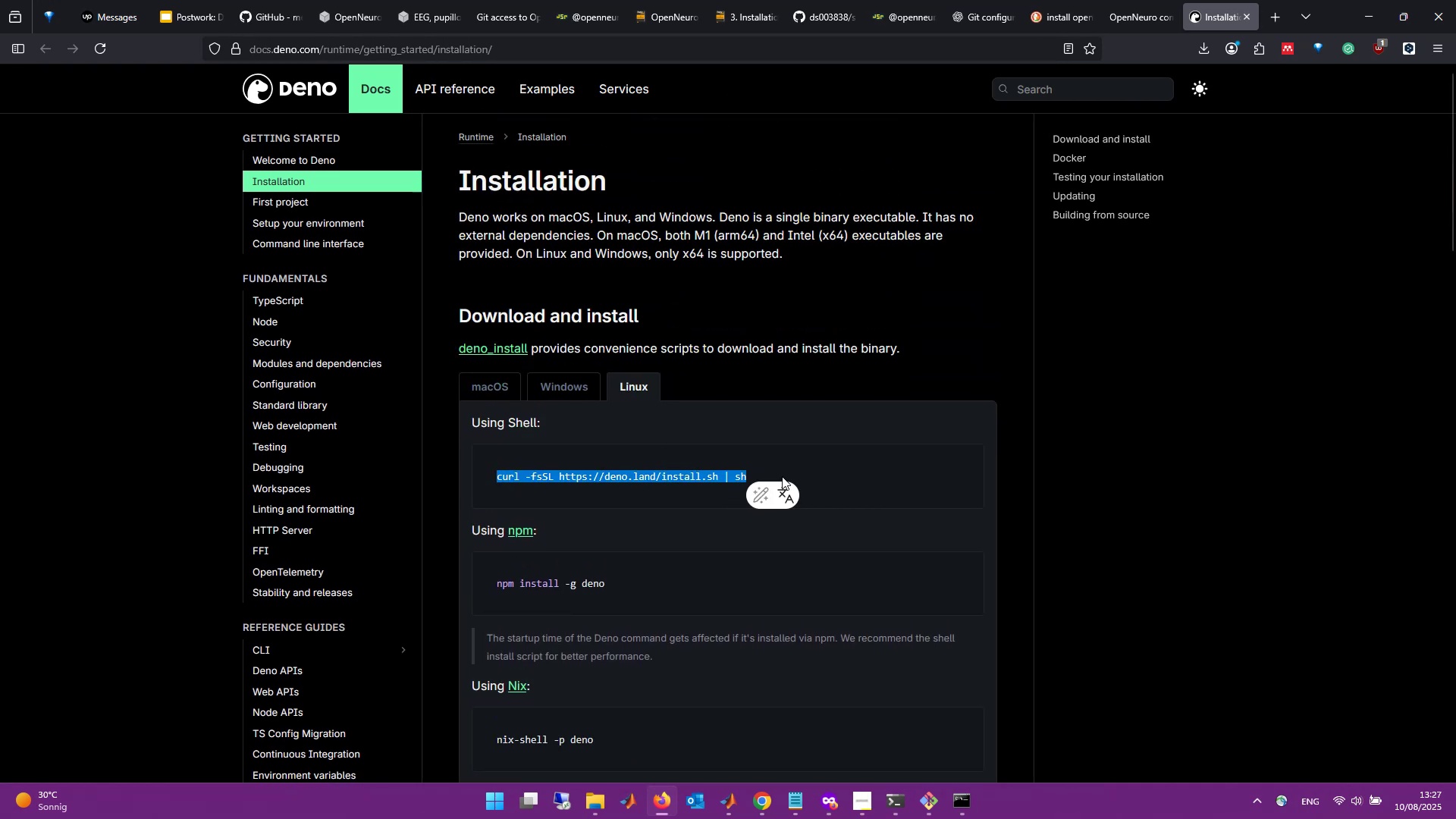 
key(Control+C)
 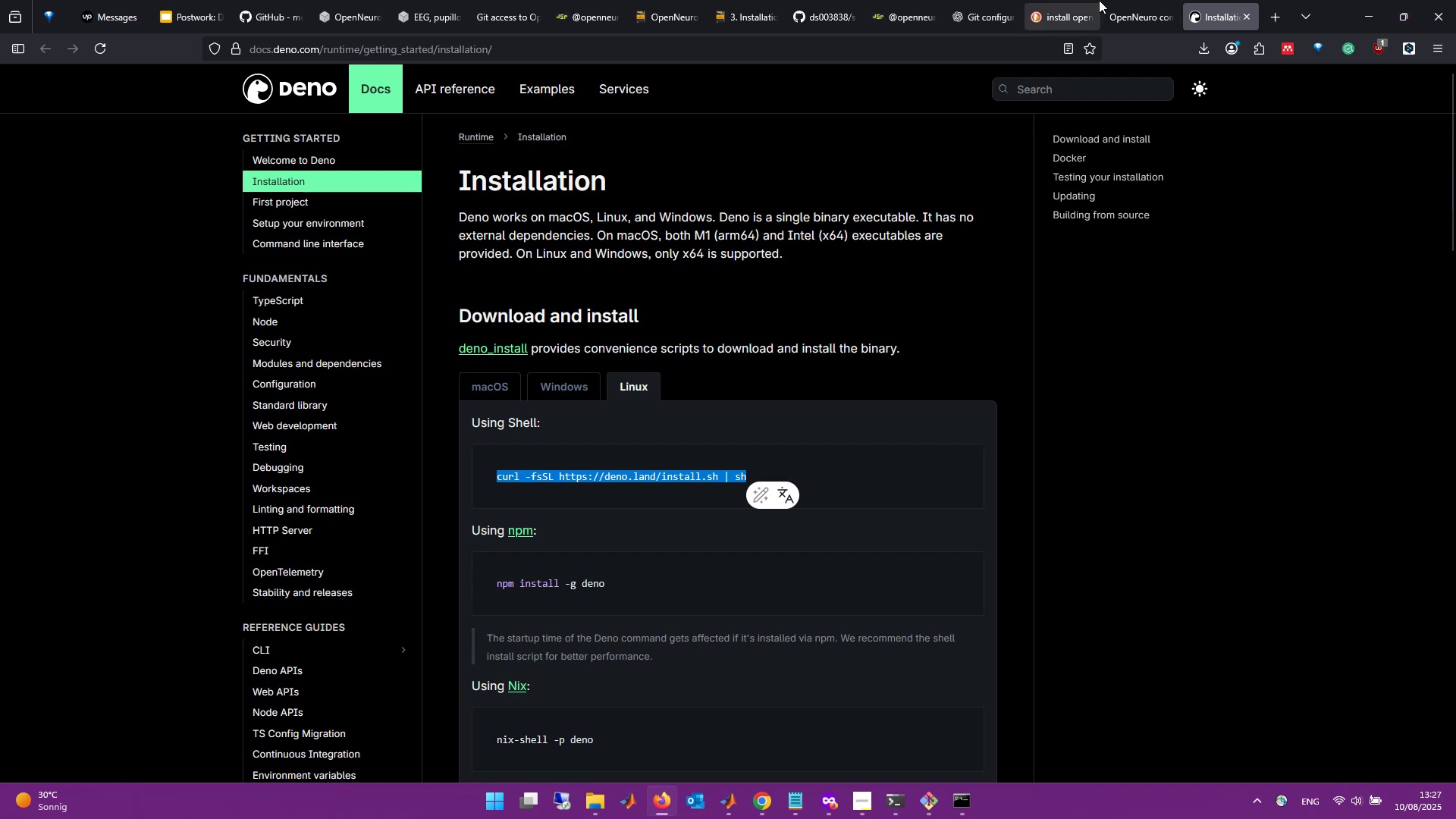 
left_click([1128, 0])
 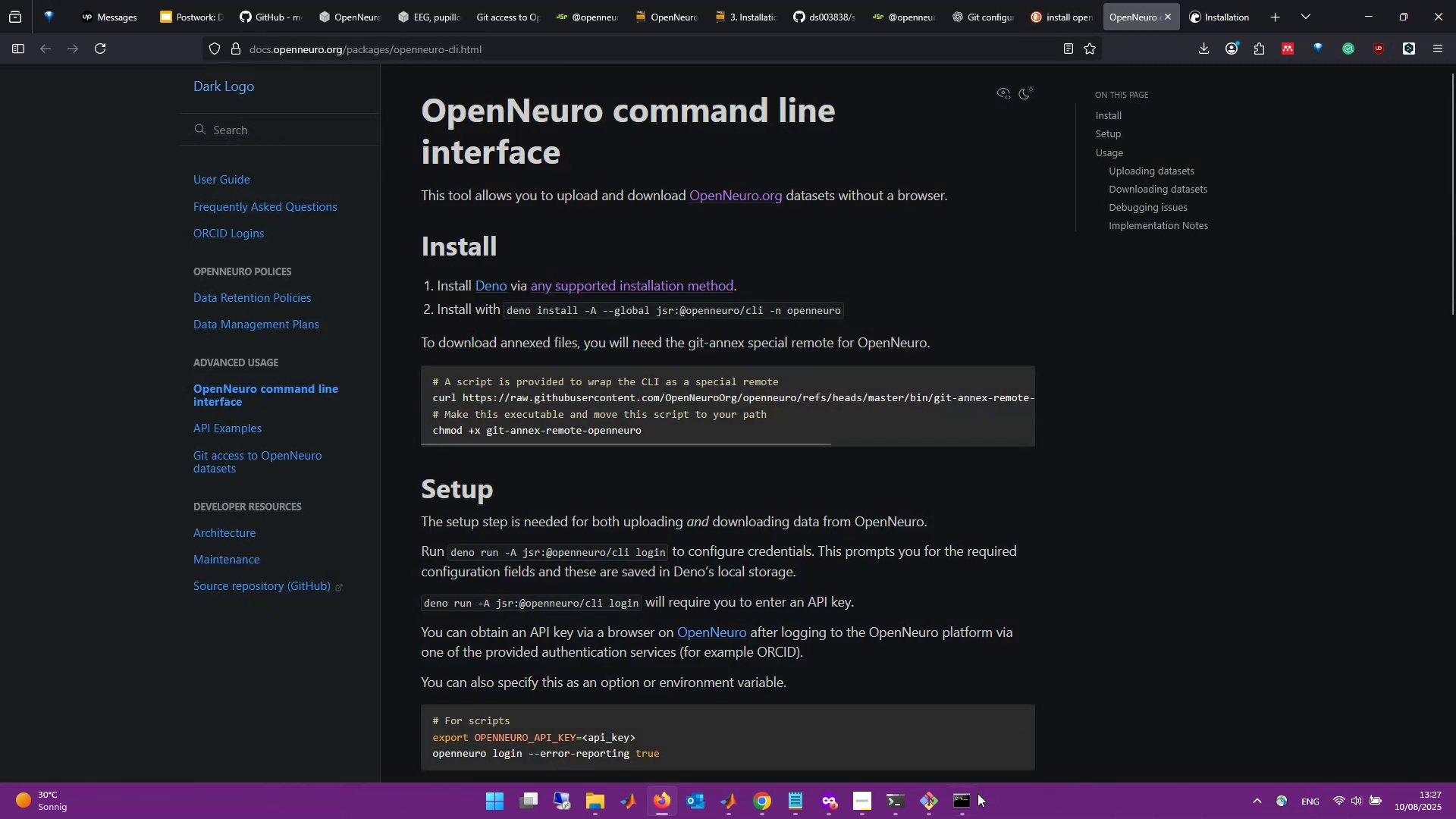 
left_click([974, 794])
 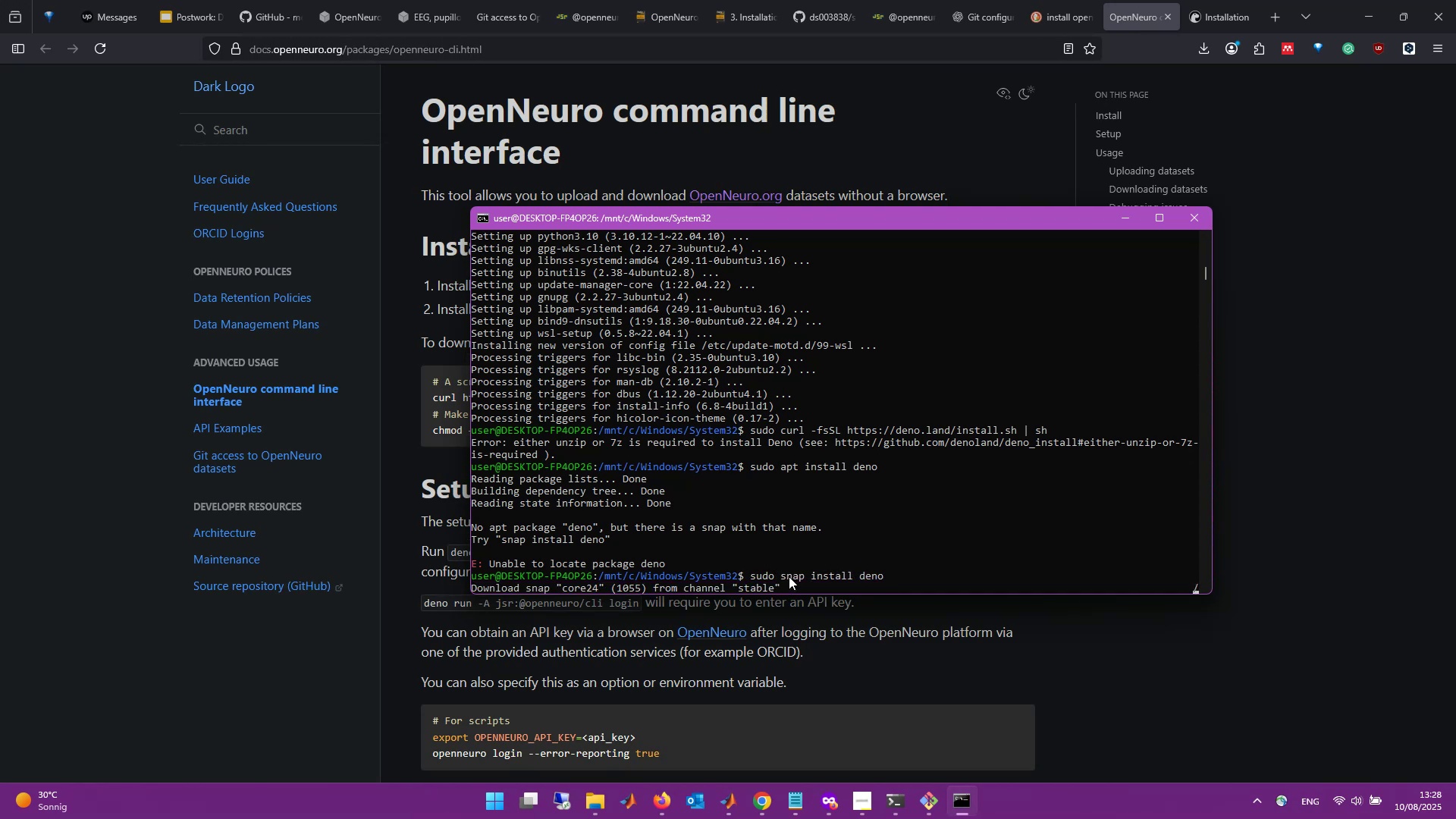 
wait(58.0)
 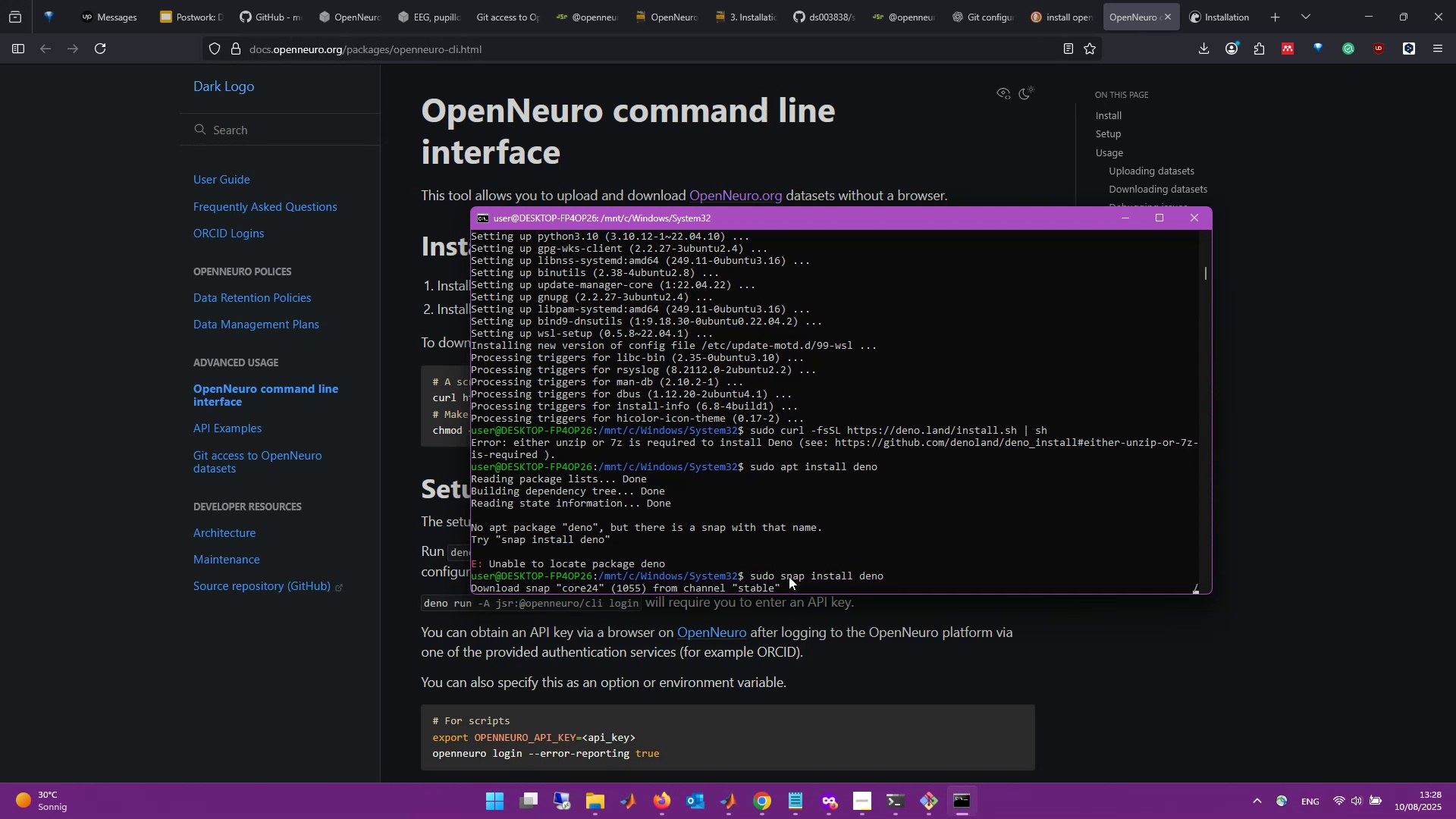 
left_click([1207, 0])
 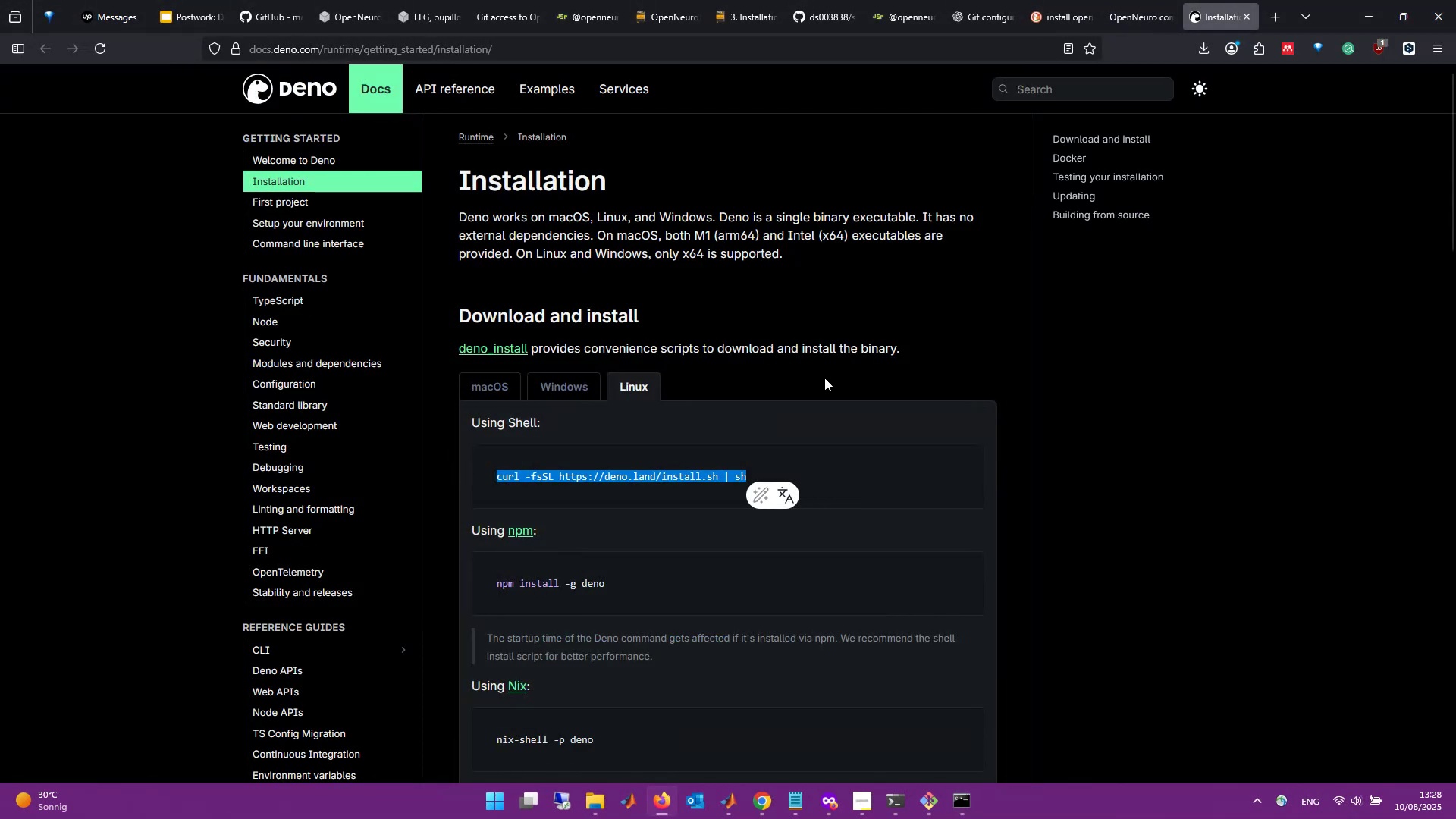 
scroll: coordinate [717, 510], scroll_direction: down, amount: 12.0
 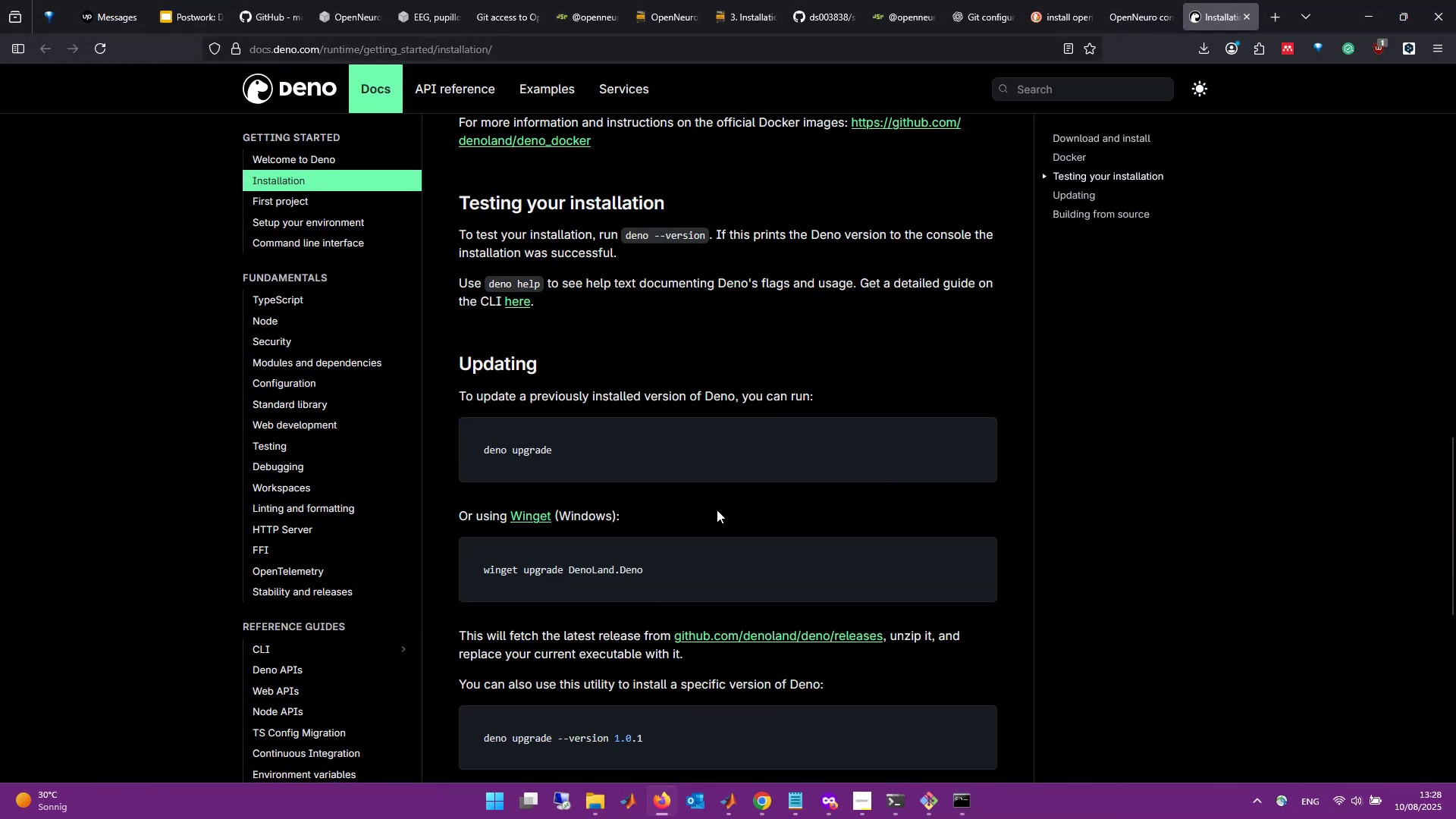 
scroll: coordinate [717, 510], scroll_direction: up, amount: 21.0
 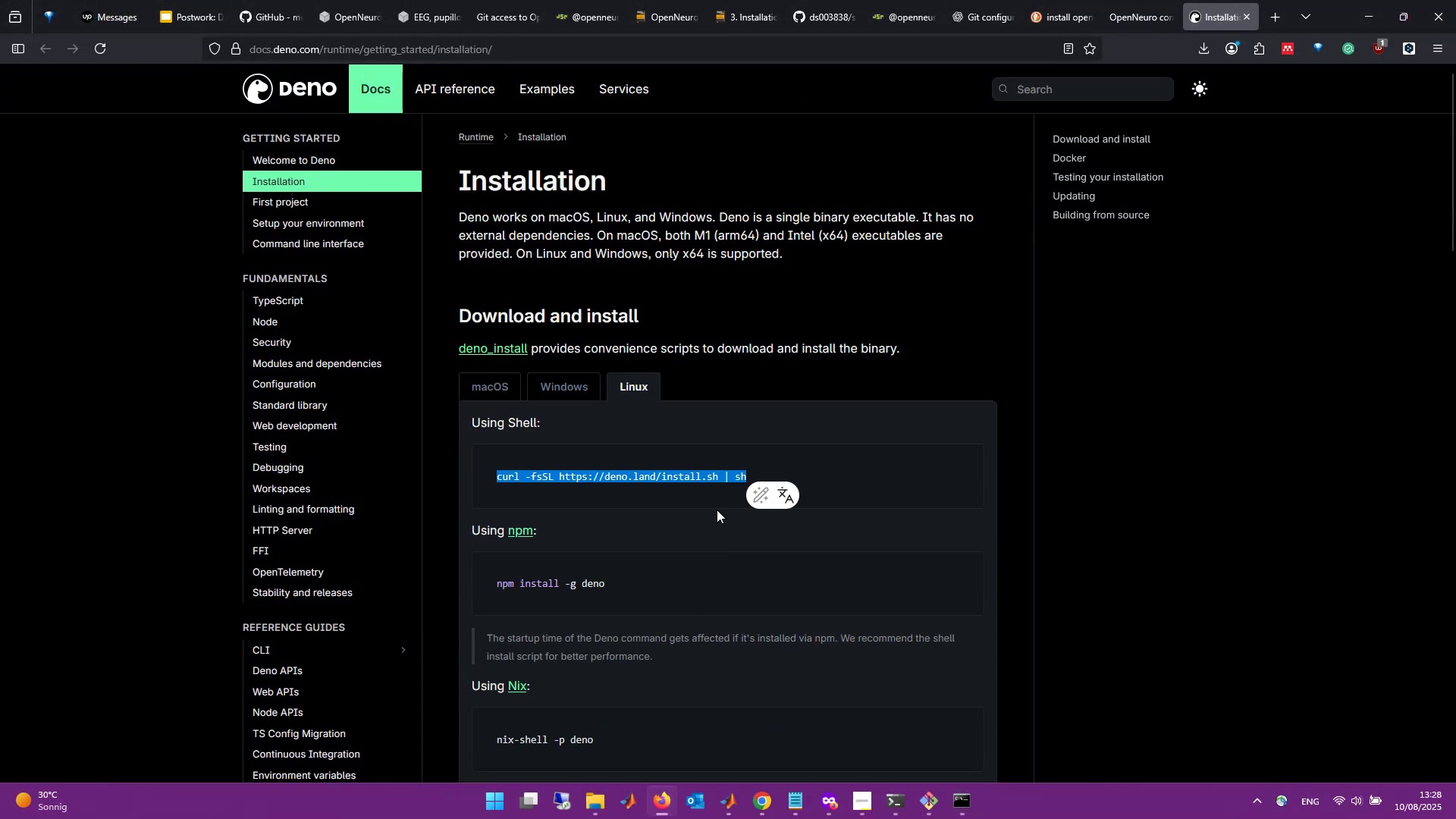 
scroll: coordinate [717, 510], scroll_direction: down, amount: 9.0
 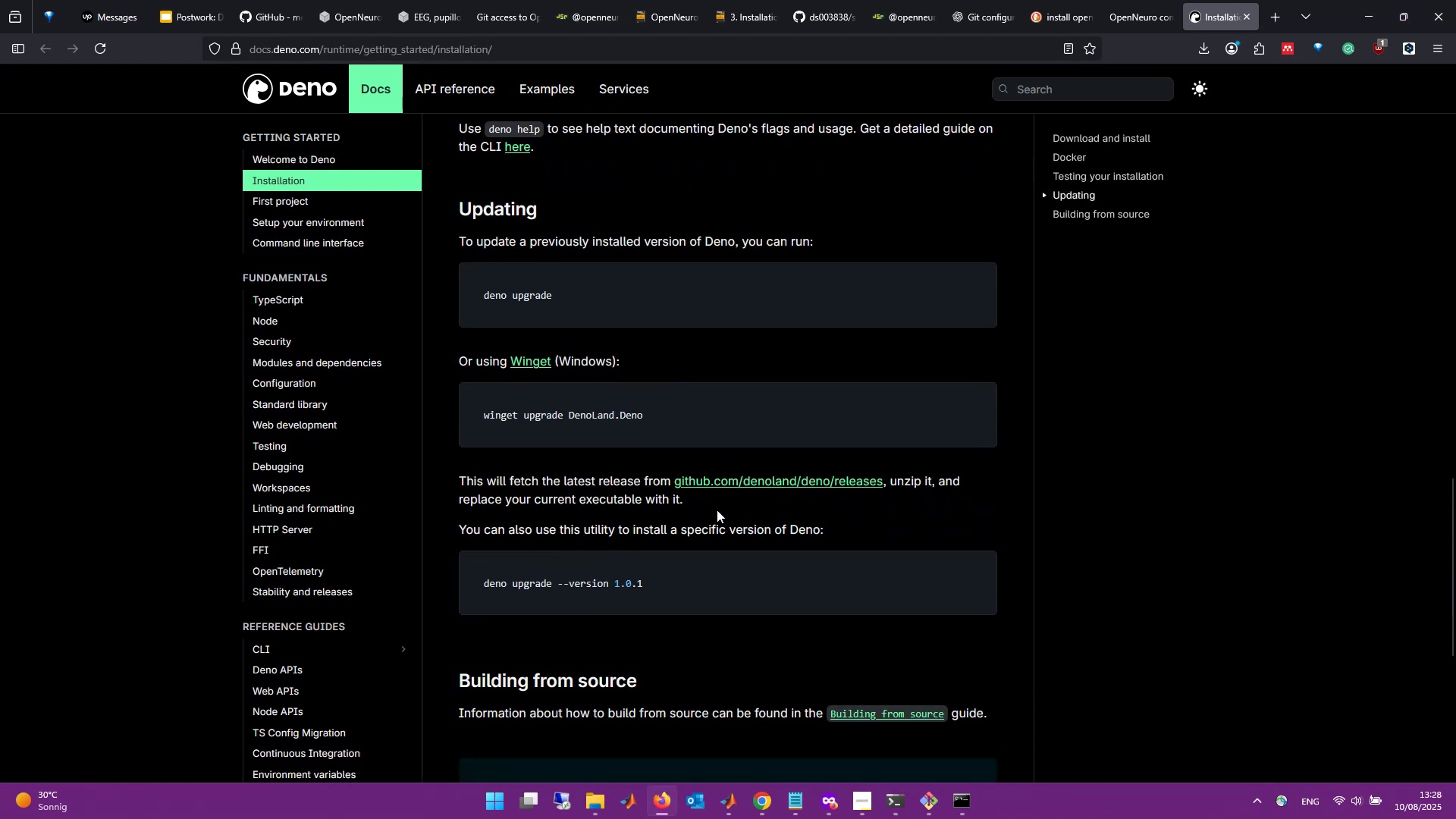 
scroll: coordinate [717, 510], scroll_direction: up, amount: 29.0
 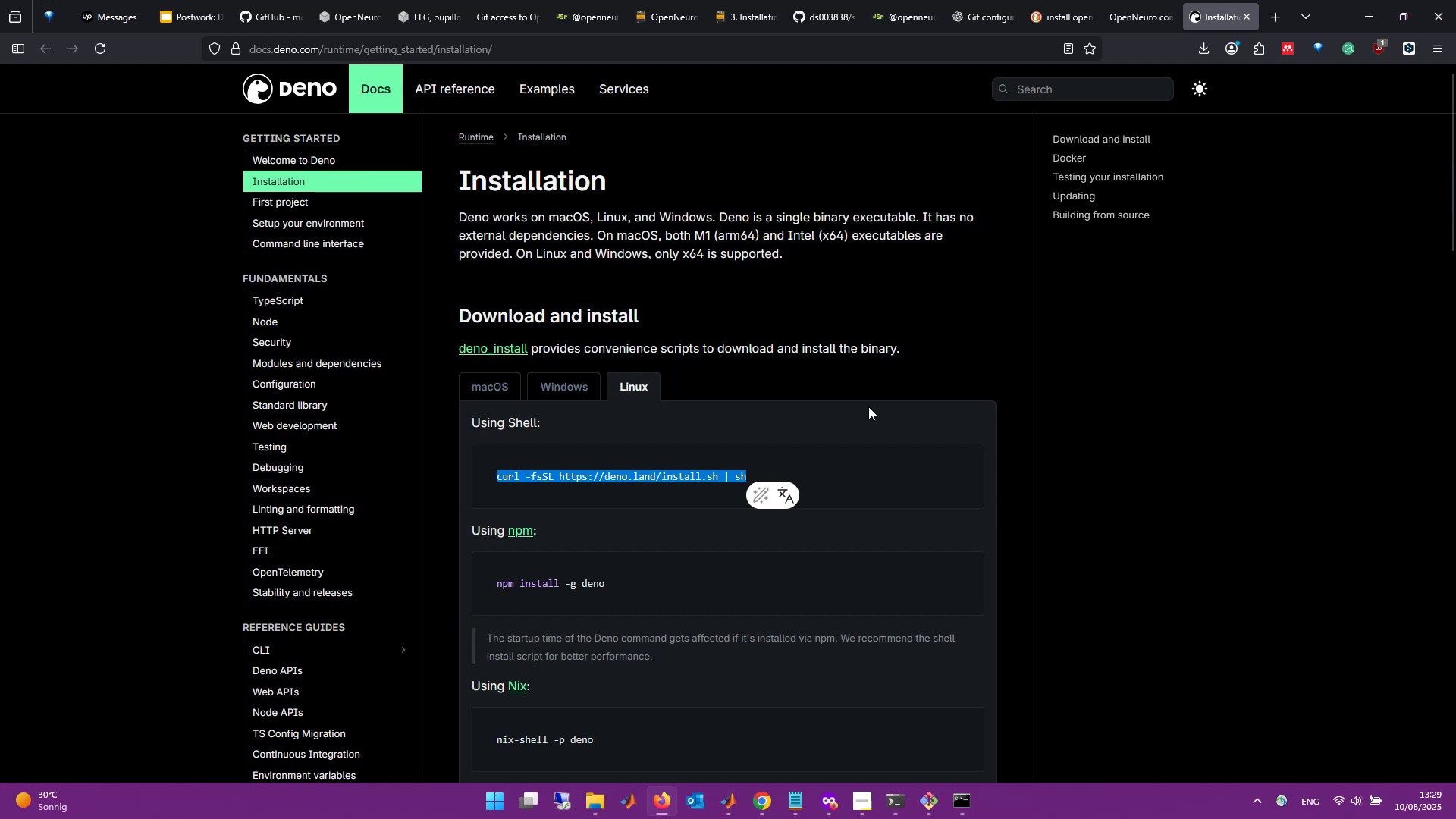 
key(Alt+Tab)
 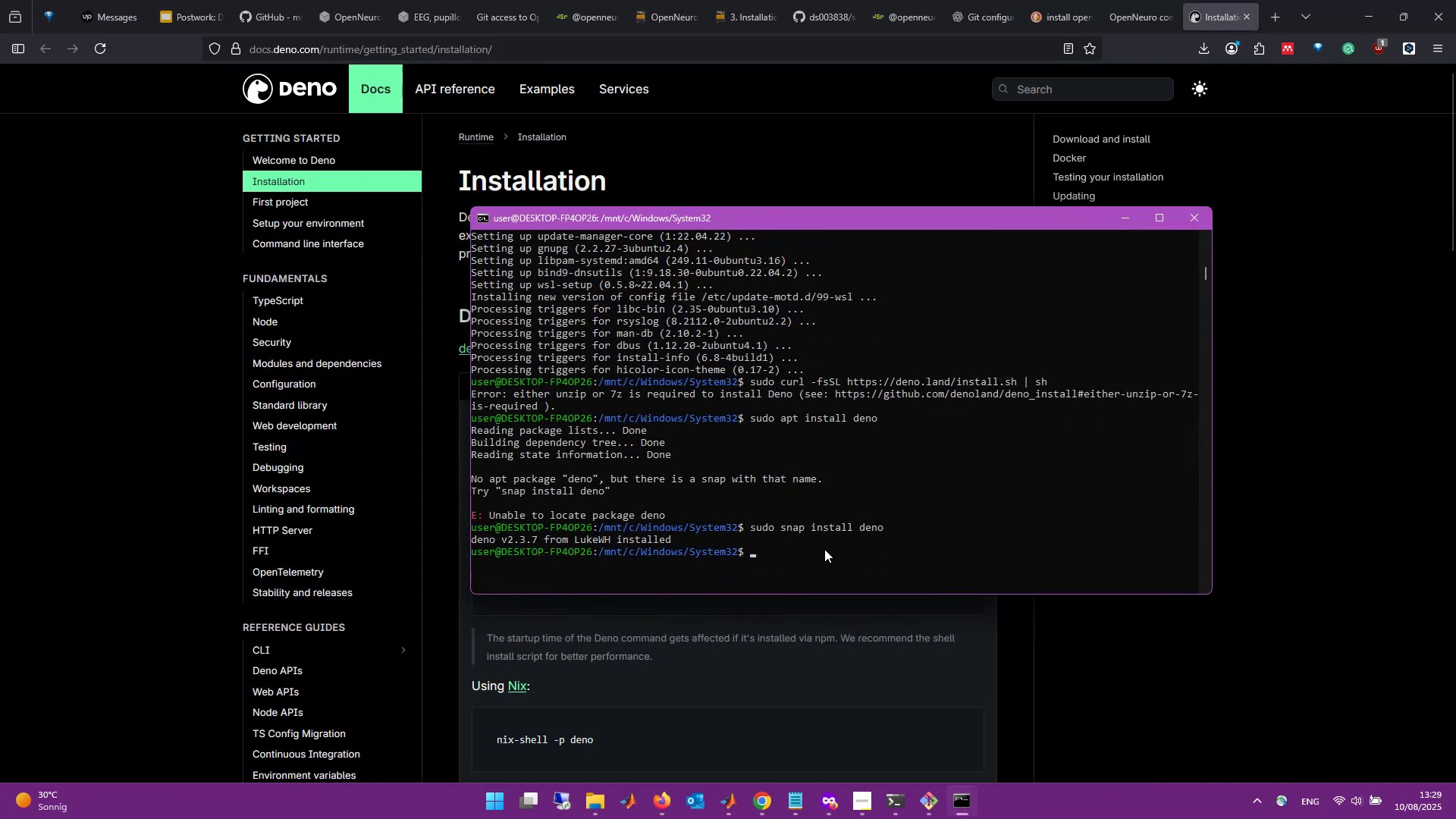 
wait(6.69)
 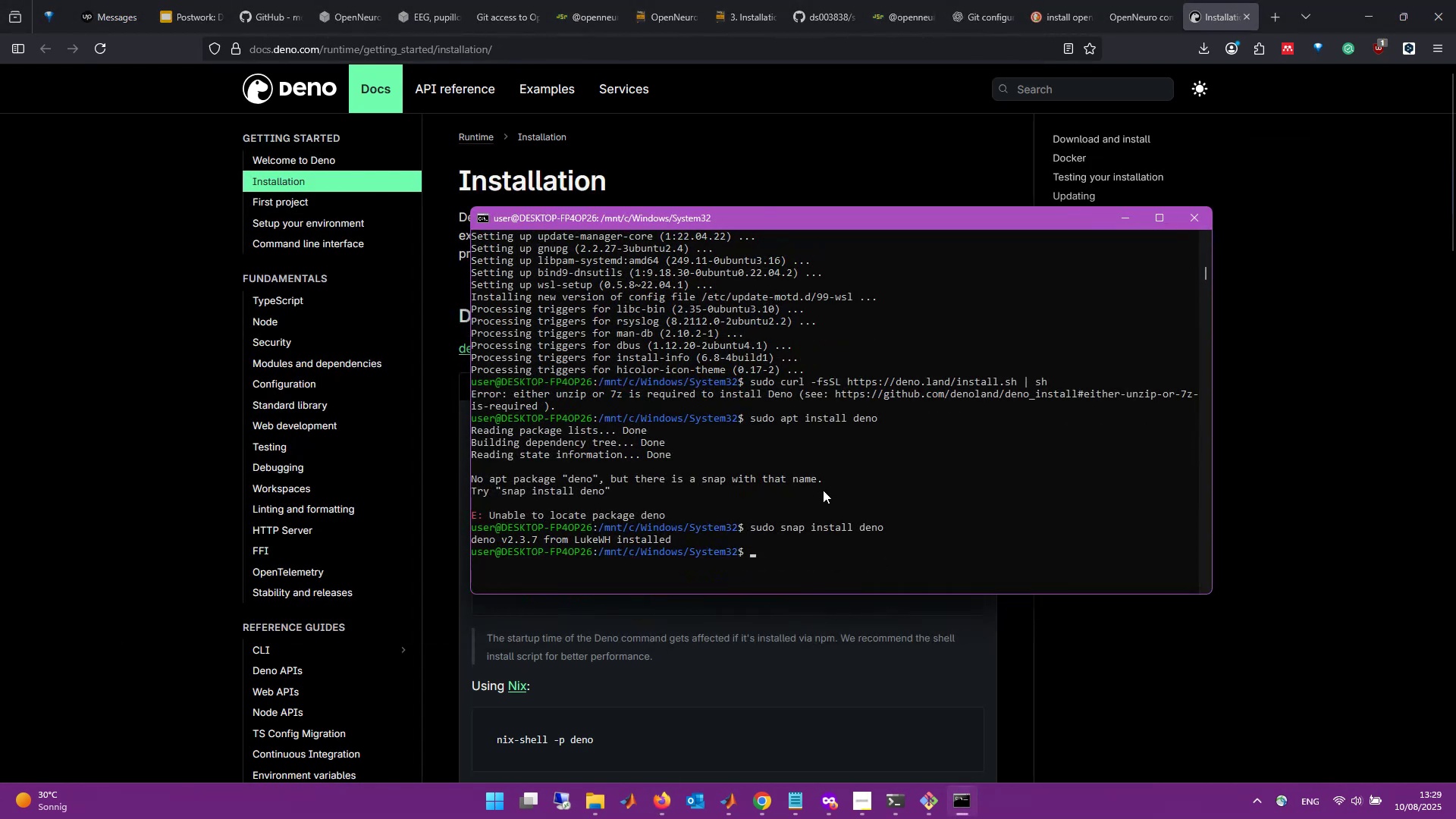 
left_click([1131, 15])
 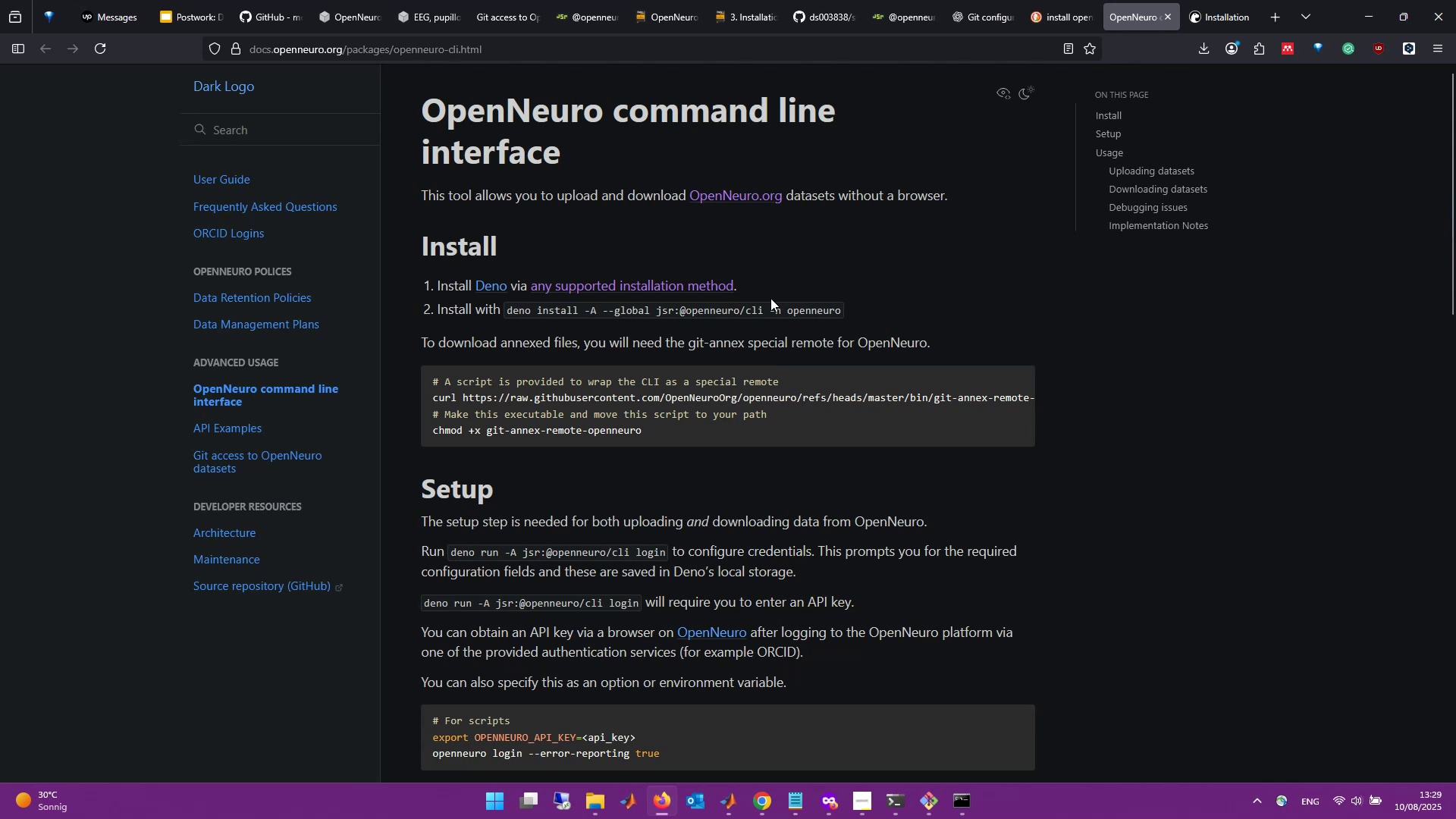 
double_click([778, 309])
 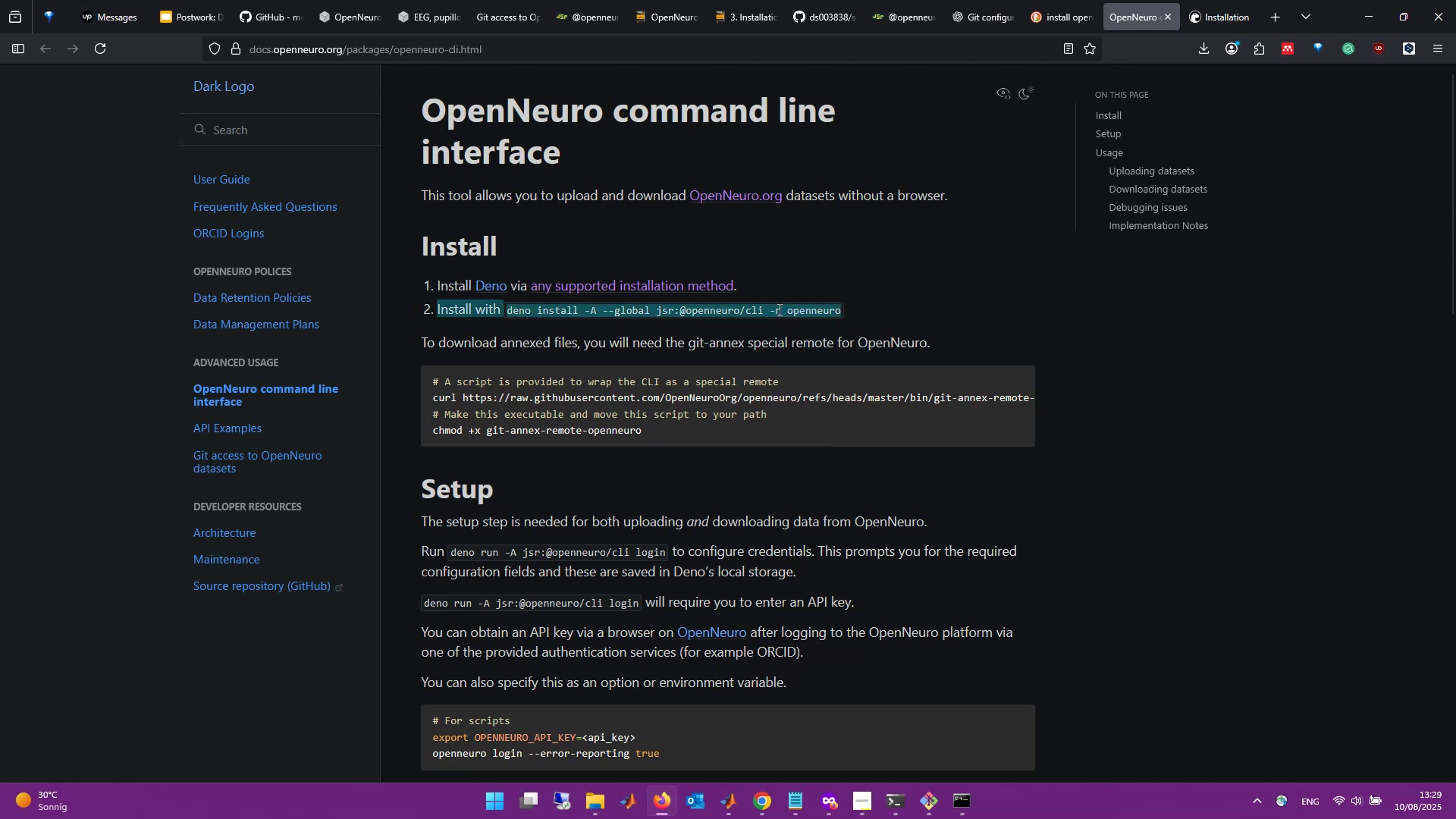 
triple_click([778, 309])
 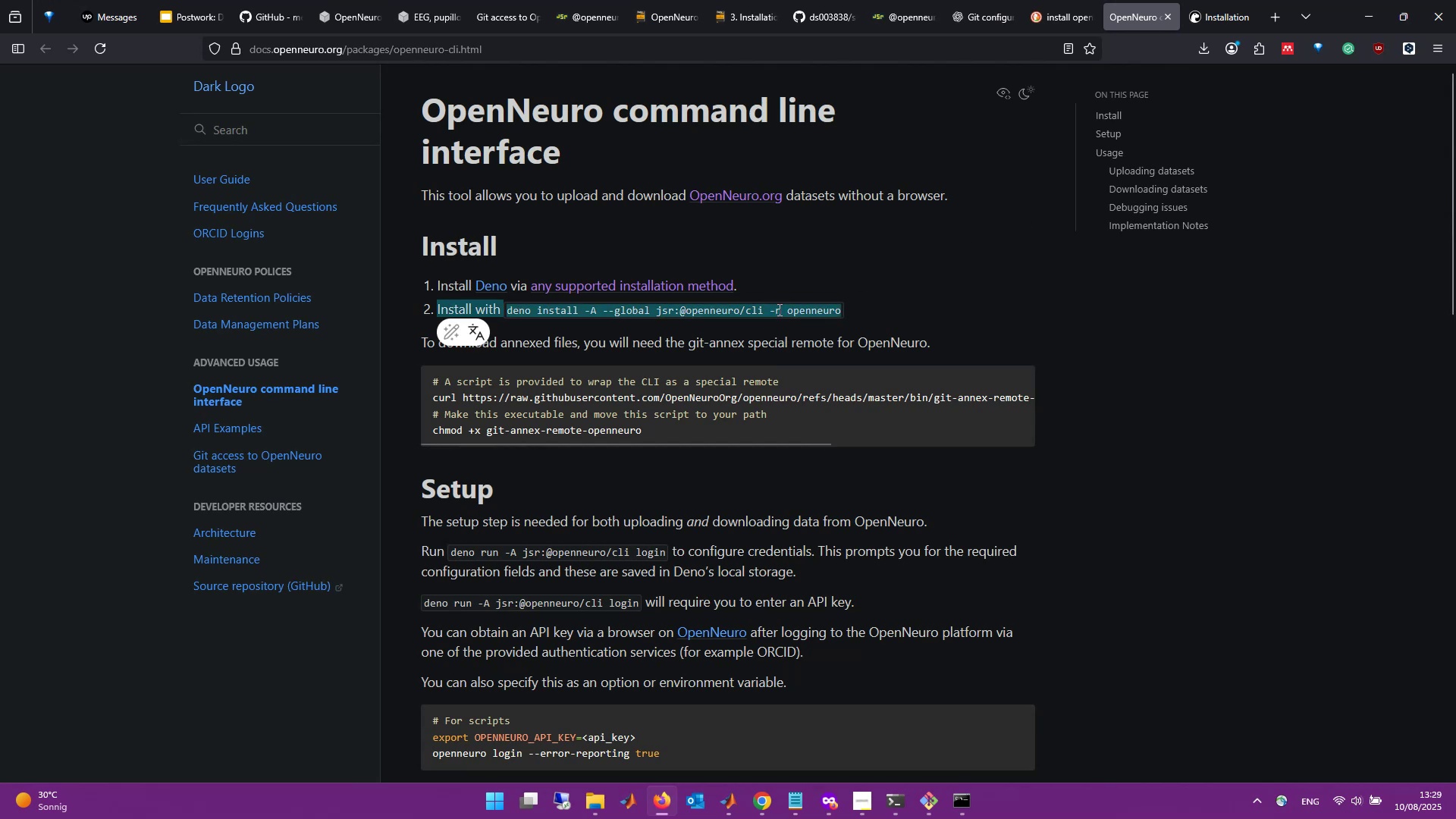 
left_click([778, 309])
 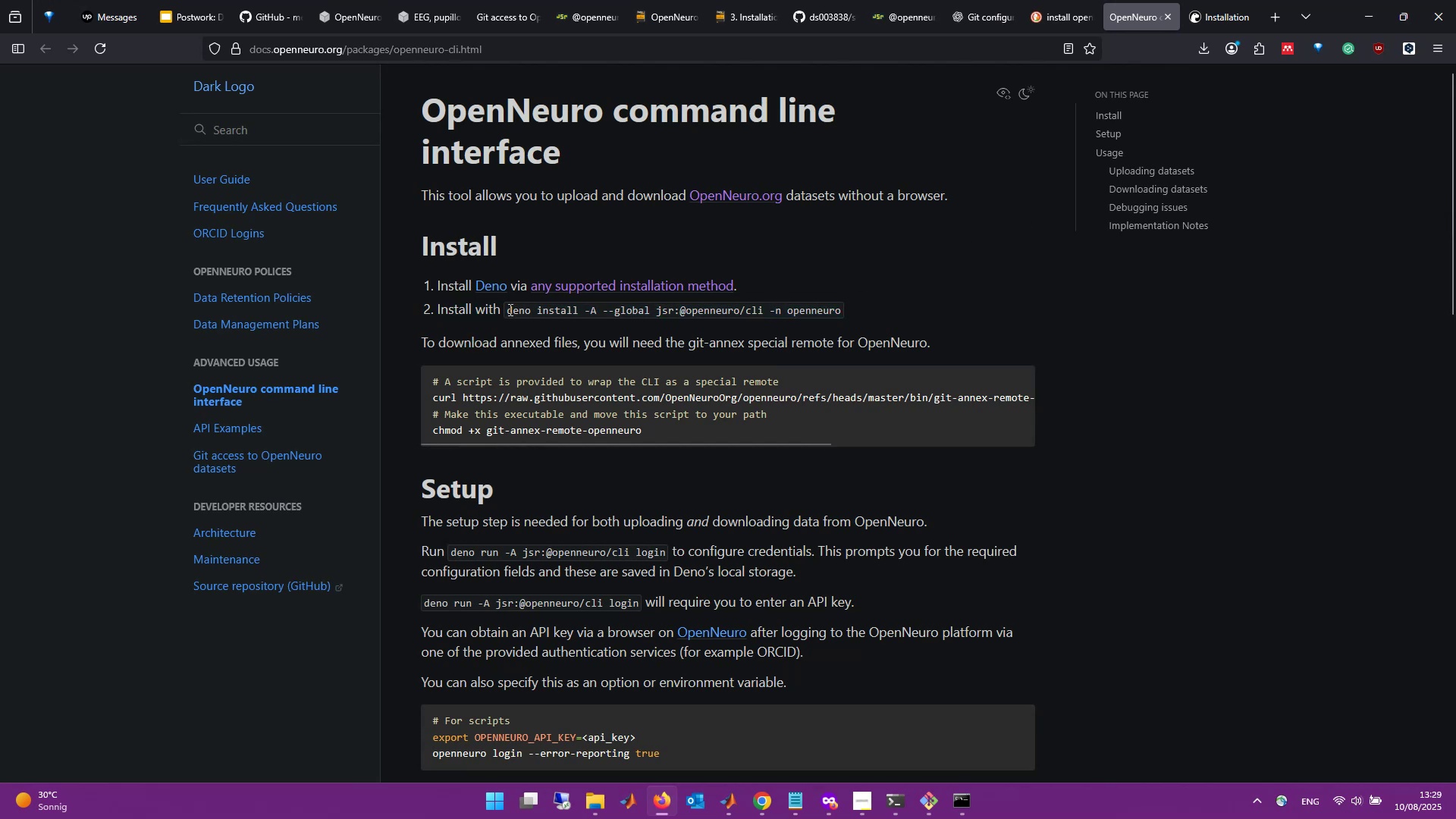 
left_click_drag(start_coordinate=[509, 310], to_coordinate=[861, 308])
 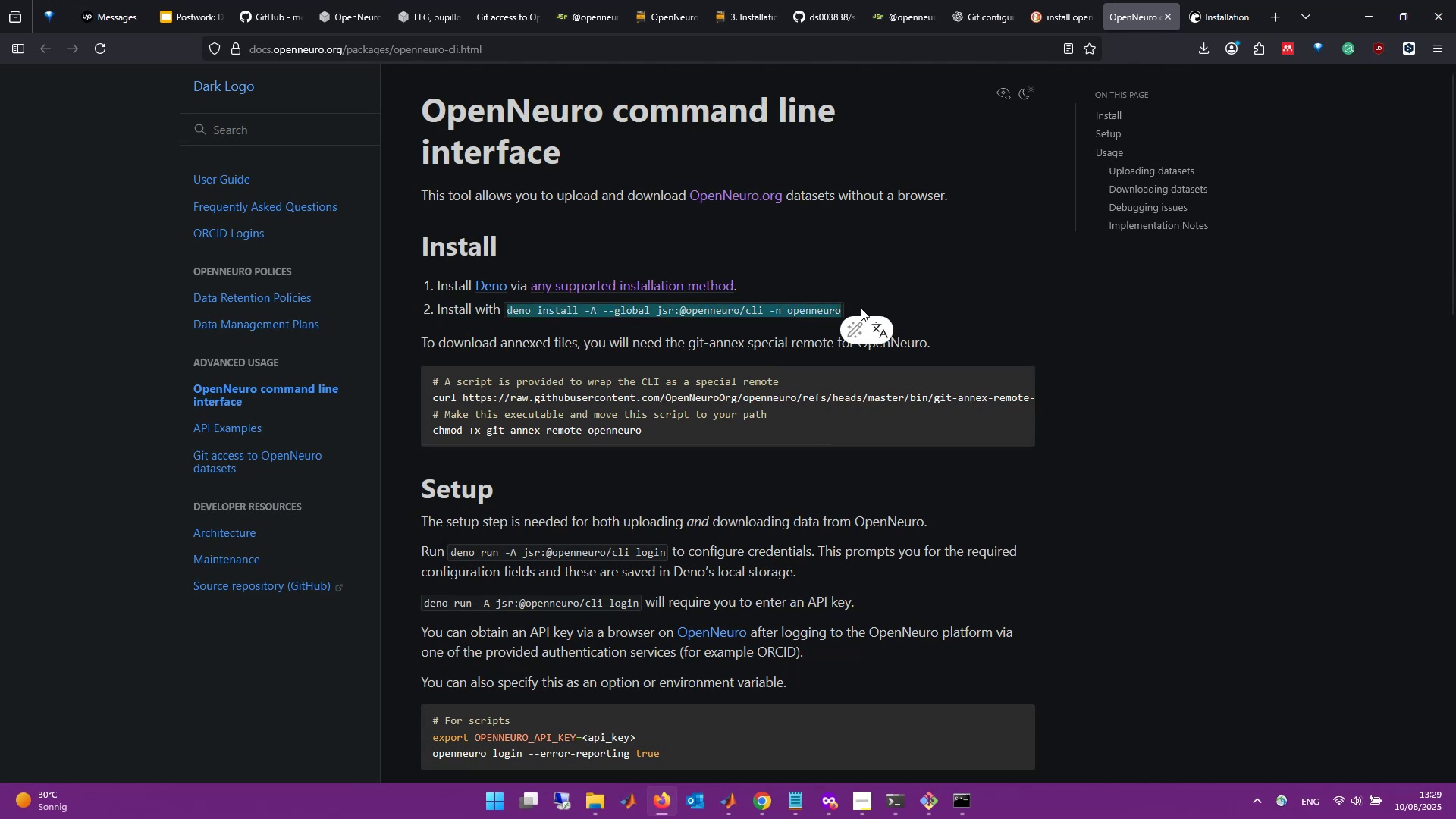 
key(Control+C)
 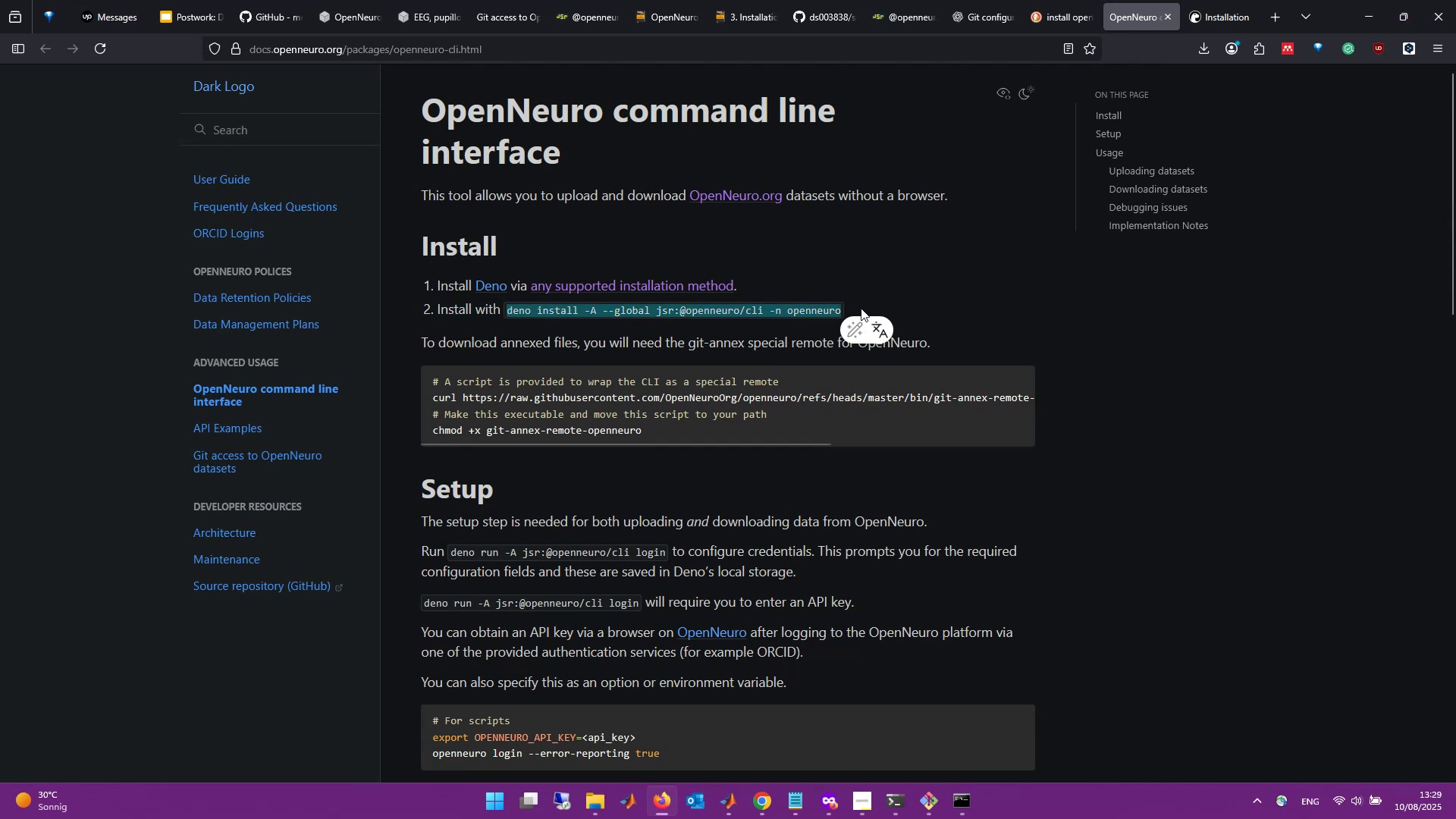 
key(Alt+Tab)
 